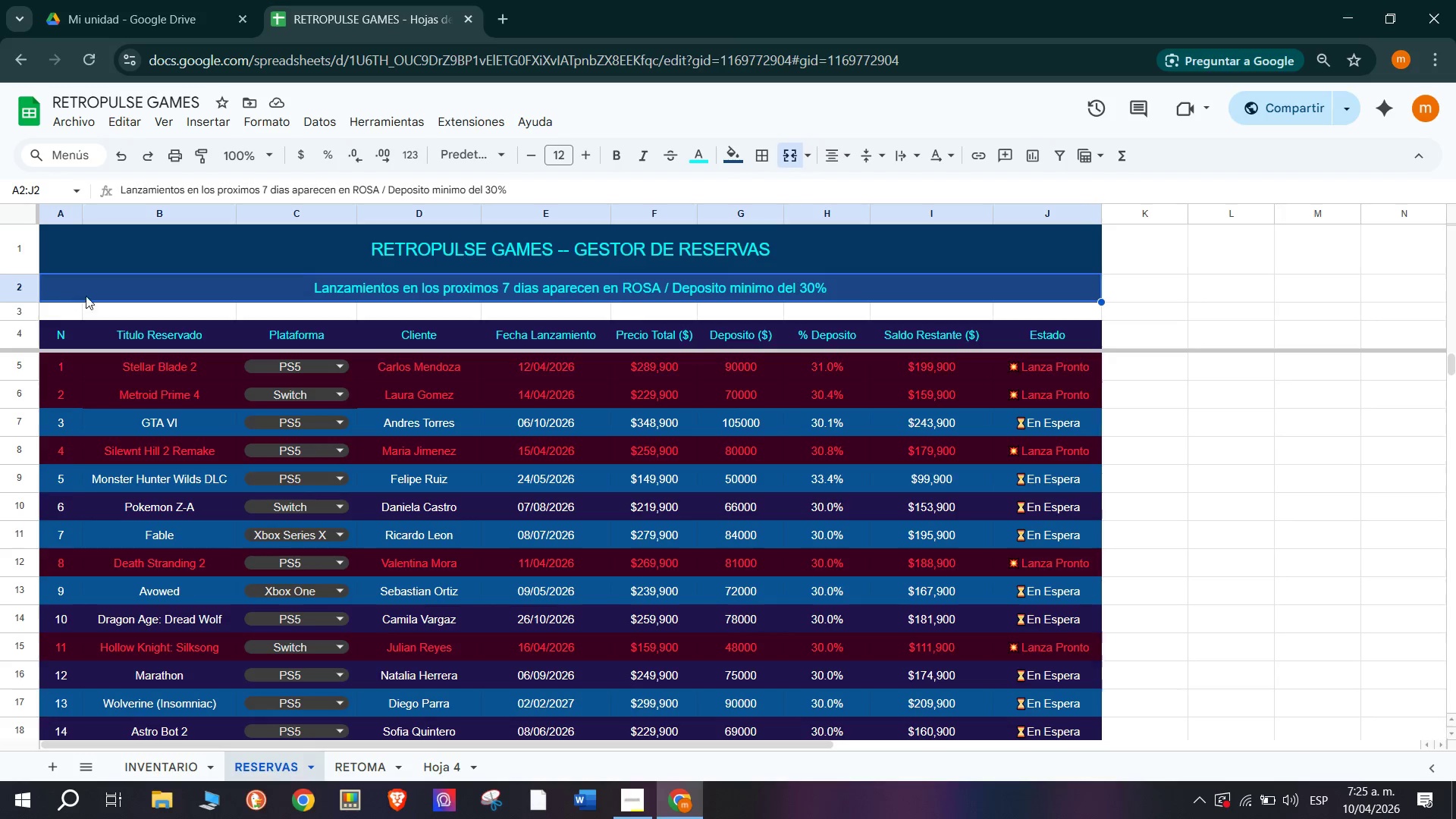 
left_click([111, 310])
 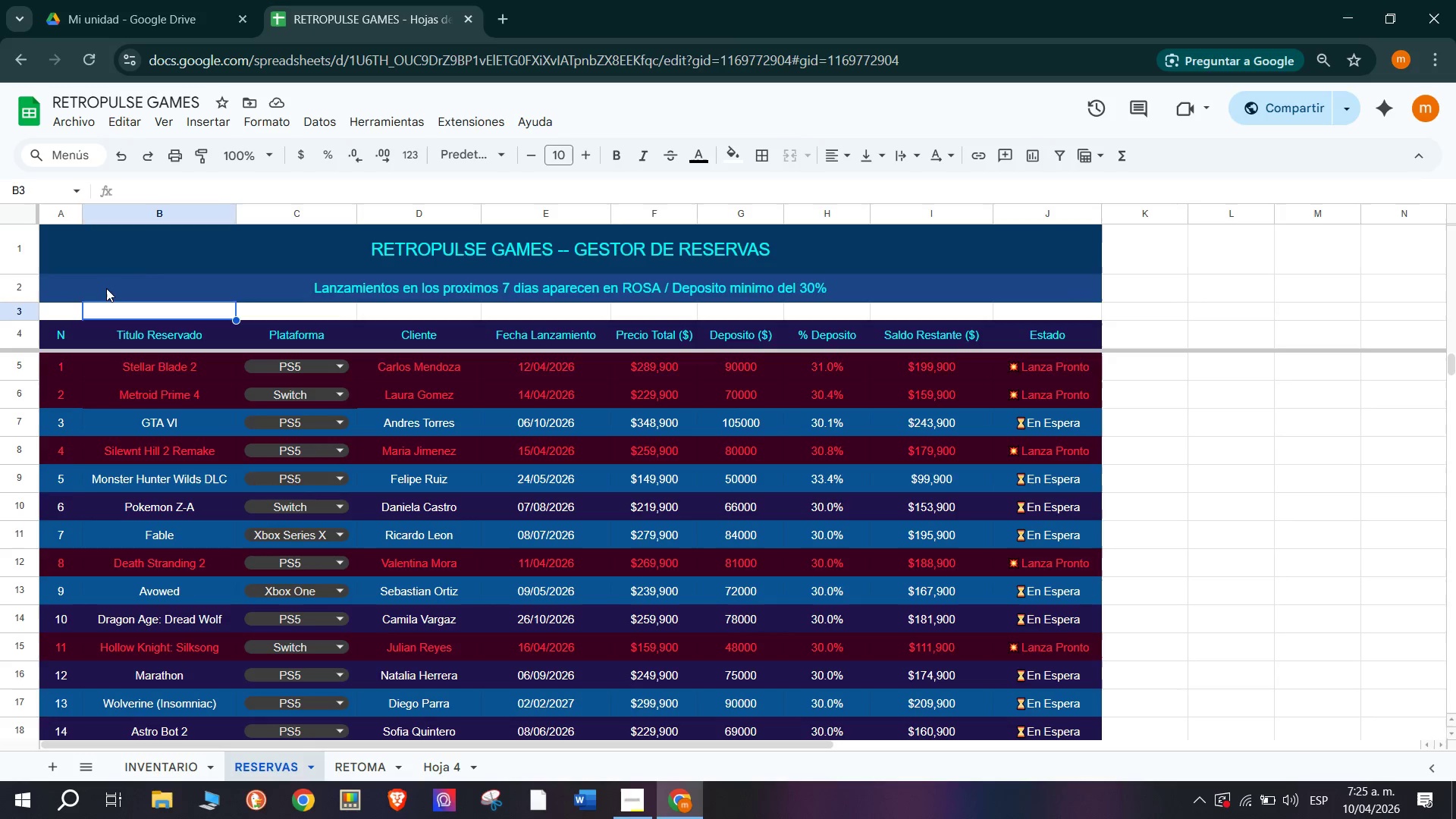 
left_click([106, 286])
 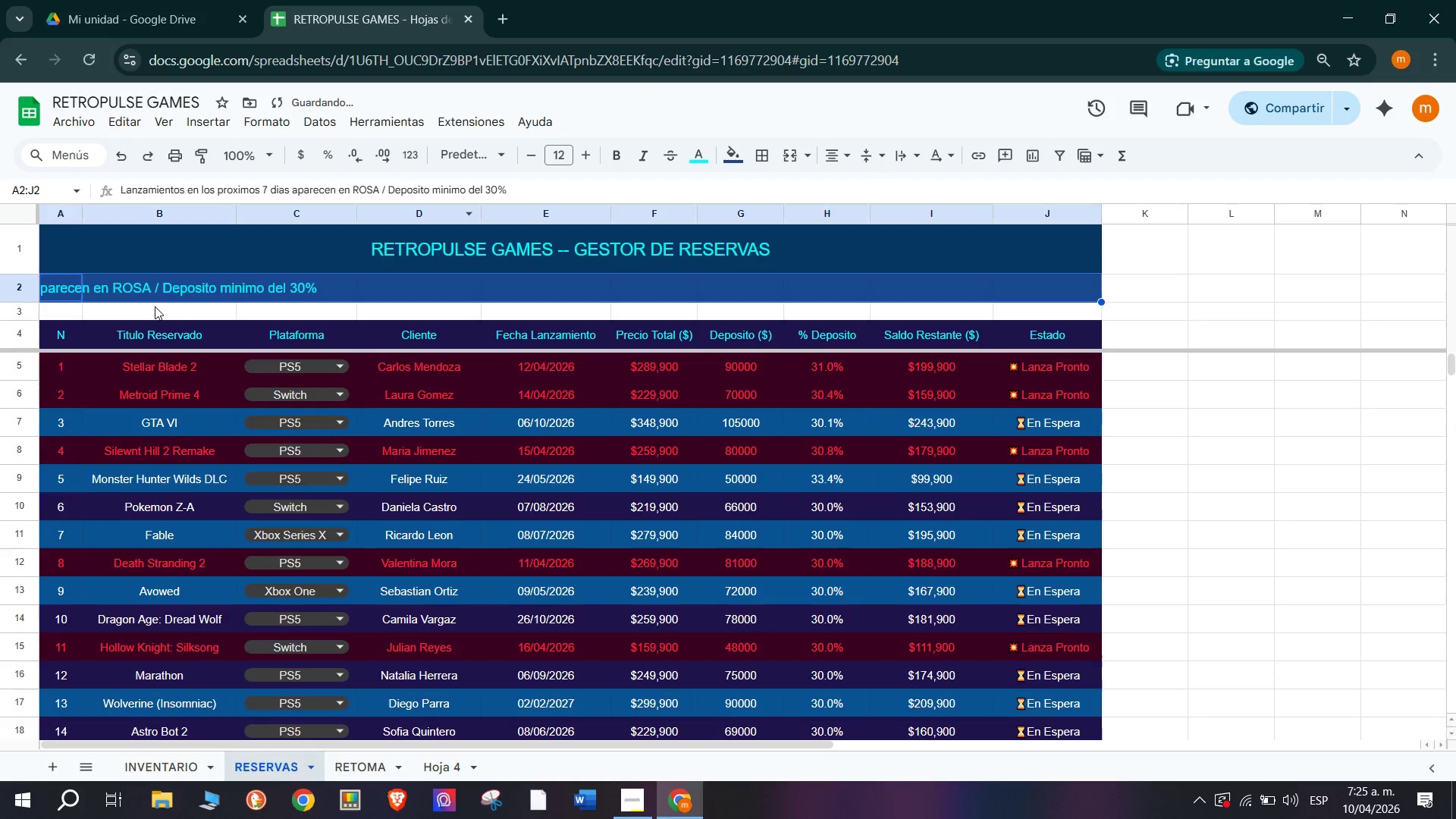 
left_click([54, 284])
 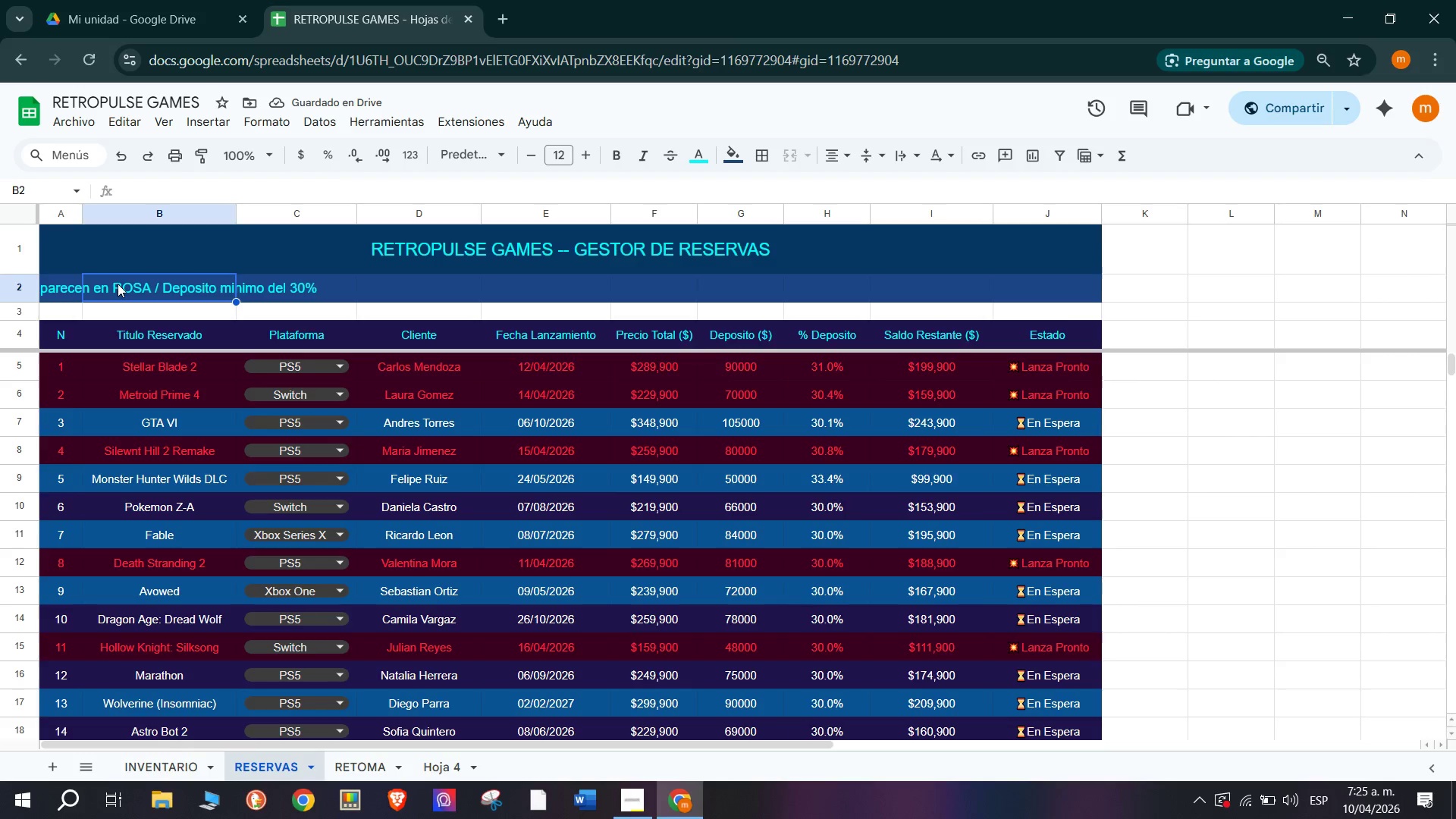 
double_click([74, 277])
 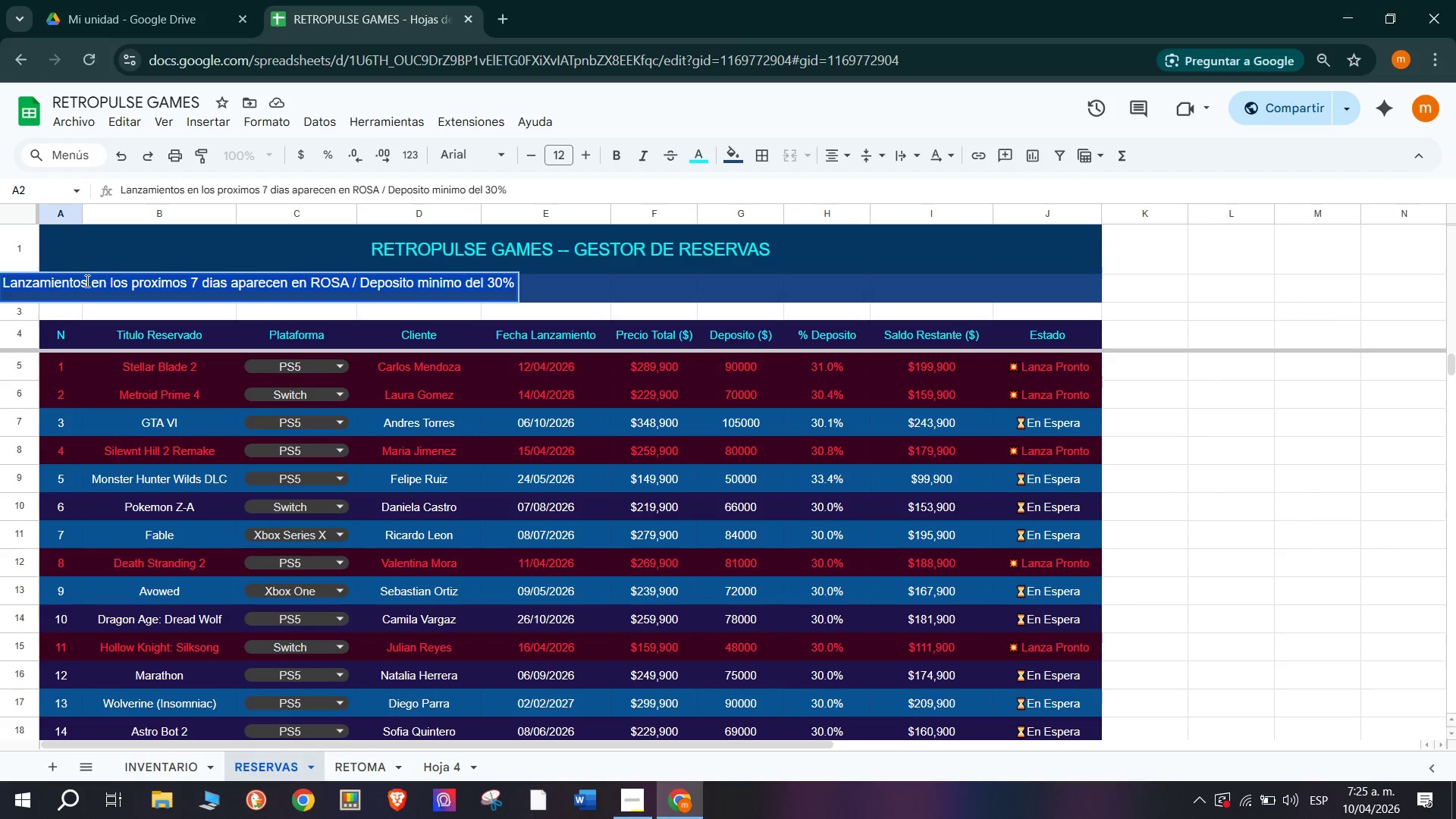 
triple_click([86, 280])
 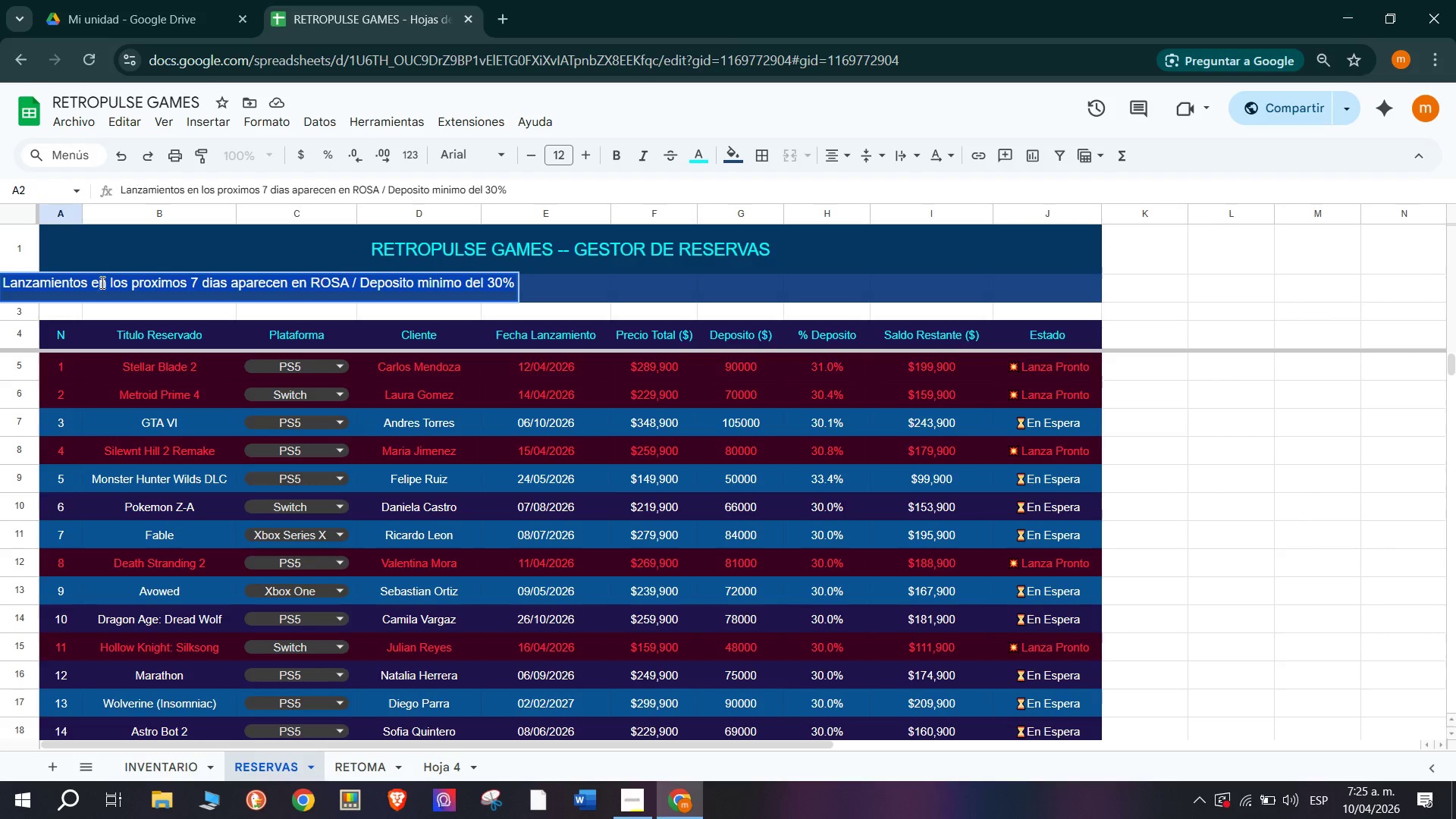 
left_click([101, 281])
 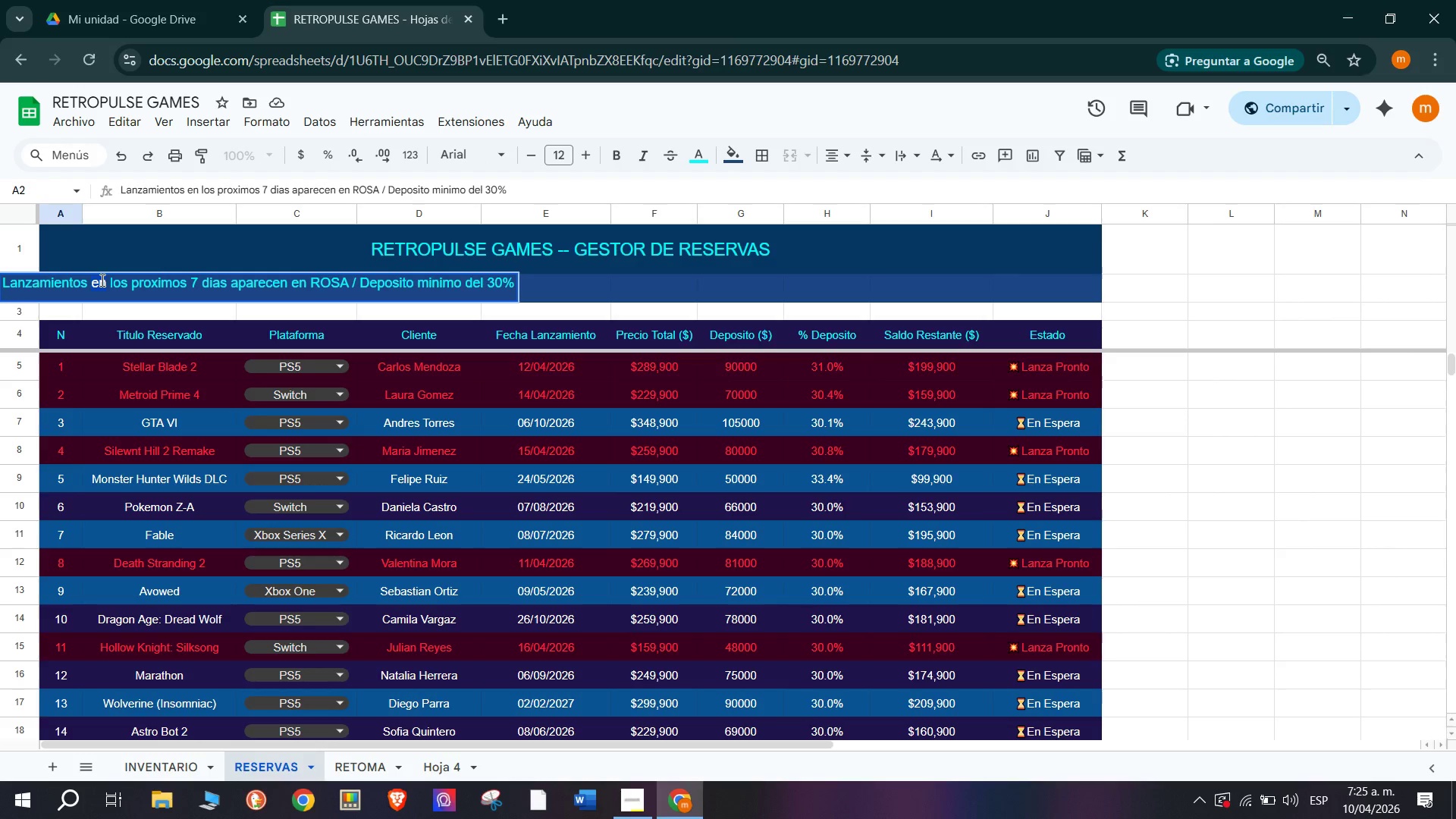 
triple_click([101, 278])
 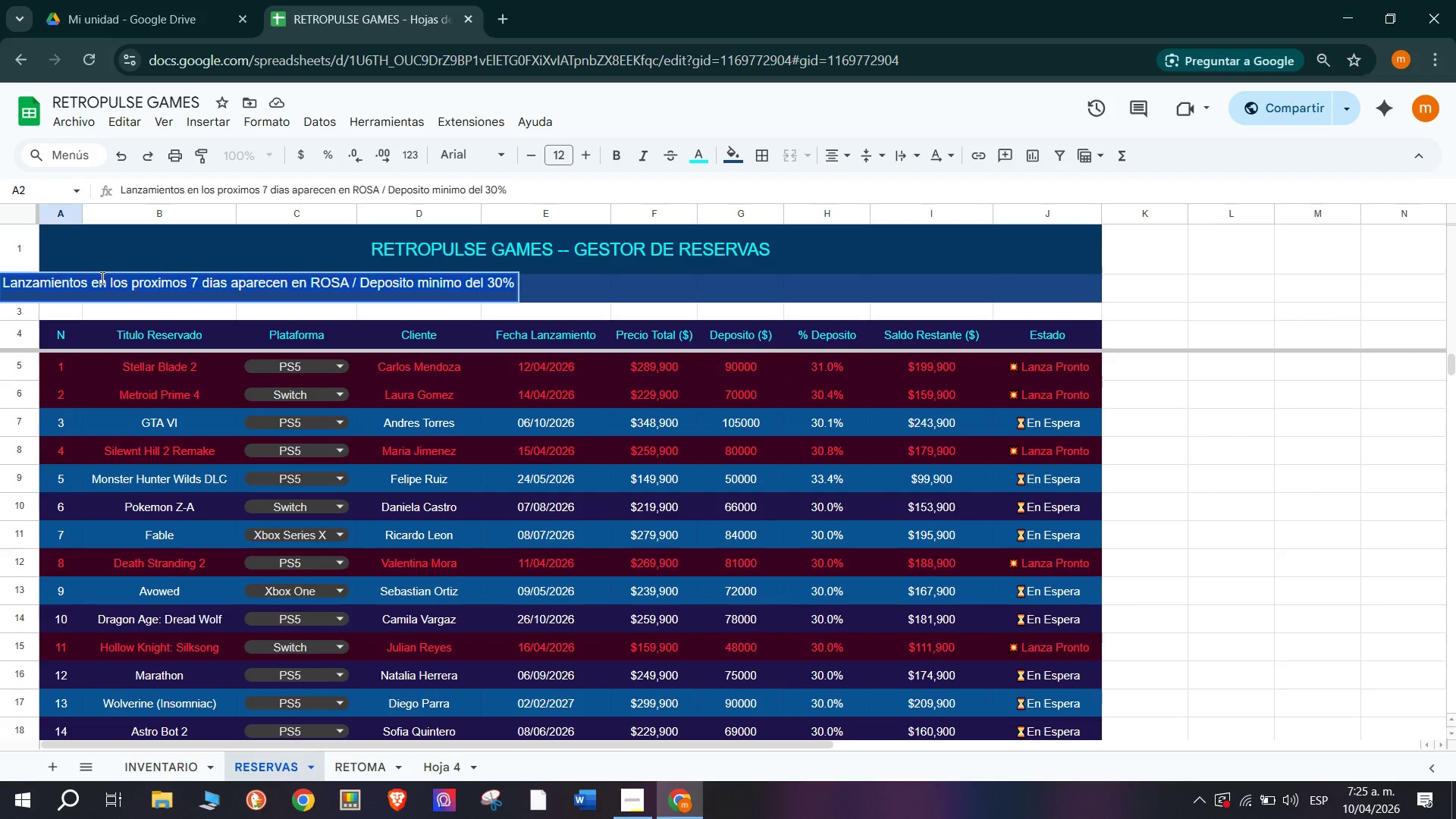 
triple_click([101, 278])
 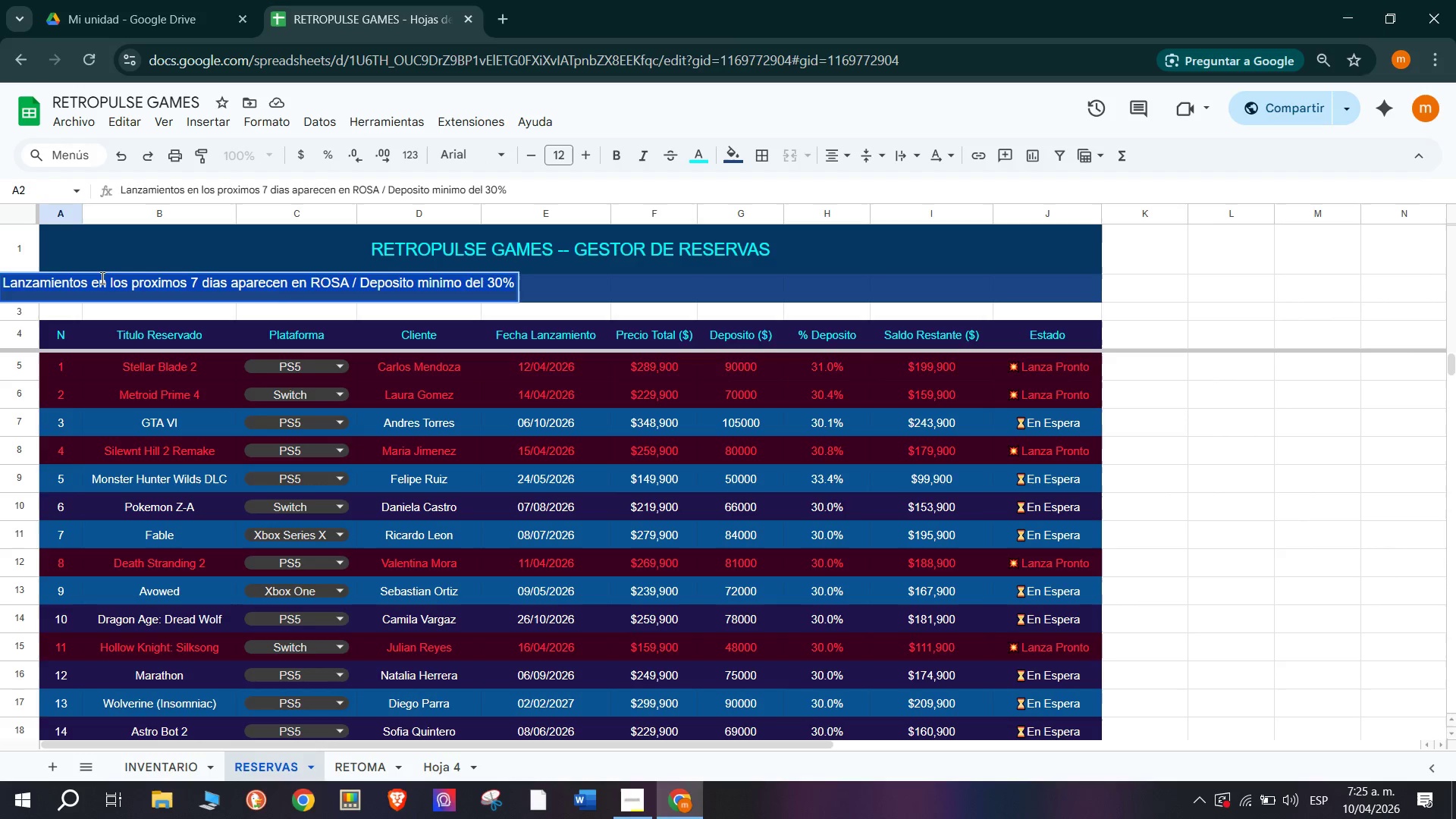 
key(Control+C)
 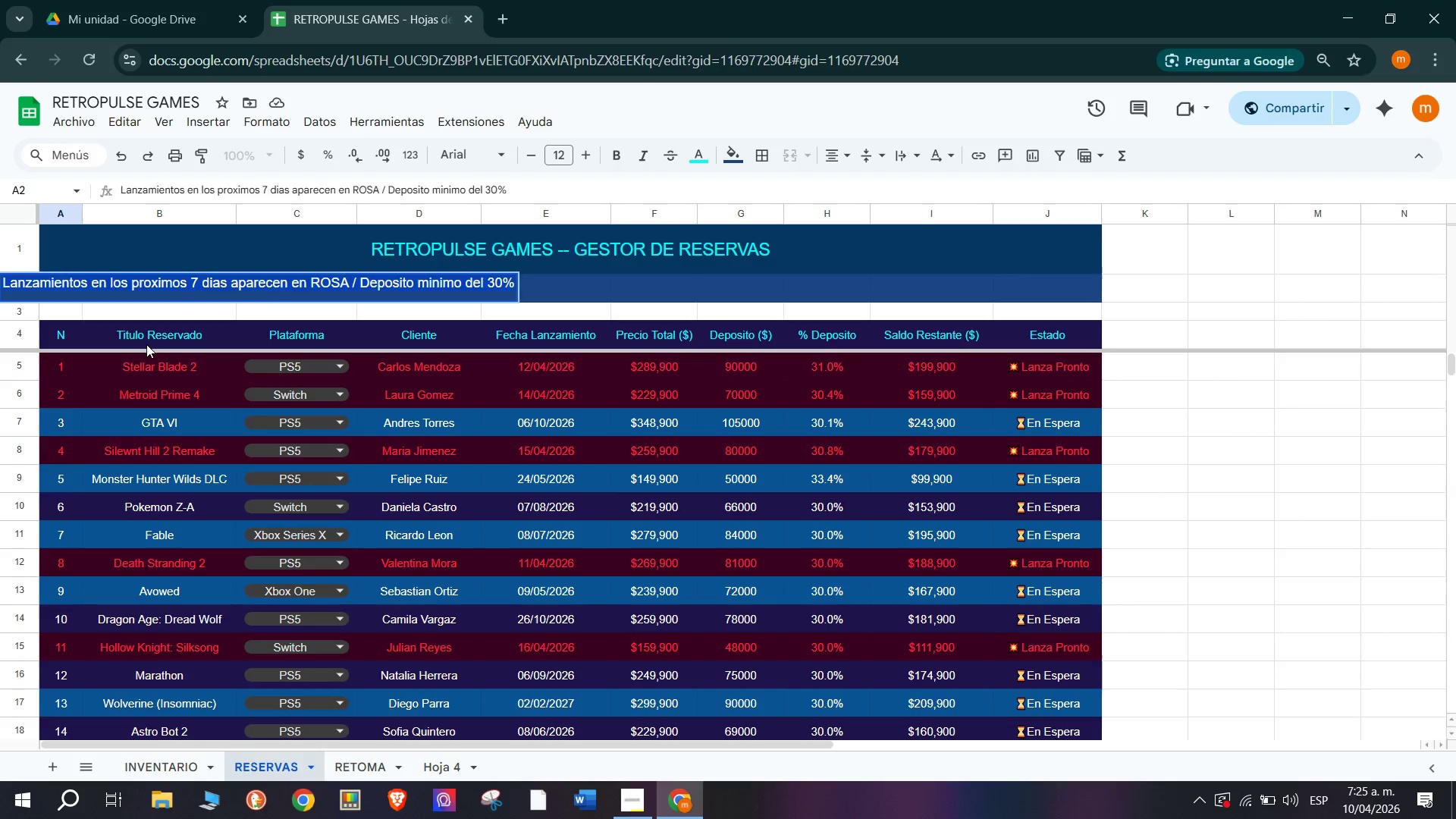 
left_click([146, 344])
 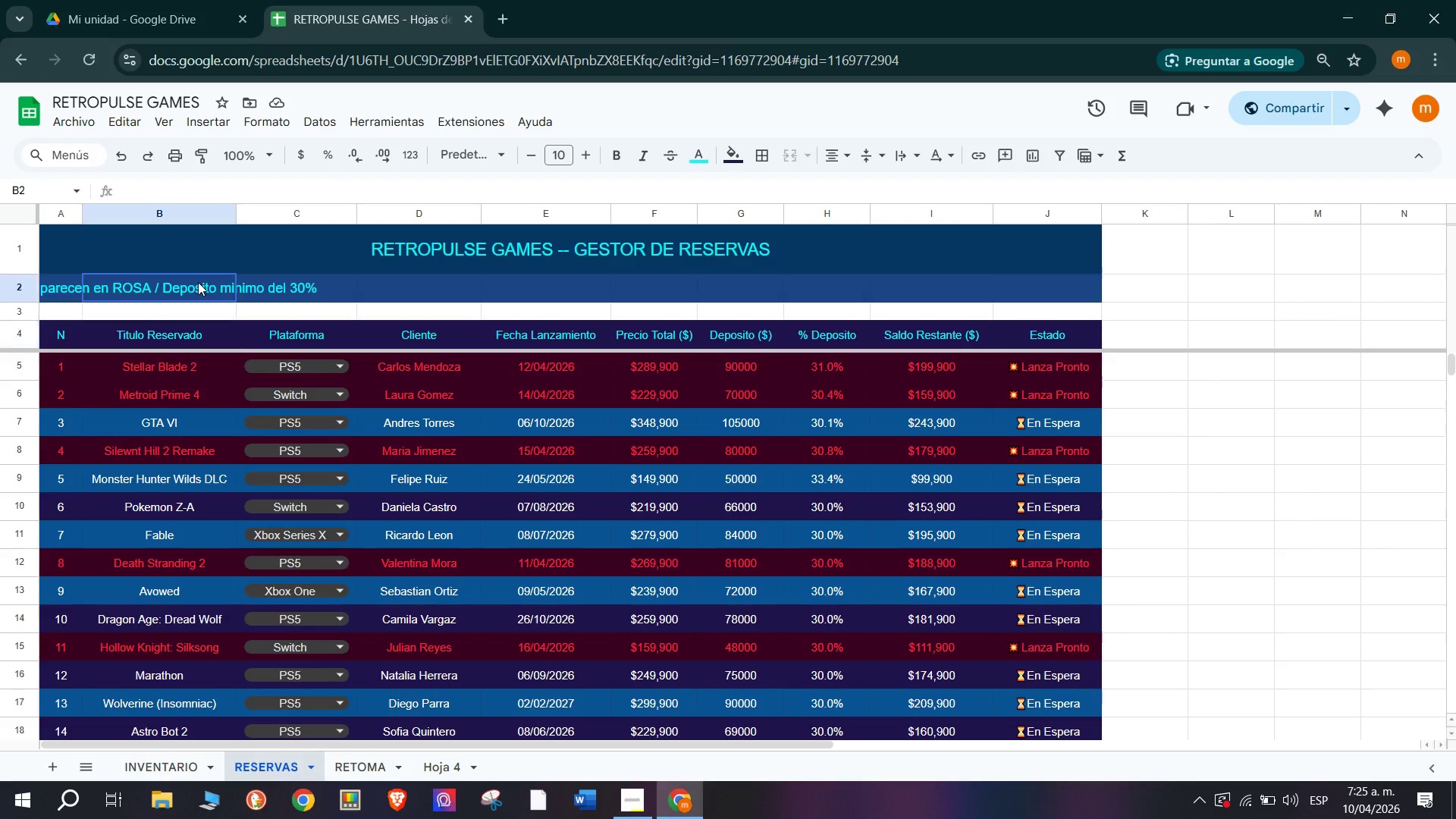 
double_click([198, 282])
 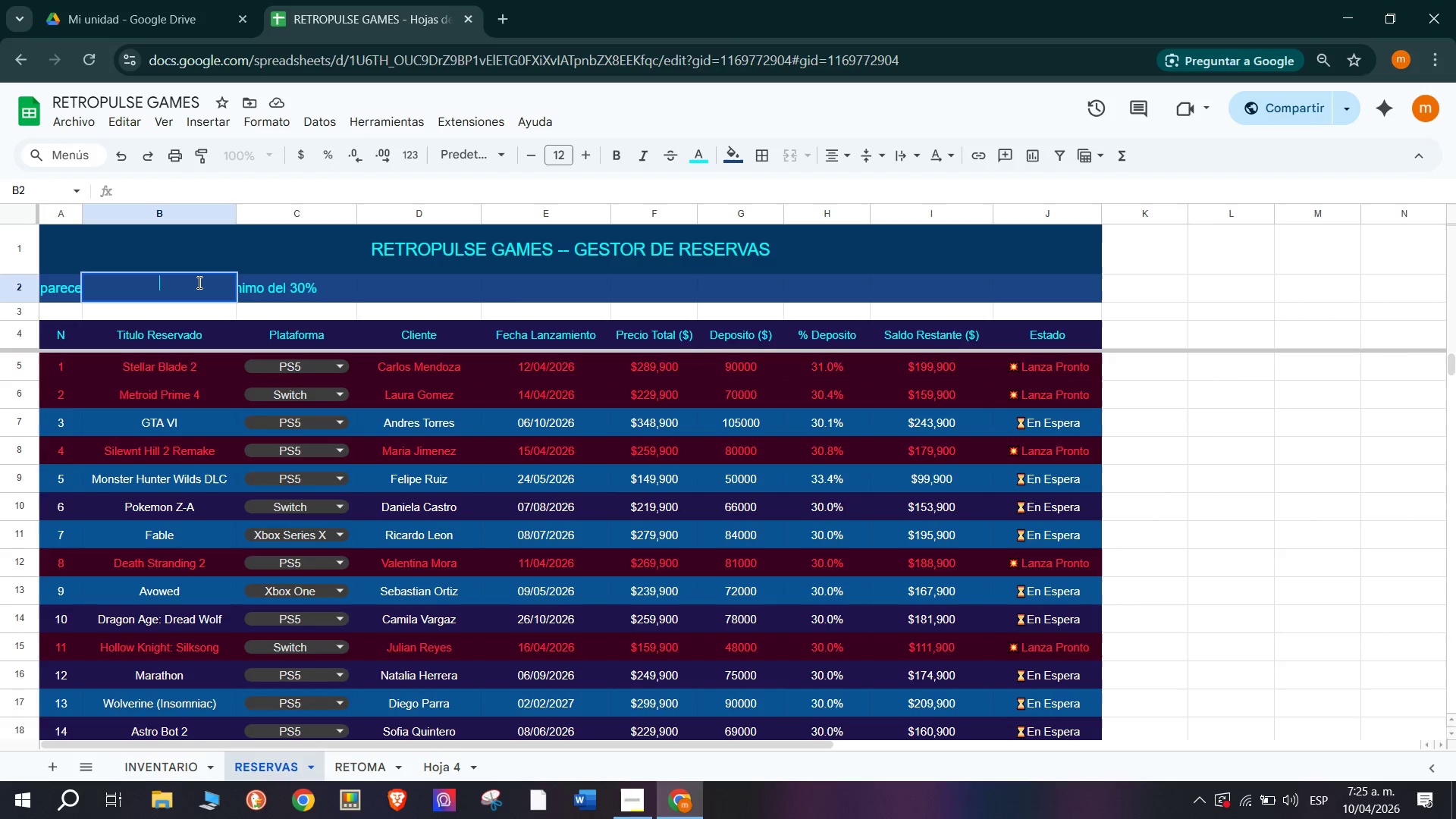 
key(Control+V)
 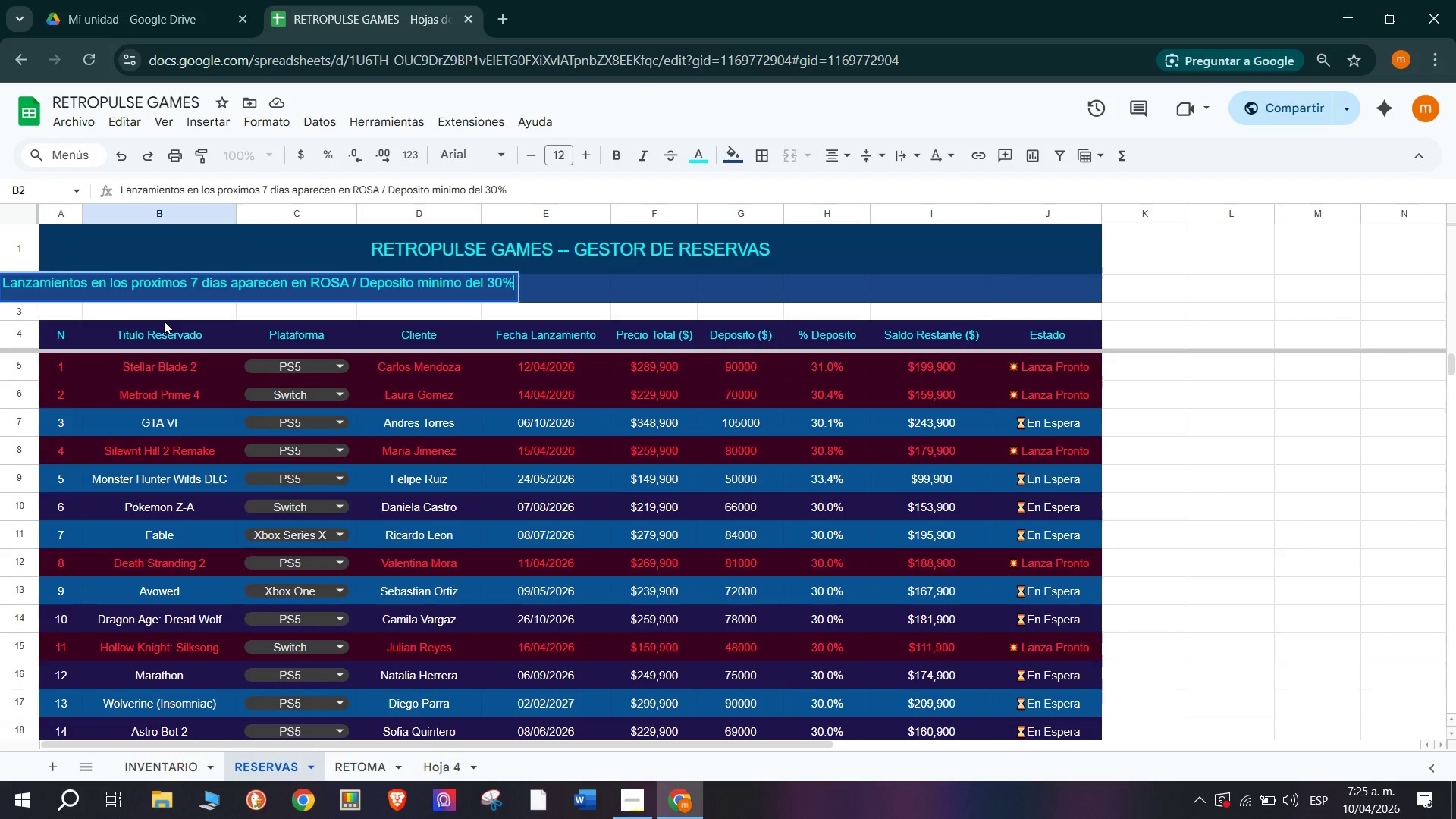 
left_click([164, 319])
 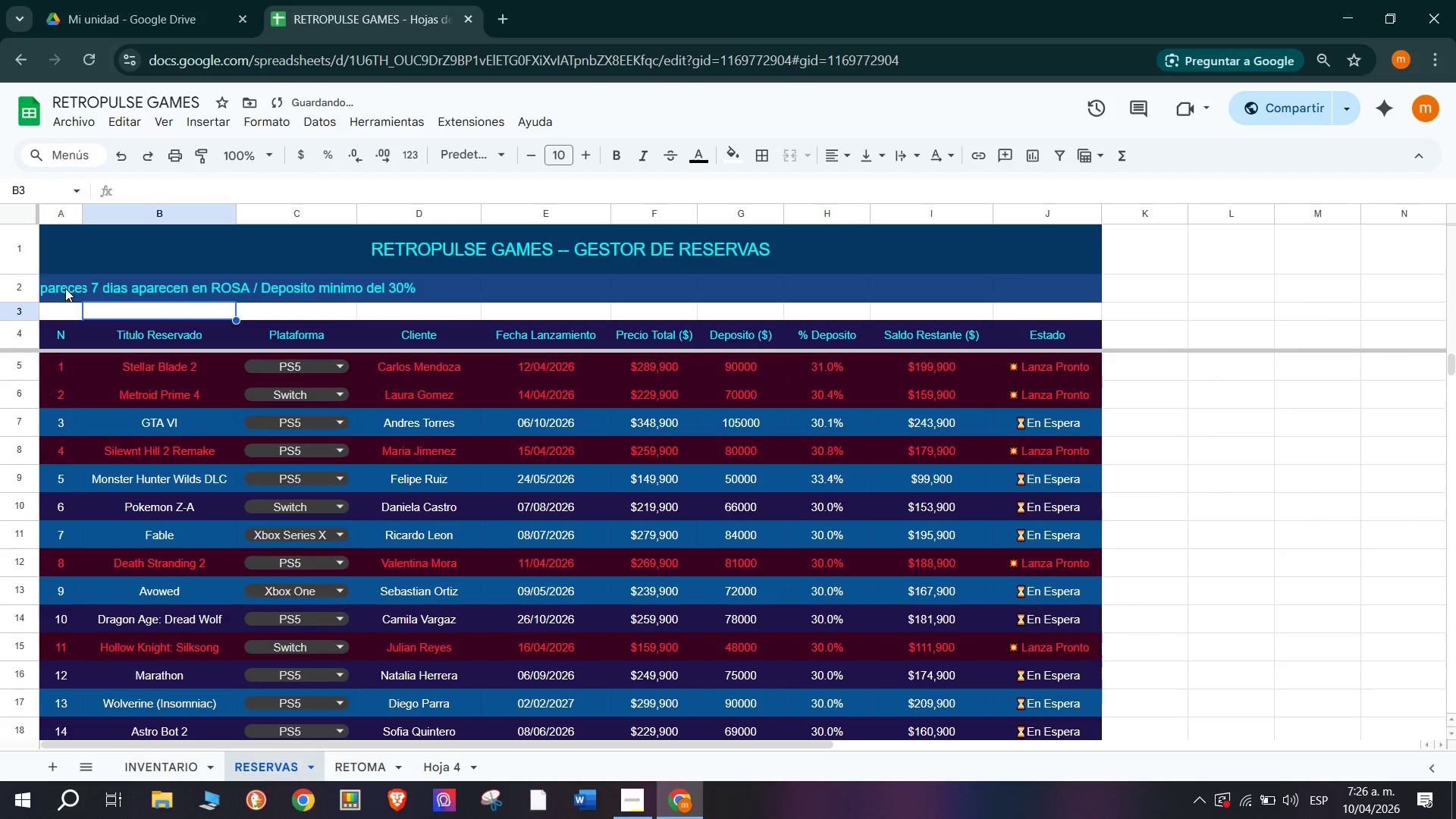 
double_click([65, 285])
 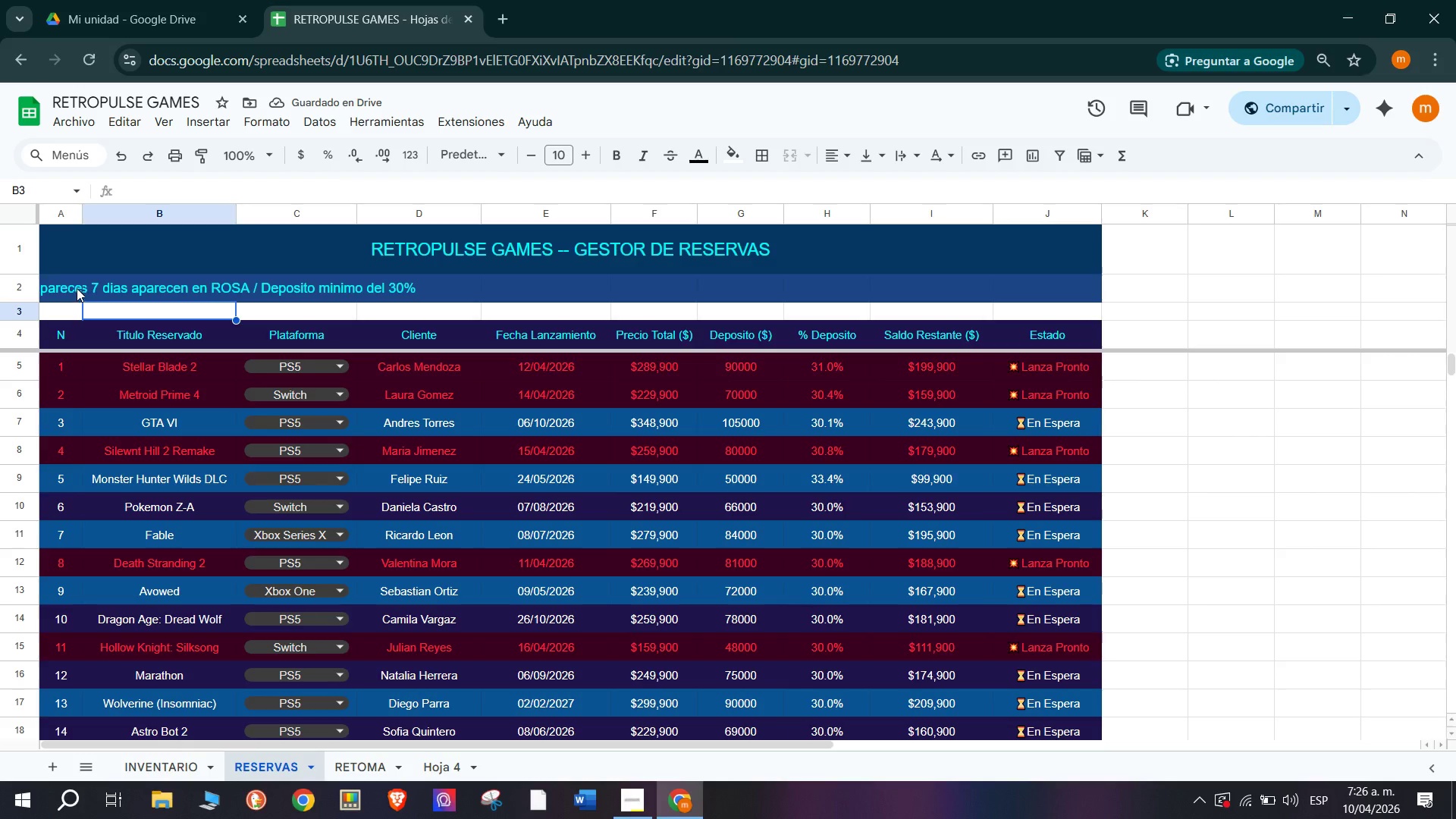 
double_click([74, 281])
 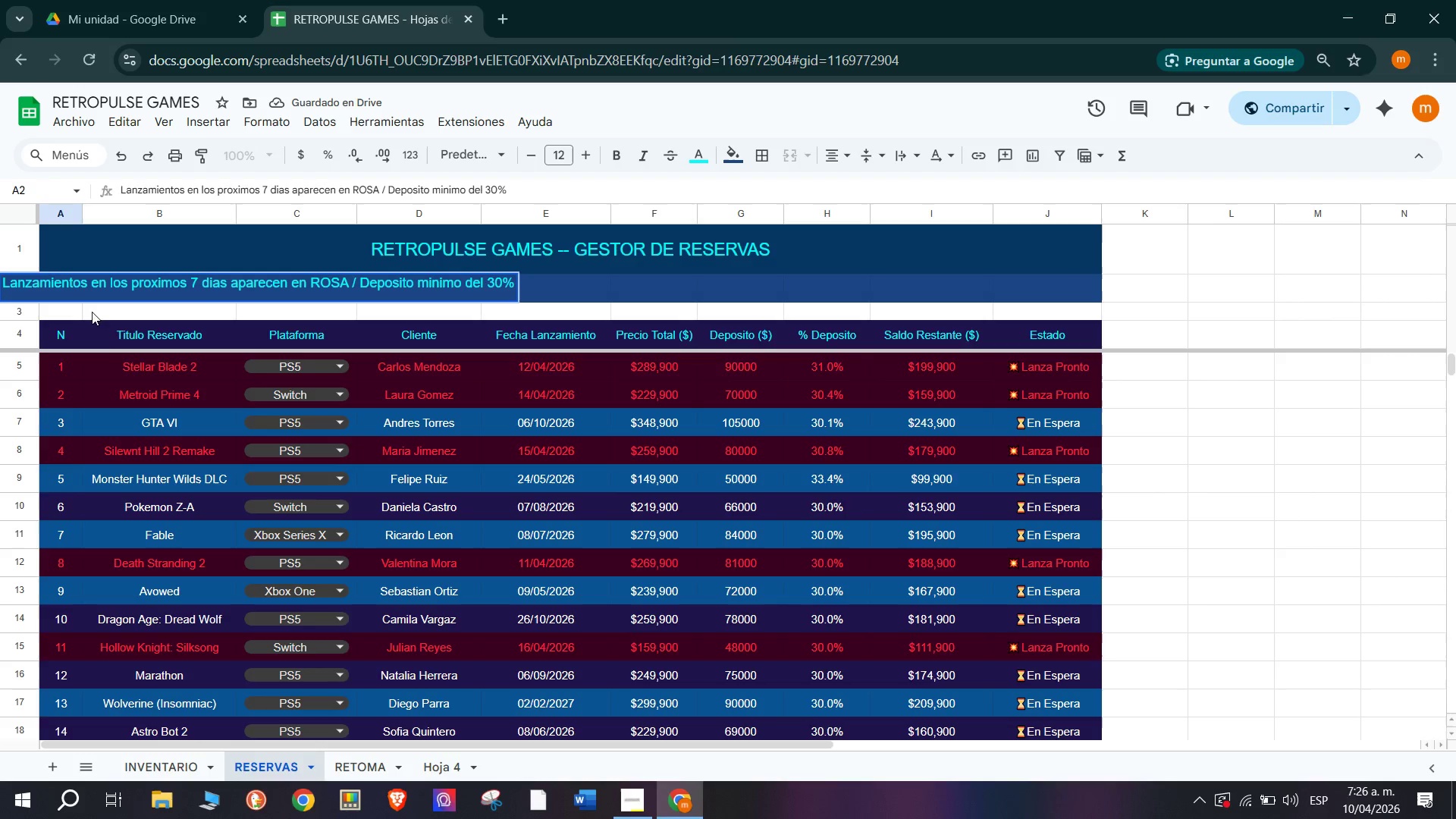 
left_click([102, 328])
 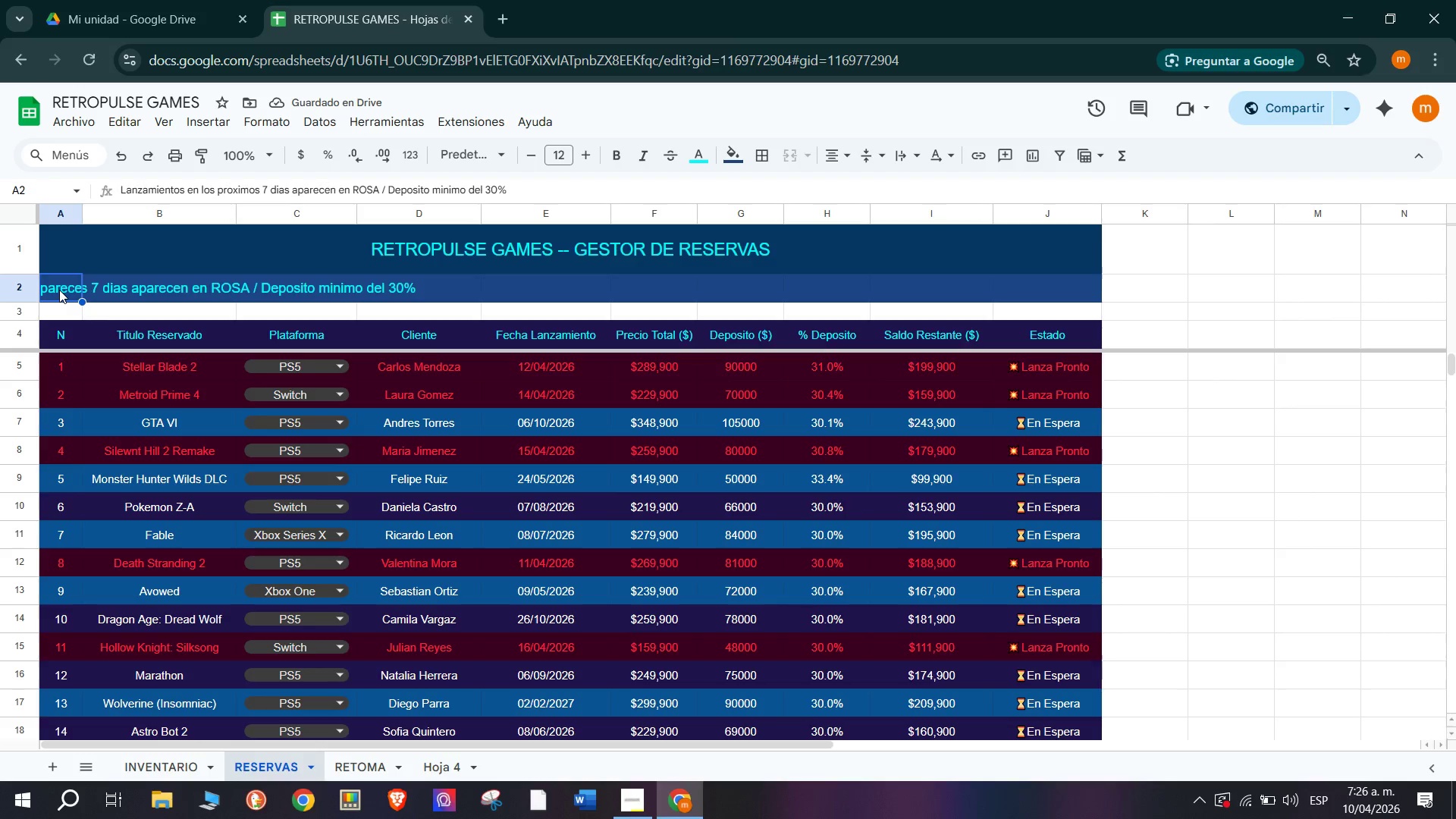 
key(Backspace)
 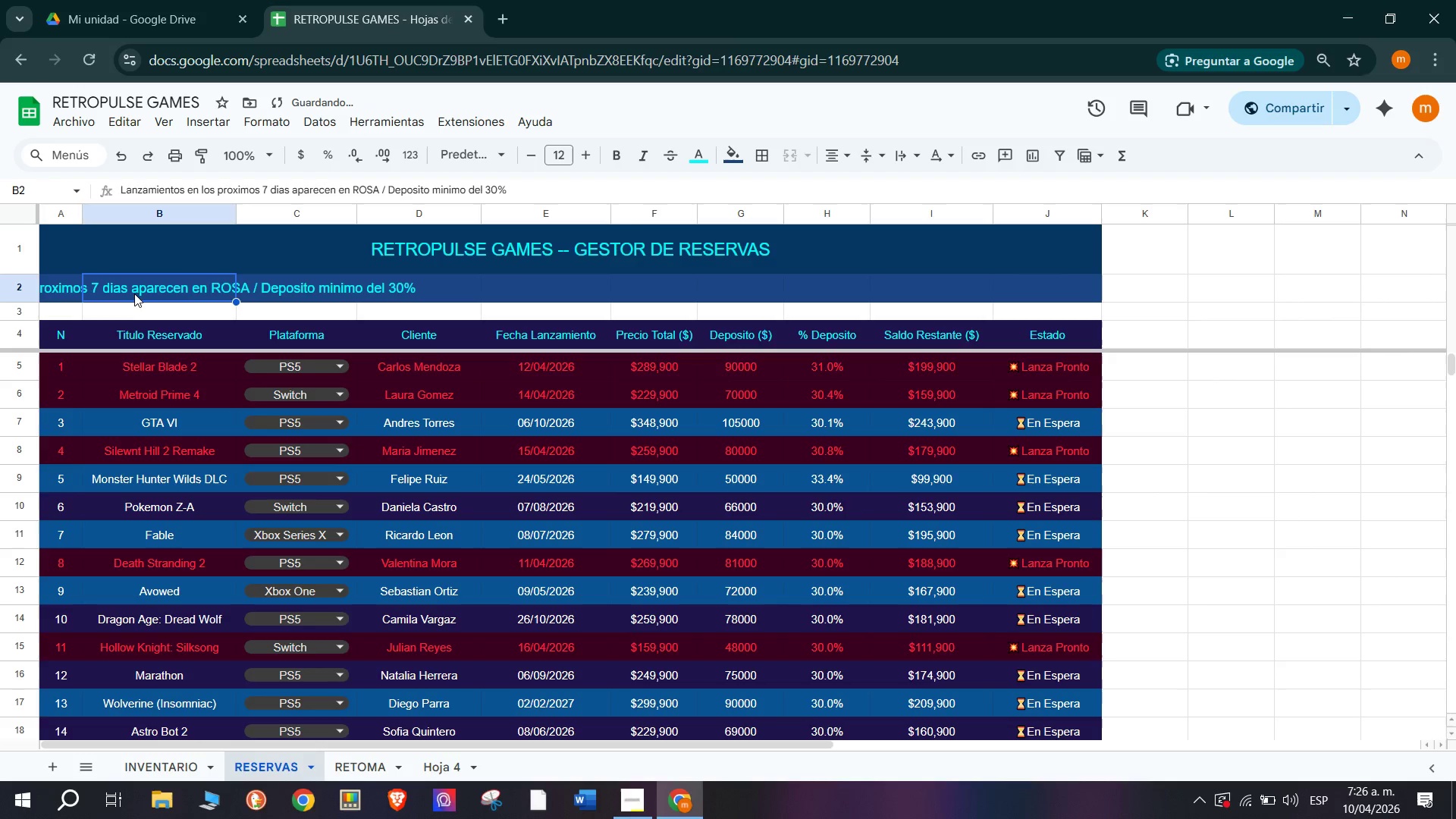 
left_click_drag(start_coordinate=[143, 285], to_coordinate=[1040, 282])
 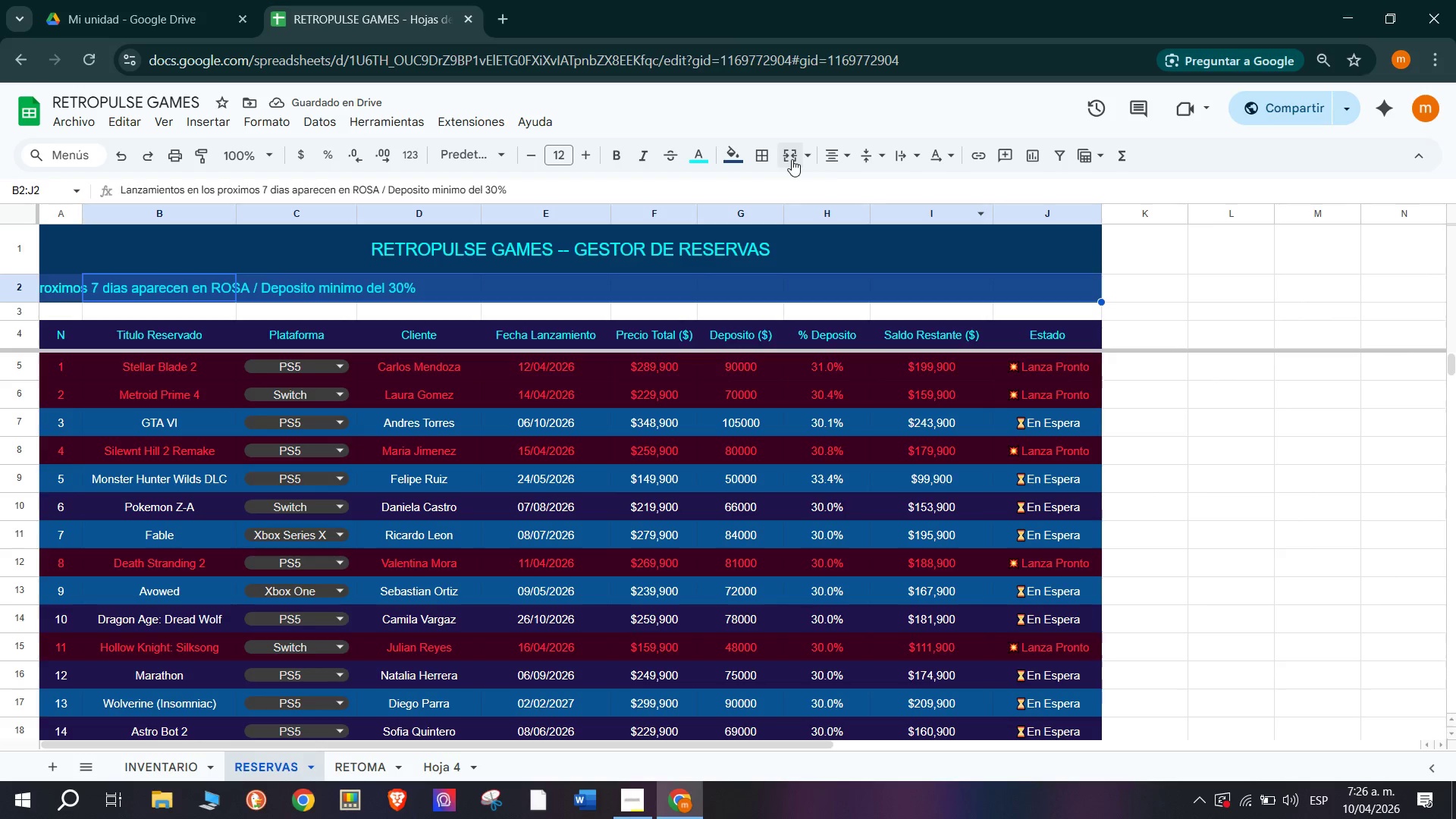 
left_click([792, 157])
 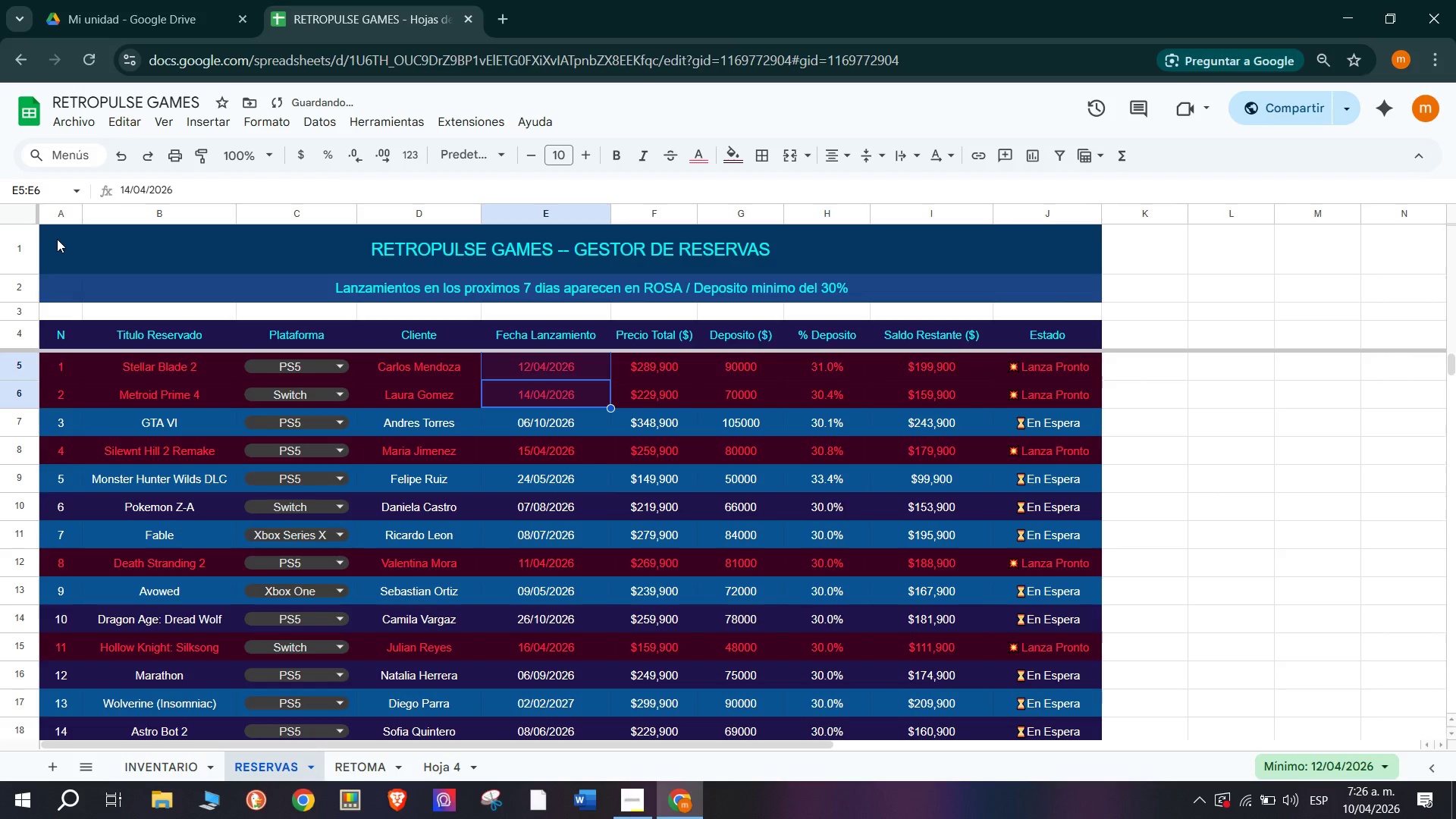 
left_click([56, 212])
 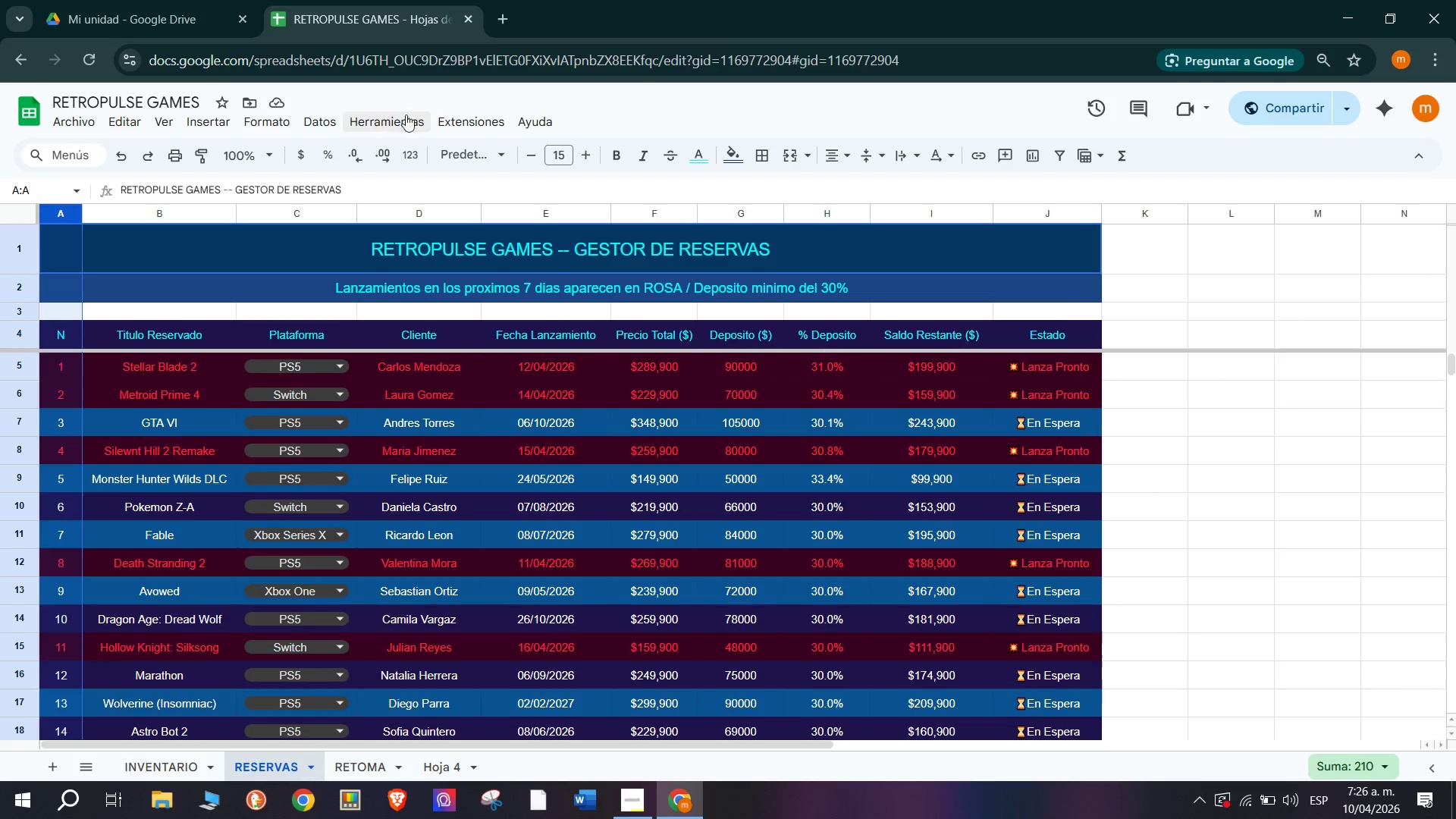 
left_click([148, 127])
 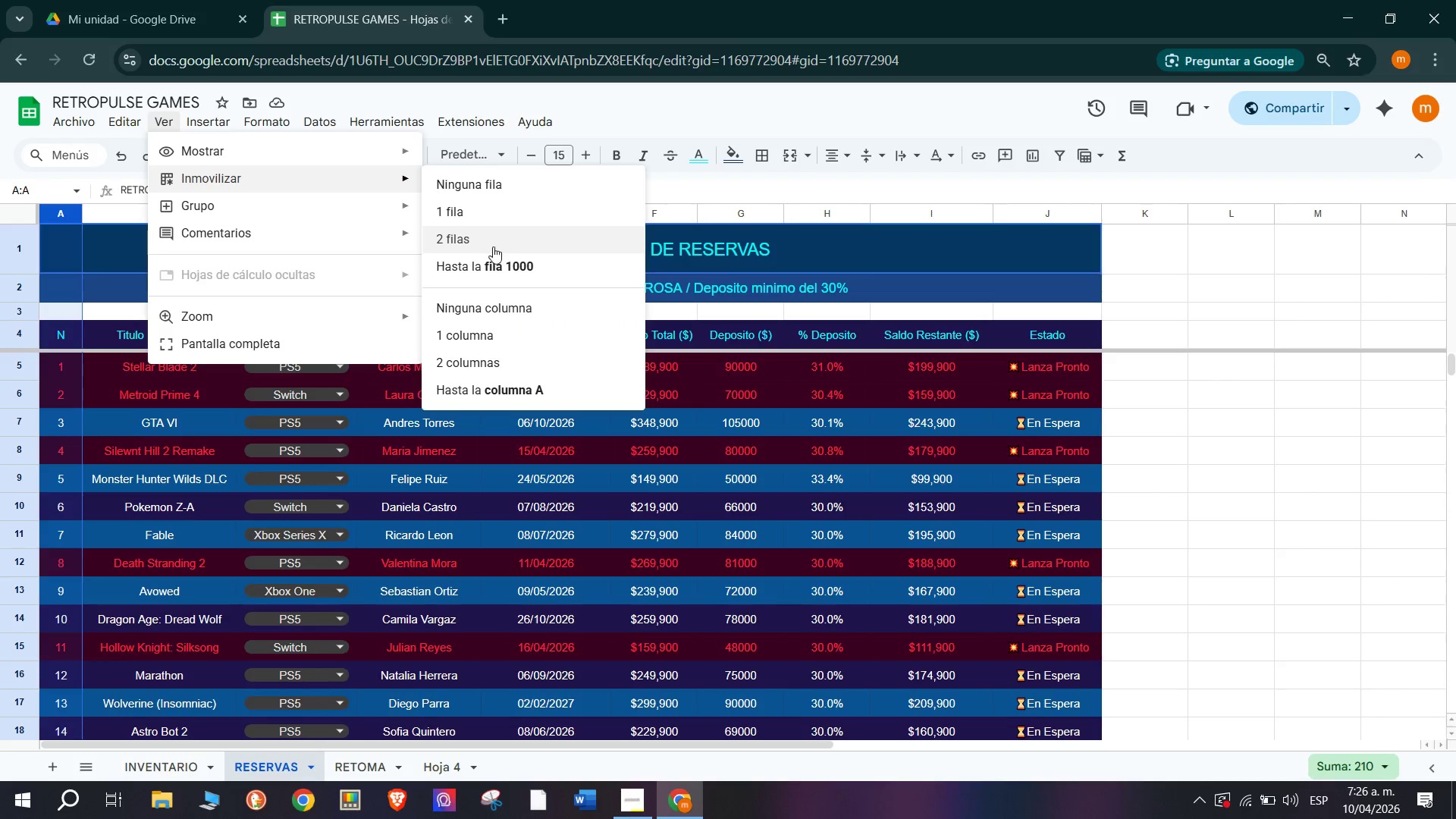 
left_click([537, 391])
 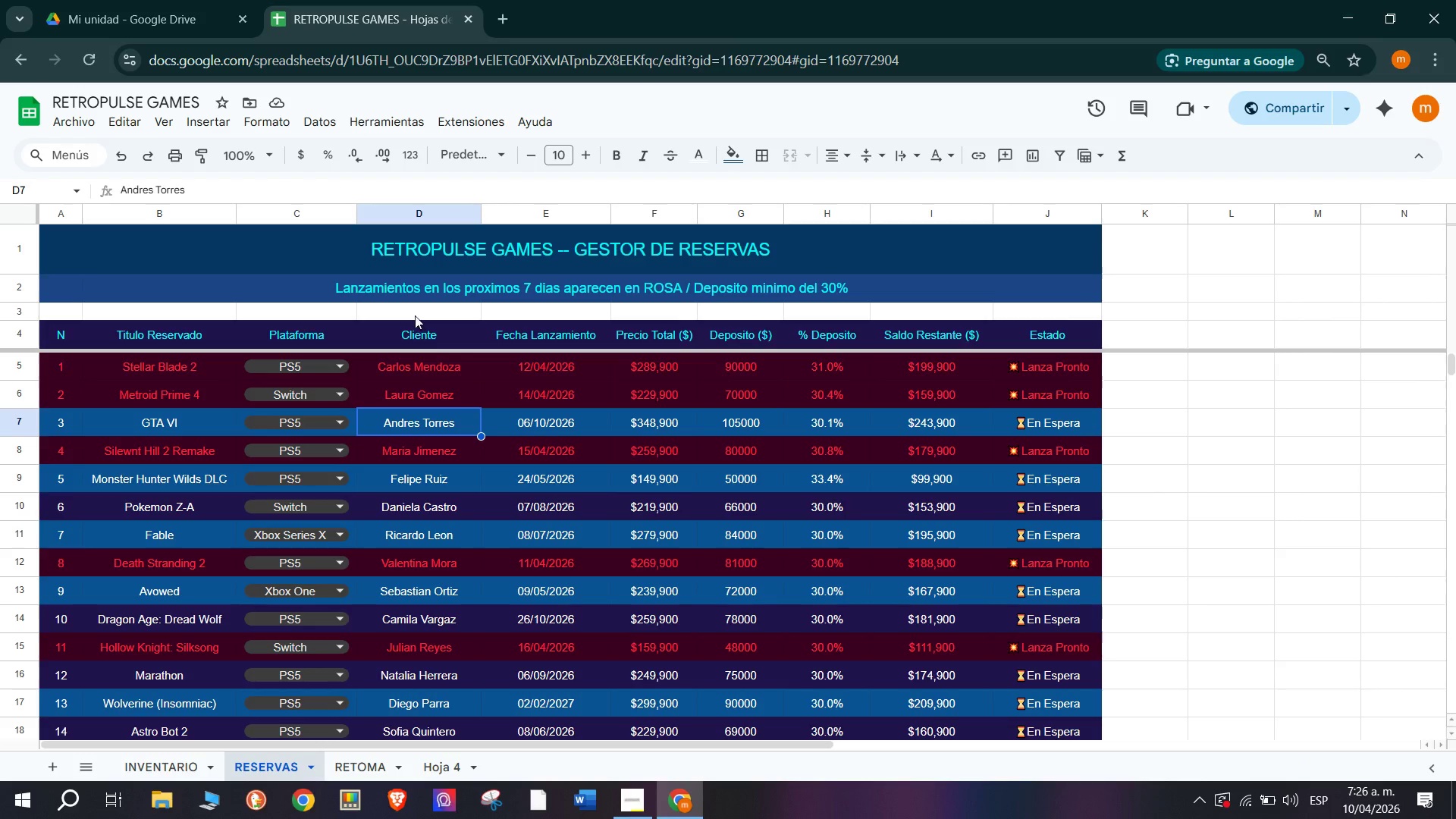 
wait(6.81)
 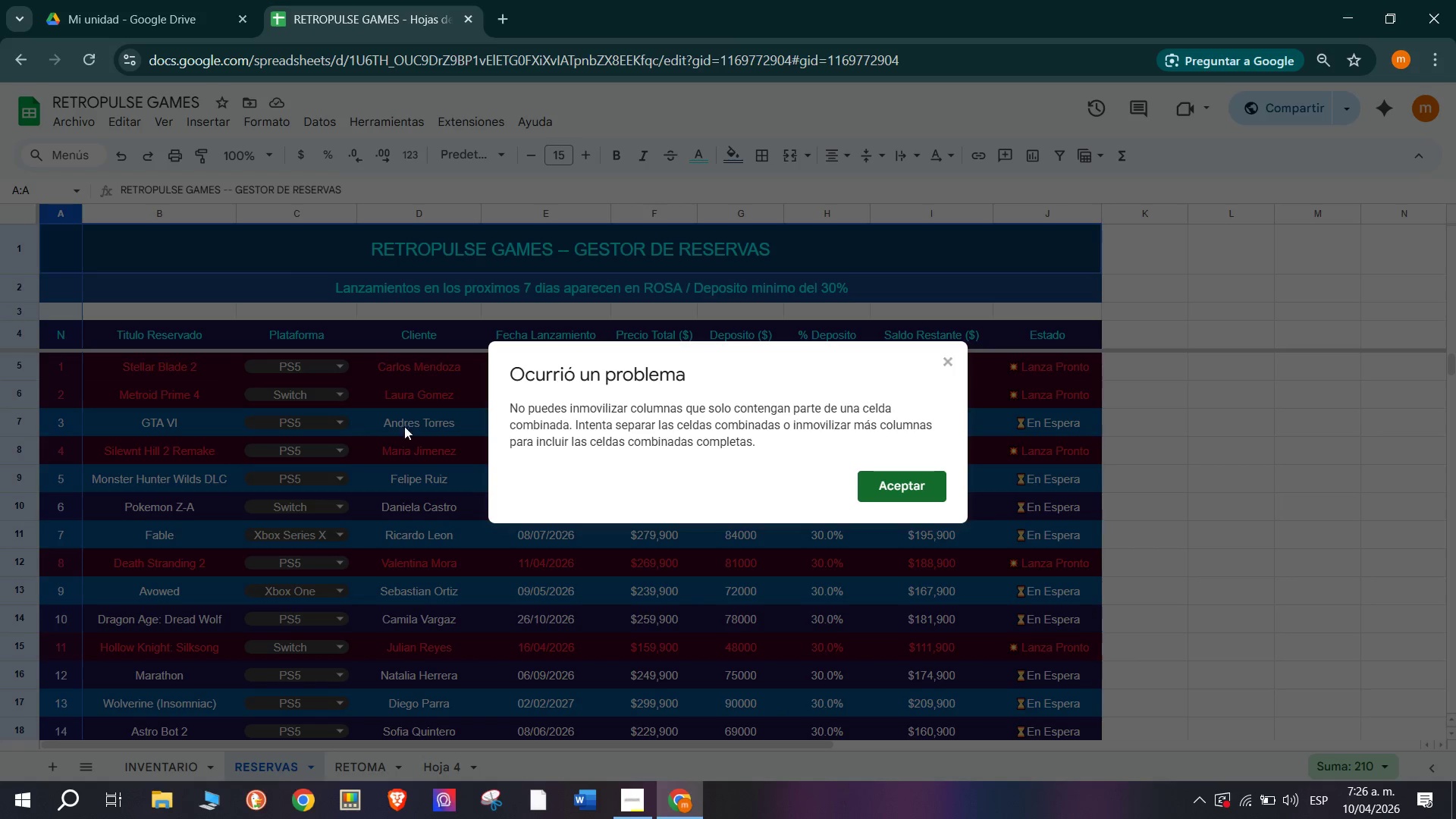 
left_click([55, 246])
 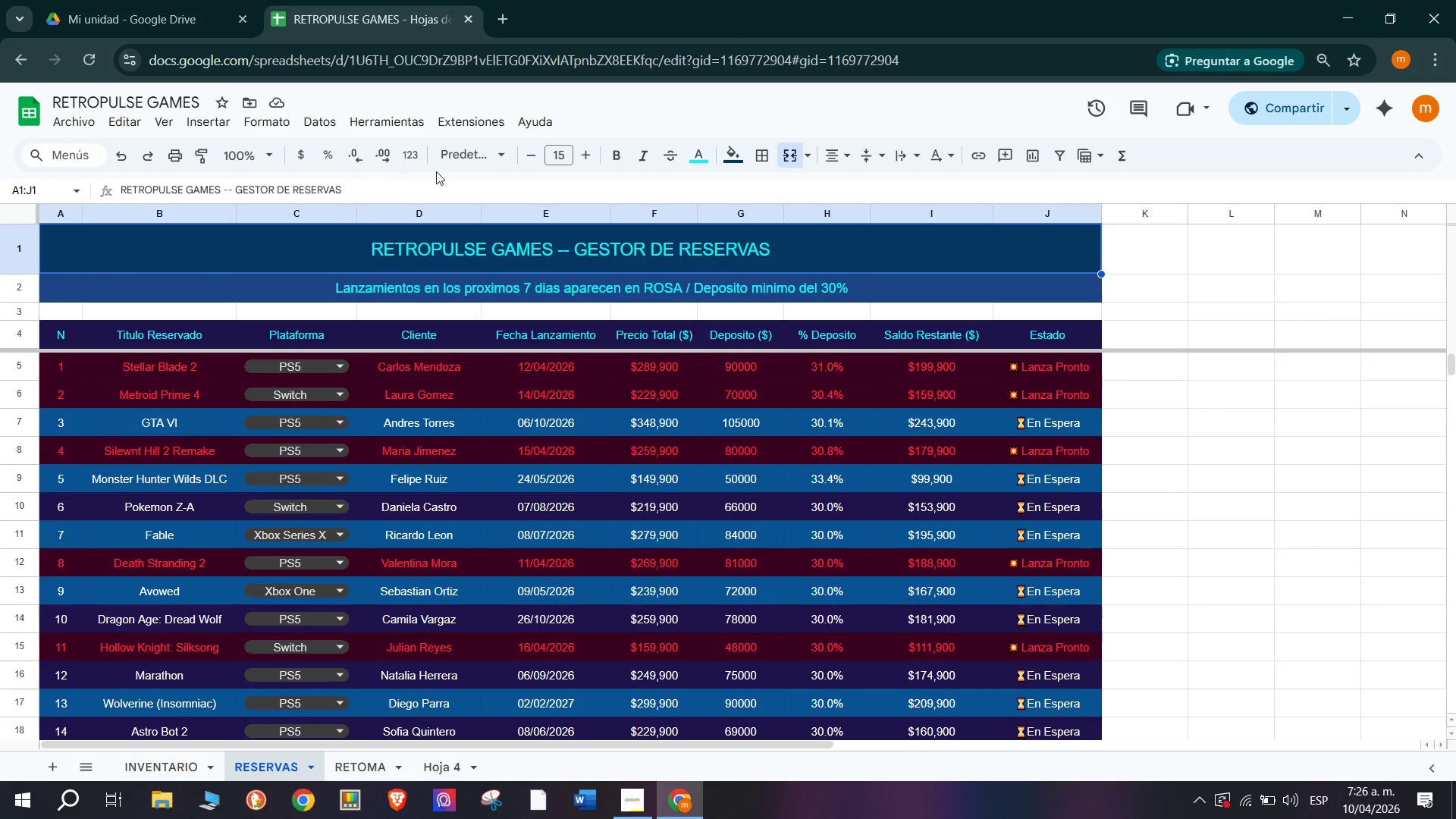 
left_click([789, 161])
 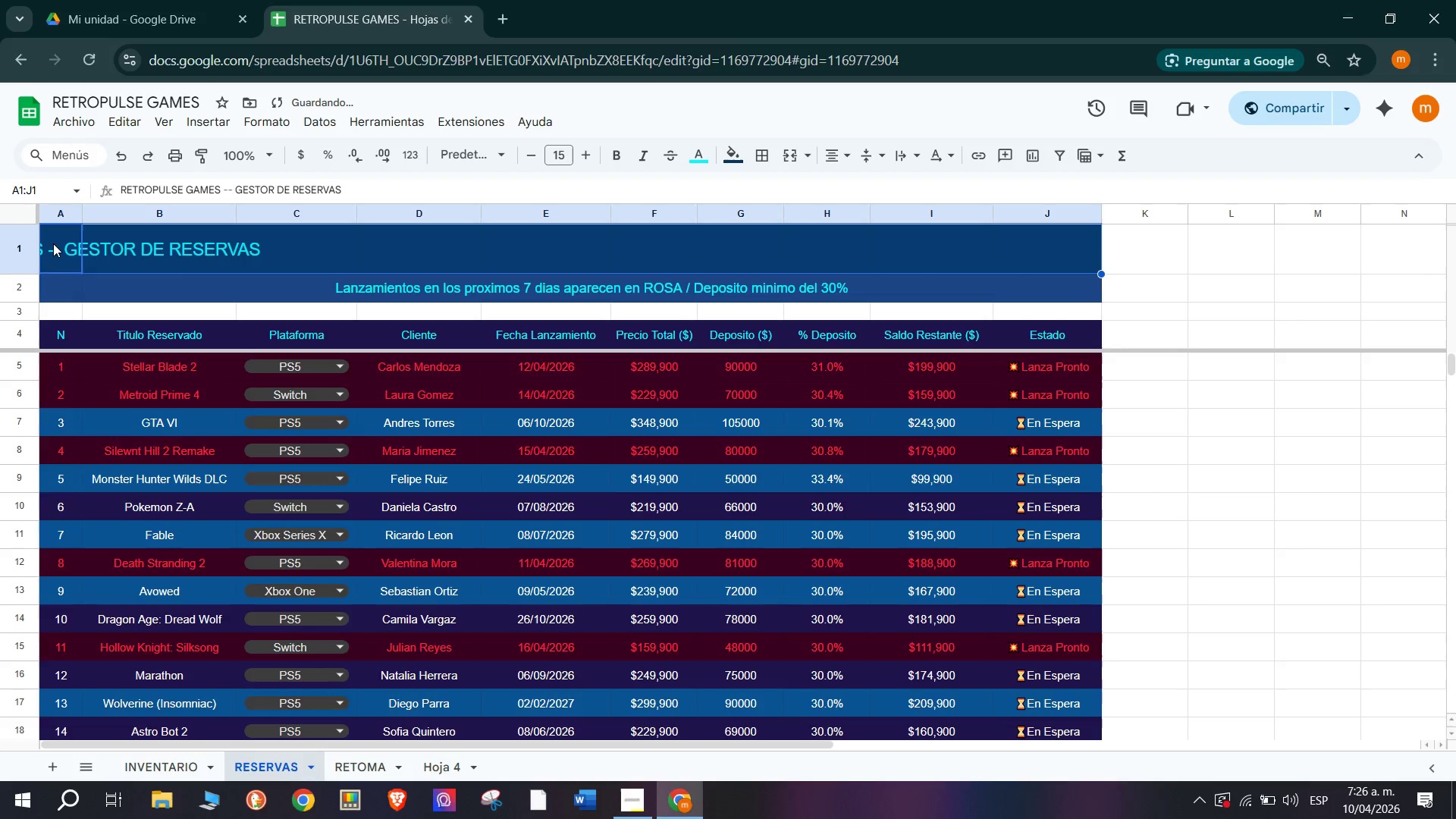 
key(Control+C)
 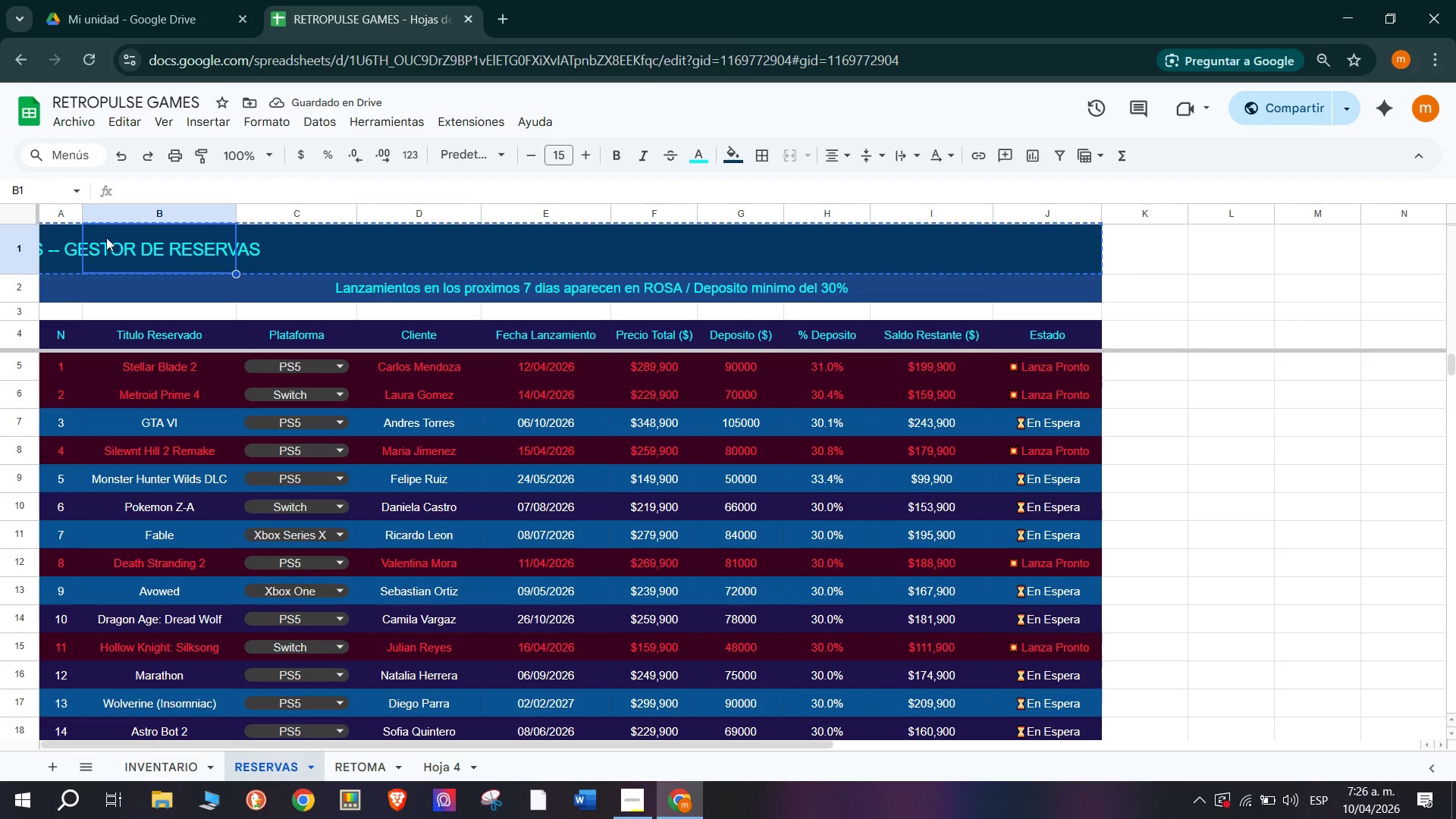 
key(Control+ControlLeft)
 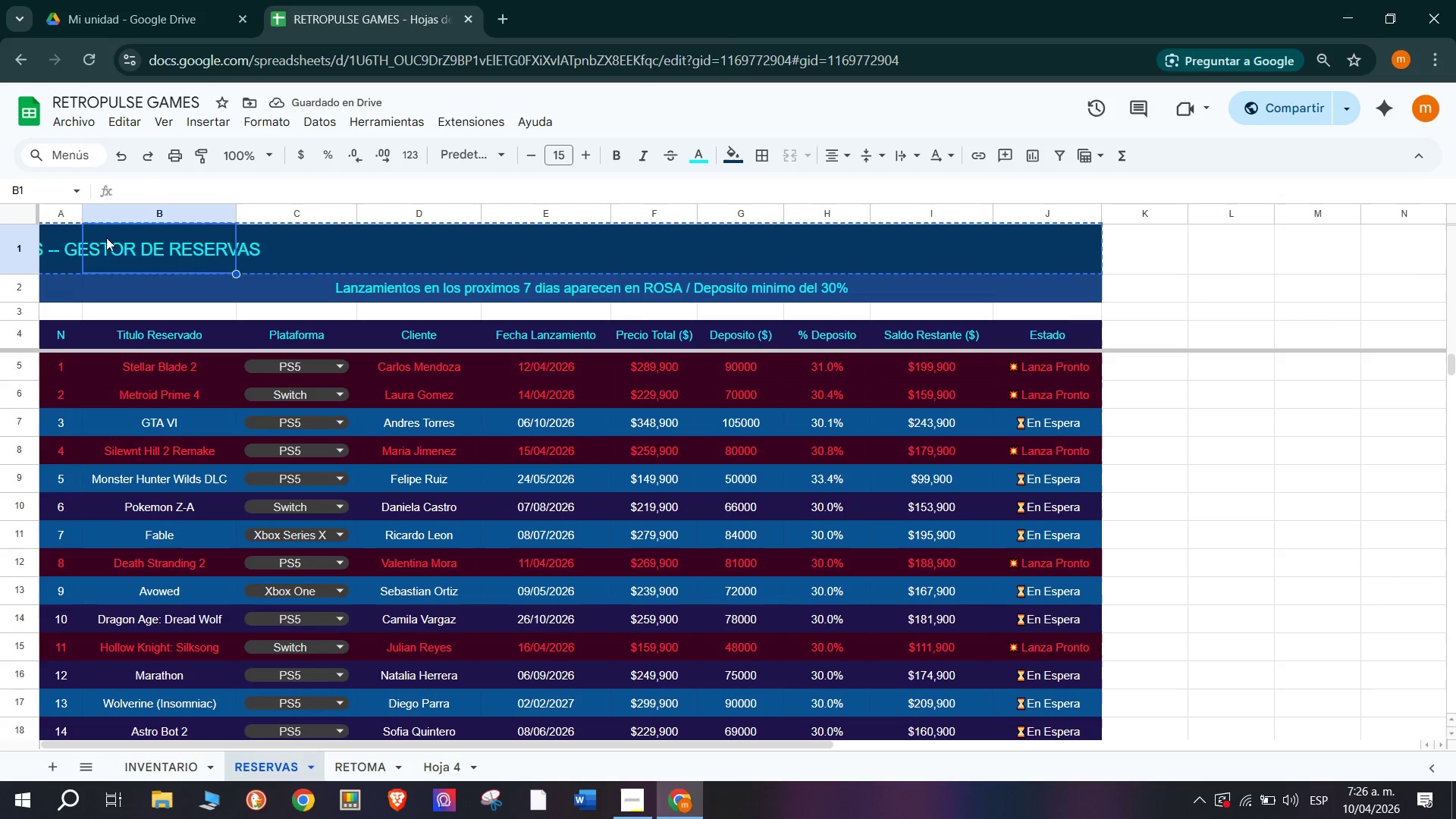 
key(Control+V)
 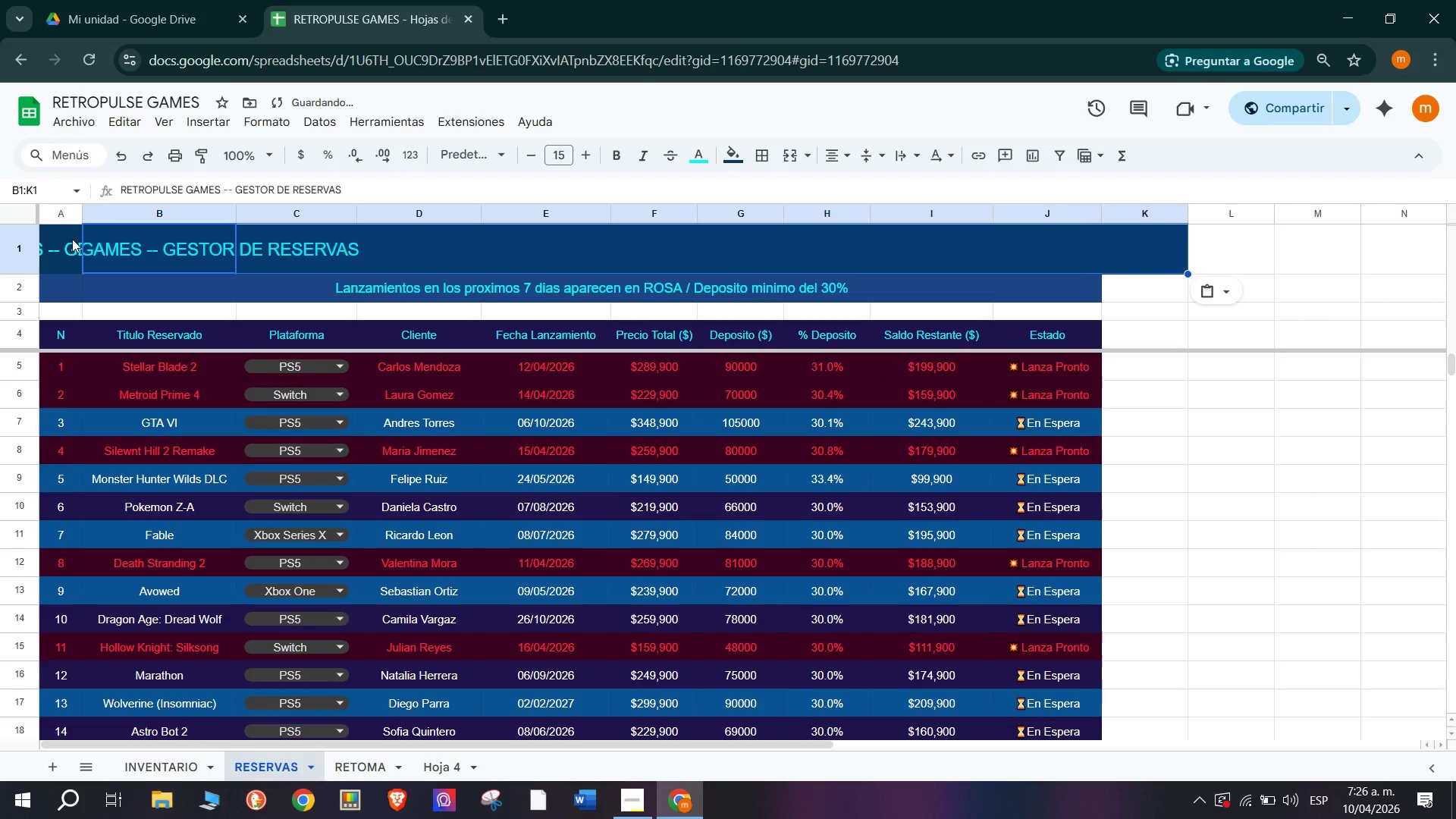 
key(Control+Z)
 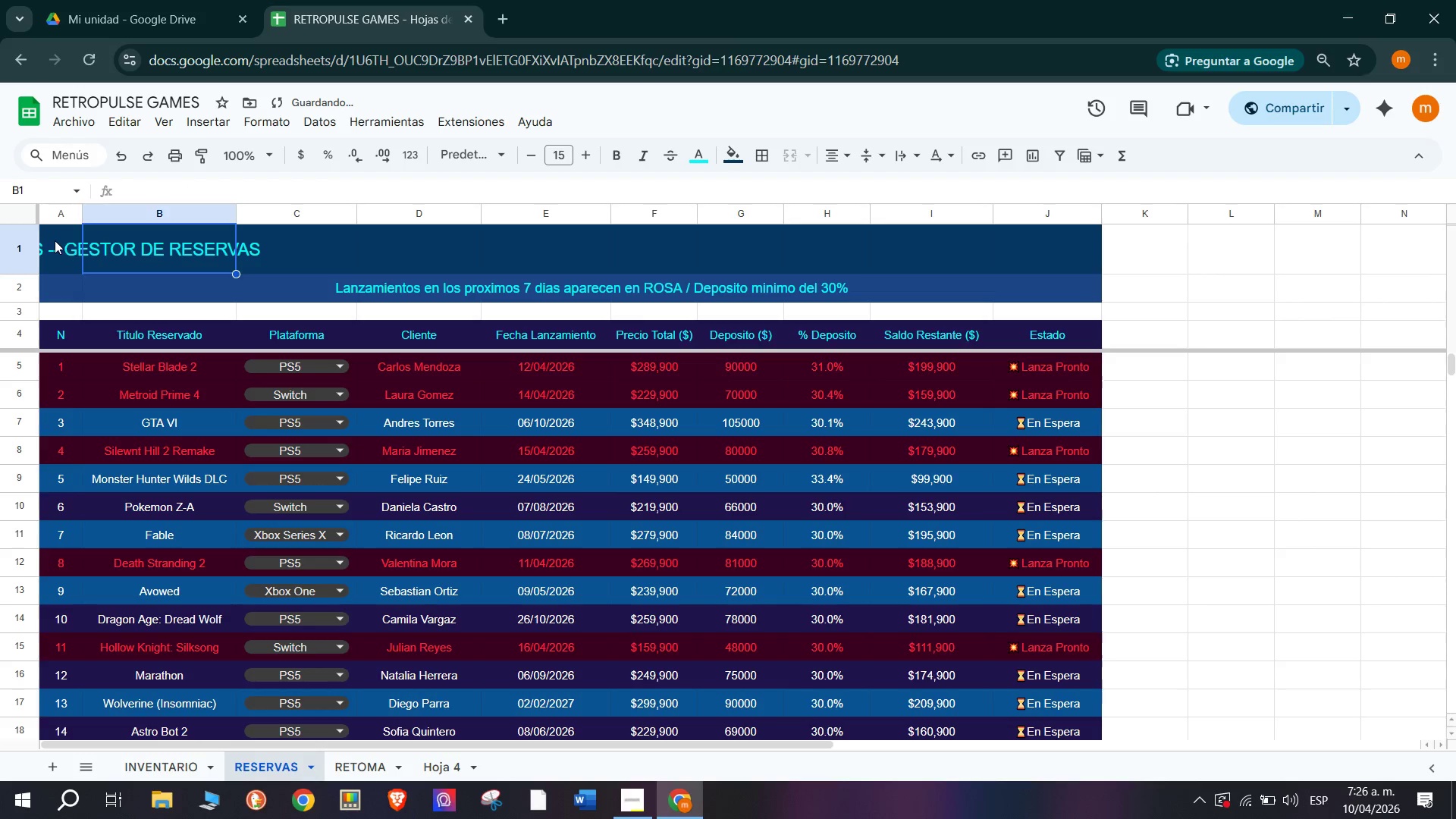 
left_click([55, 240])
 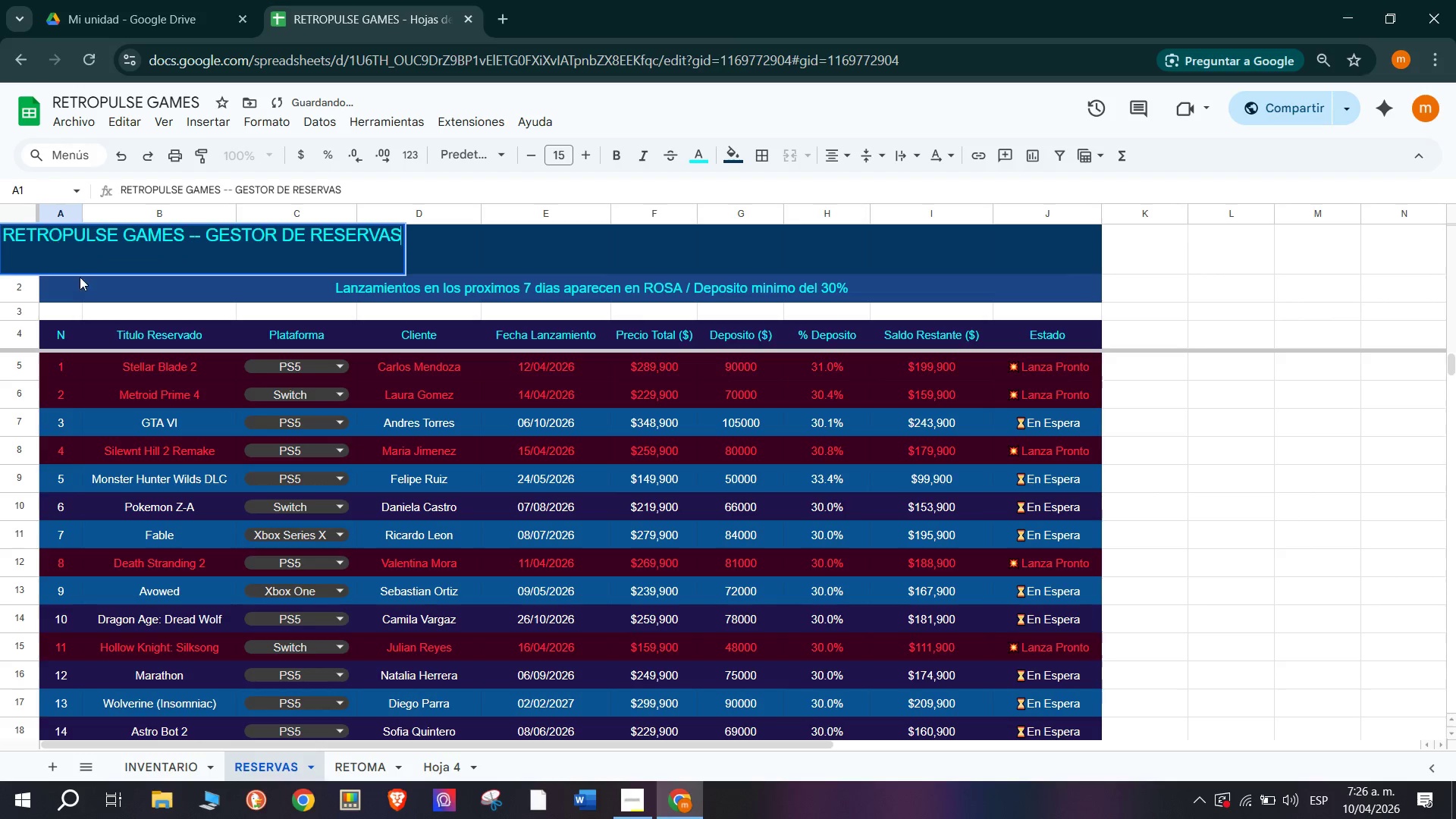 
left_click([114, 325])
 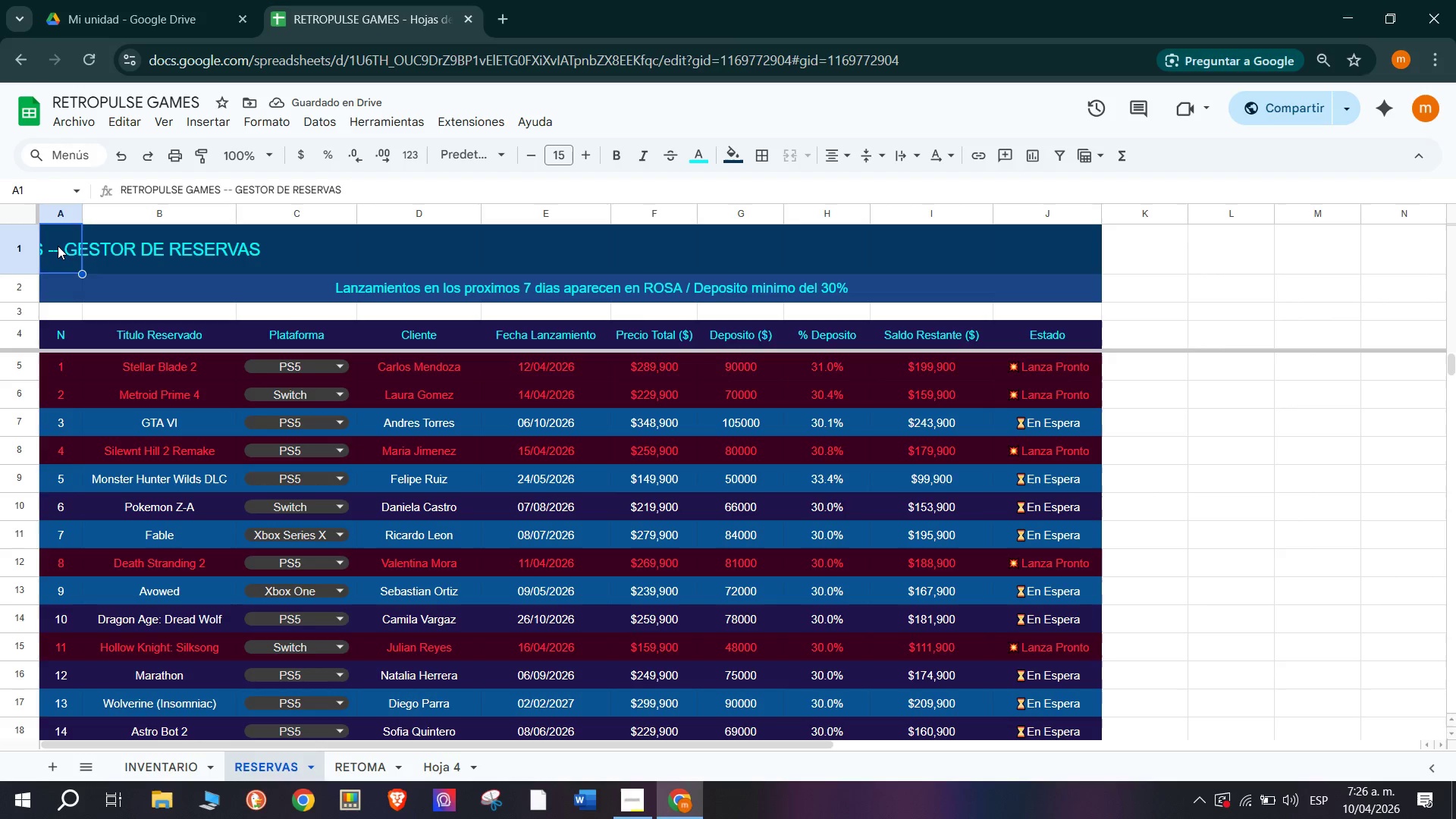 
key(Control+C)
 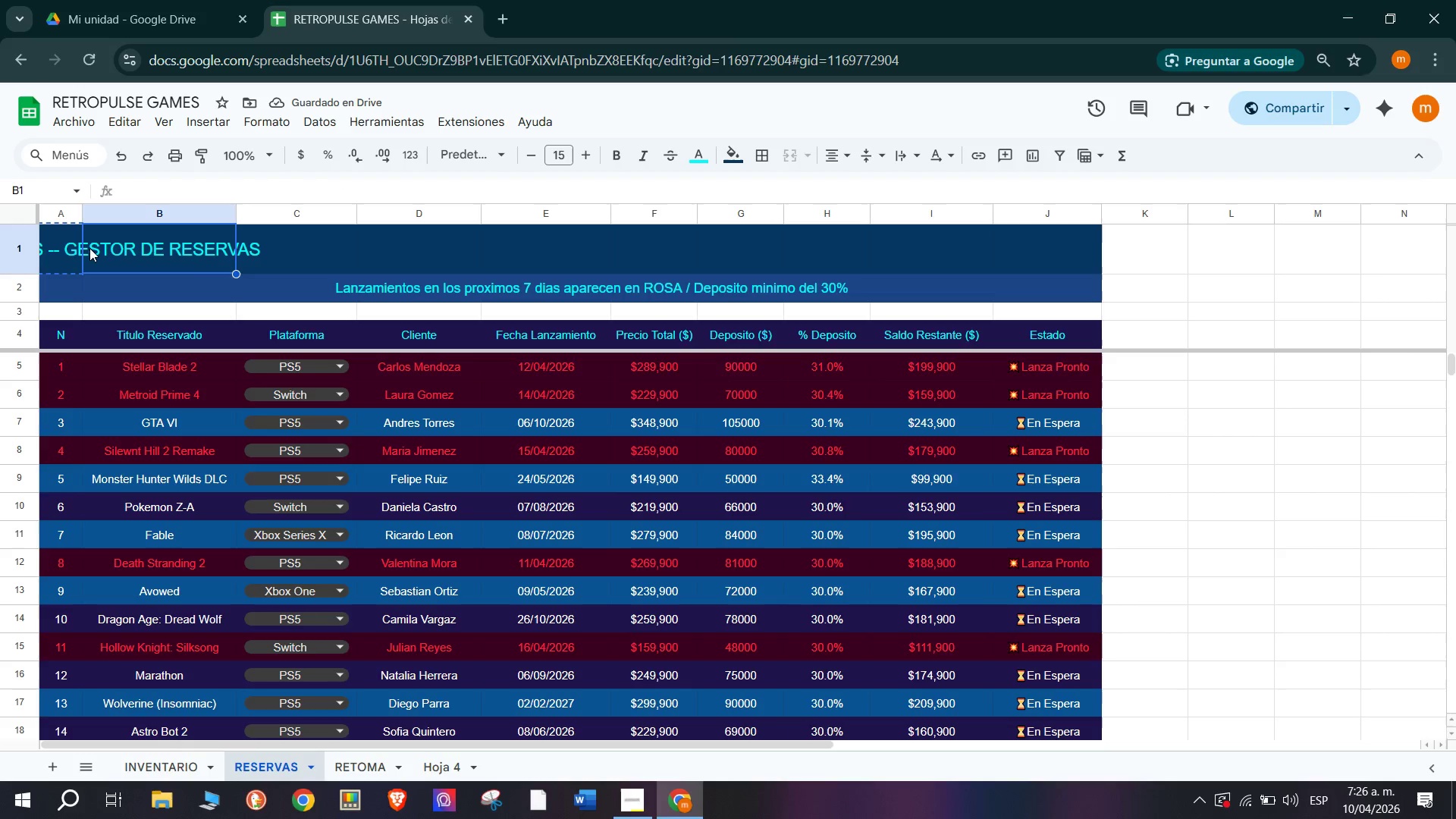 
key(Control+V)
 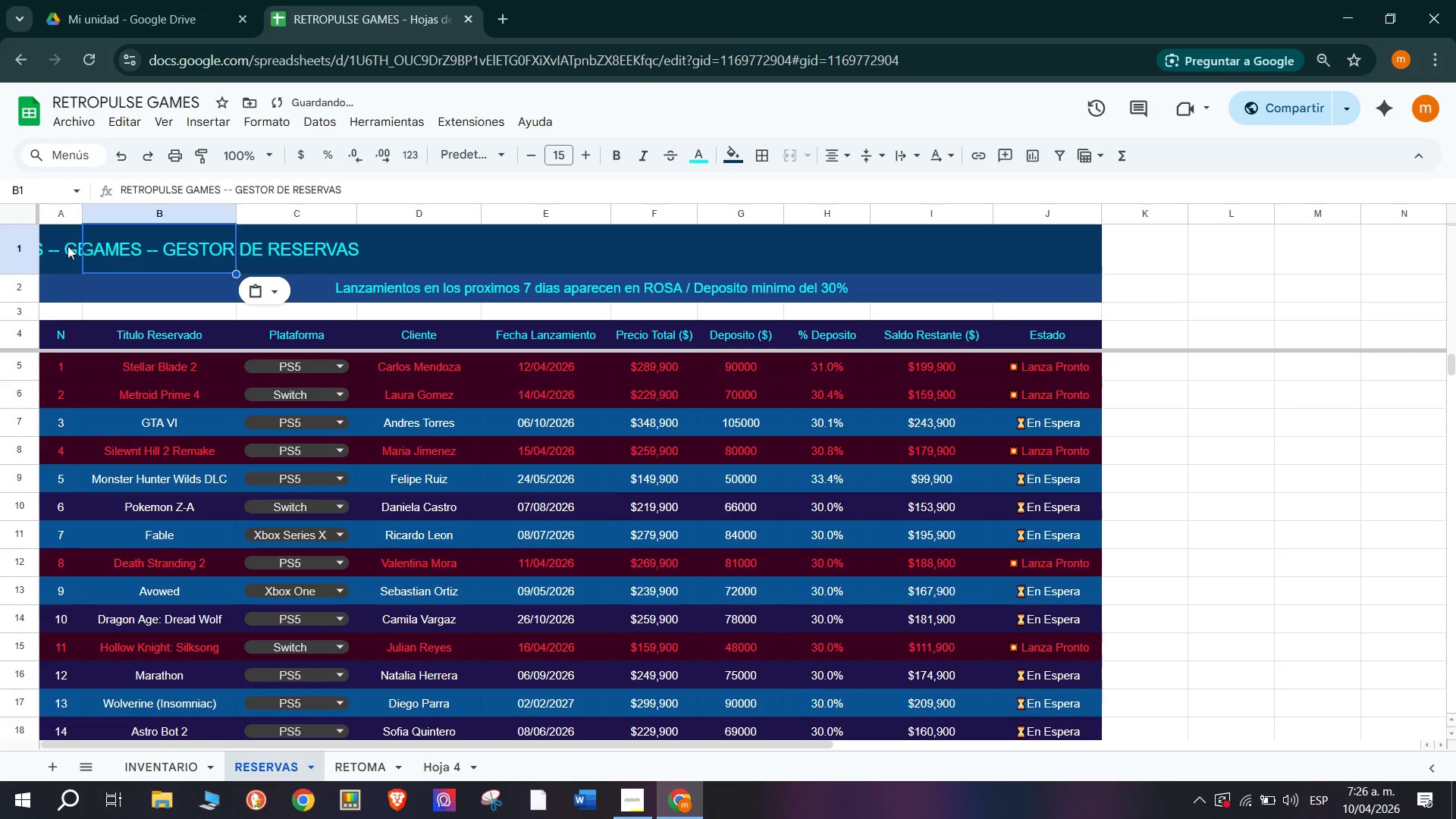 
left_click([67, 244])
 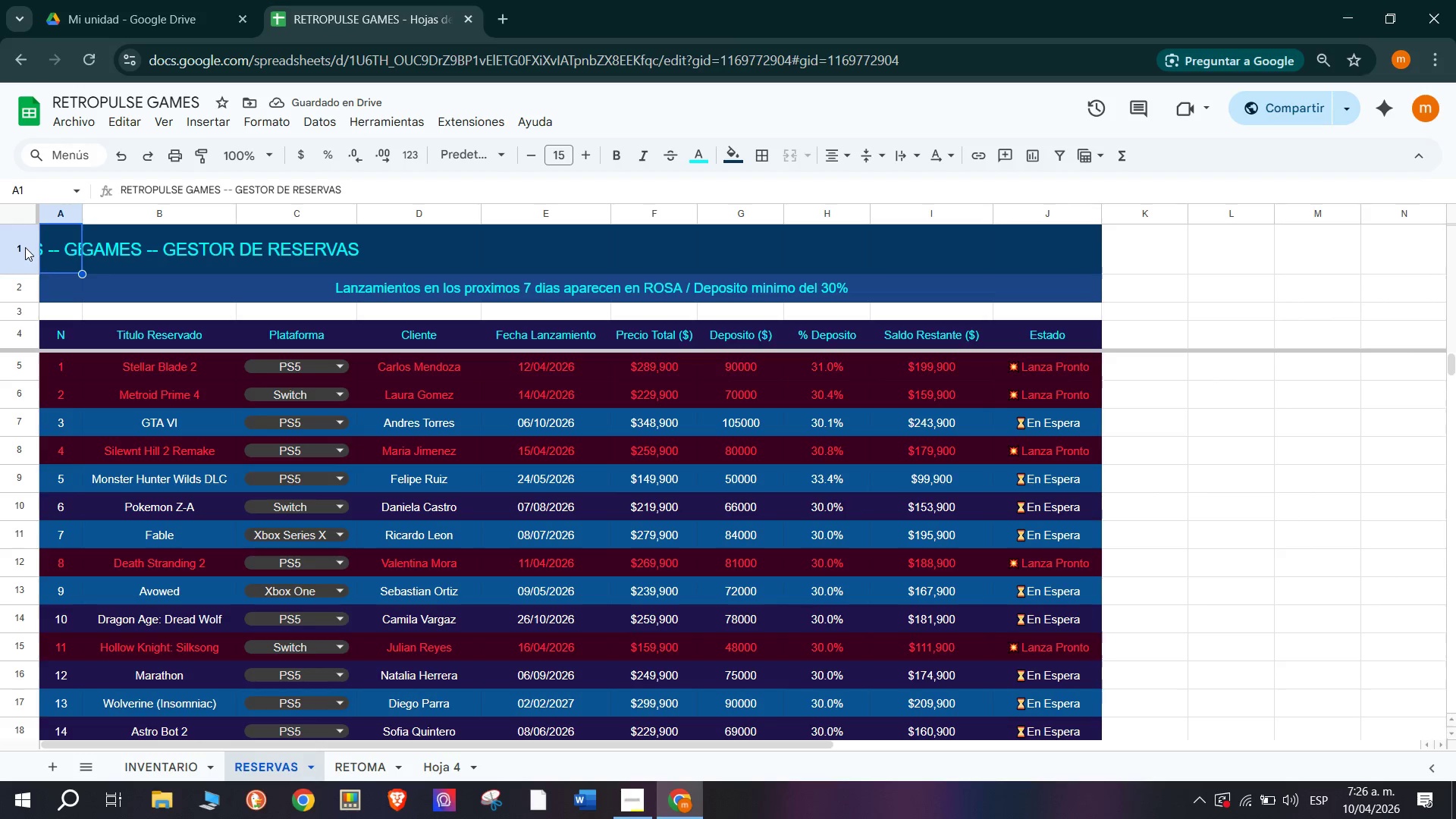 
key(Backspace)
 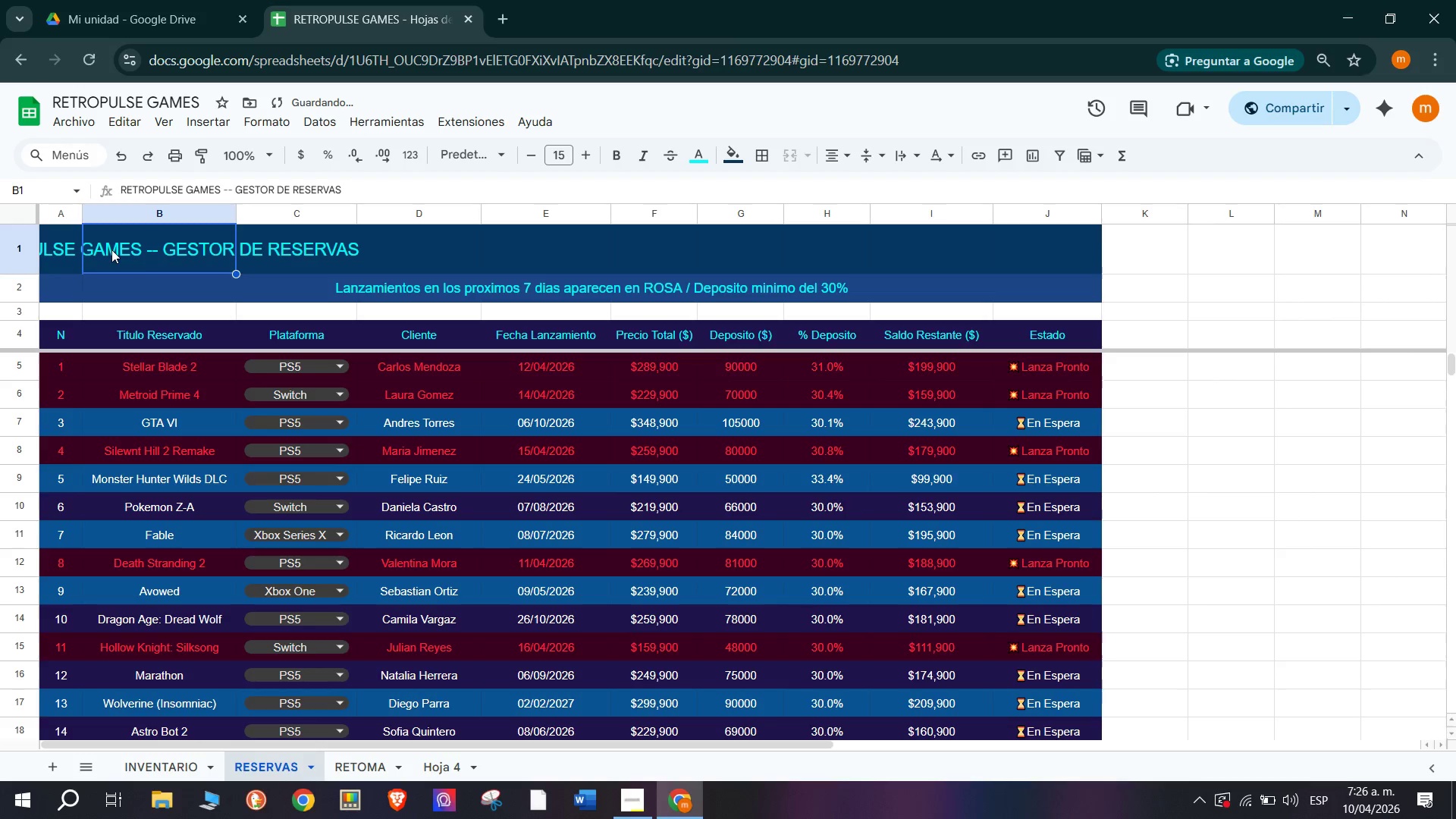 
left_click_drag(start_coordinate=[113, 249], to_coordinate=[1046, 249])
 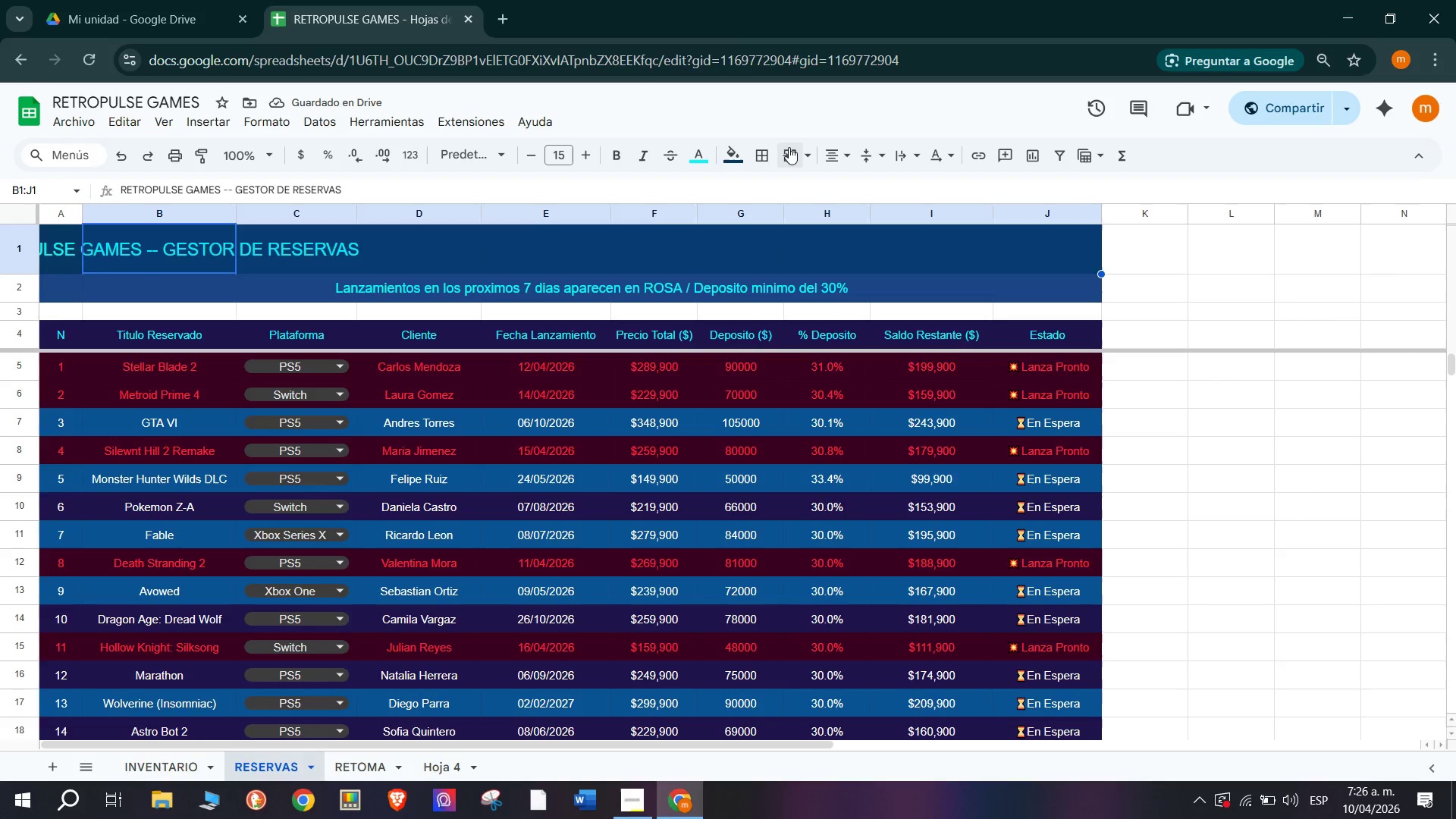 
double_click([175, 349])
 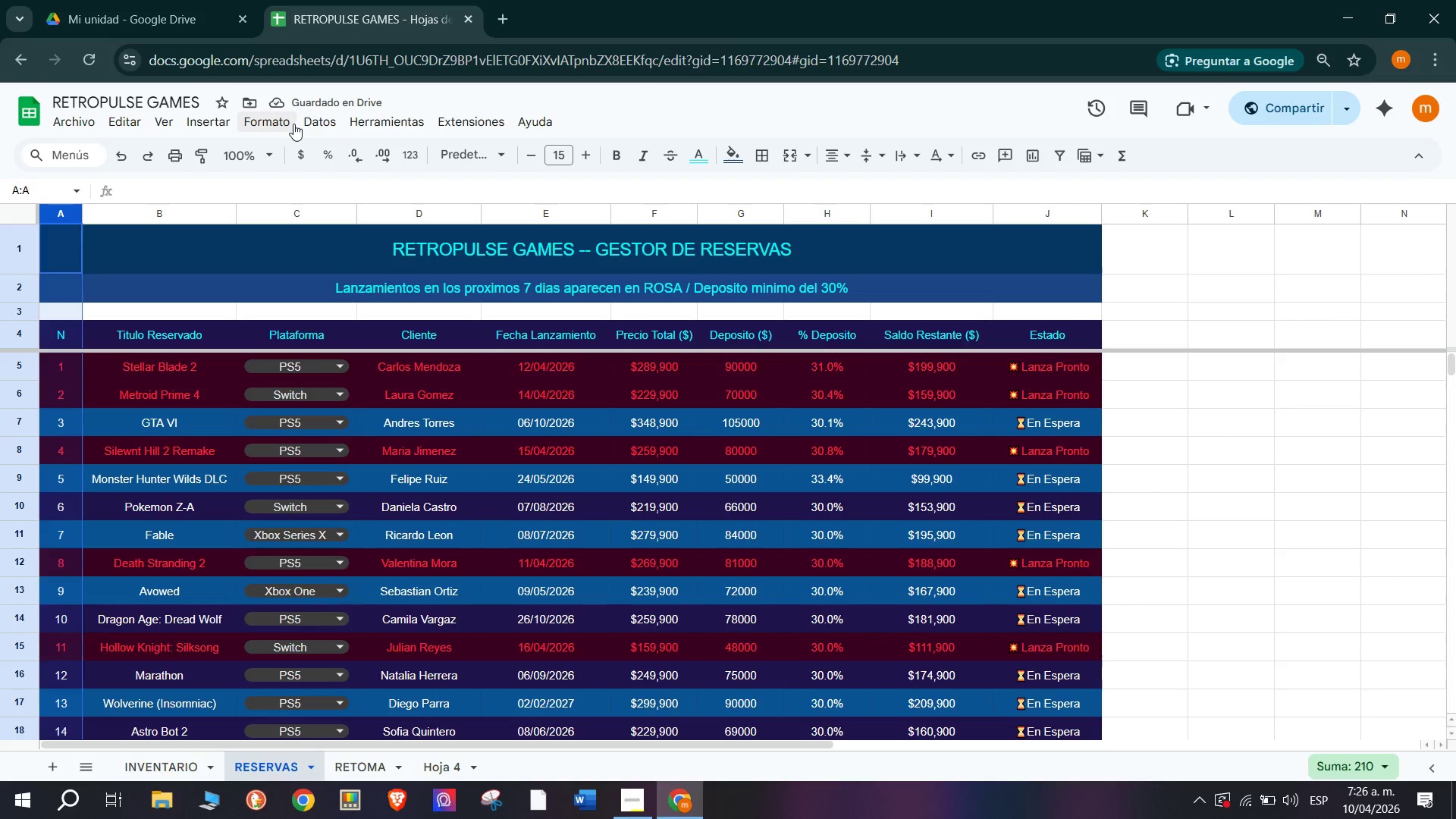 
wait(6.25)
 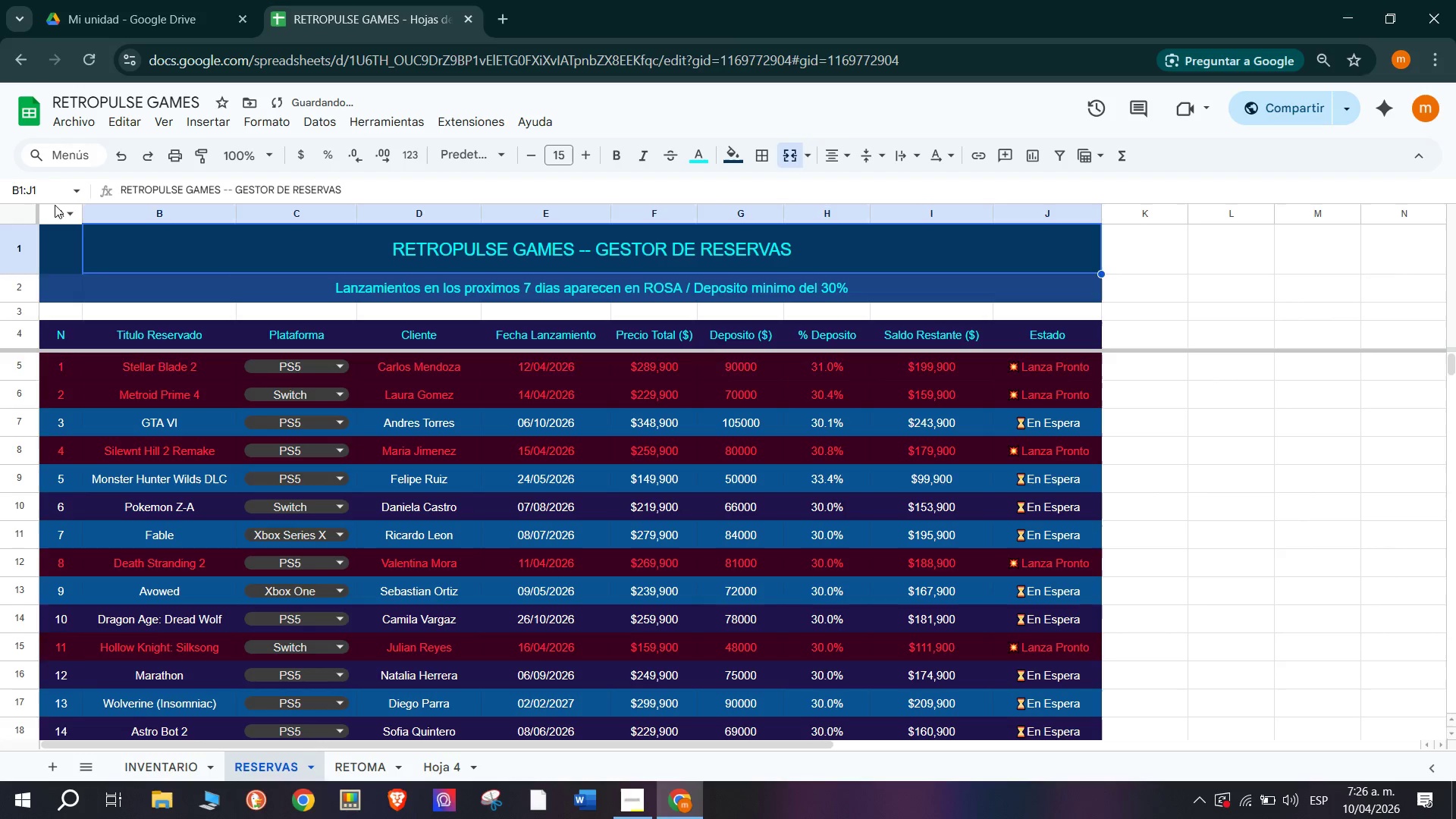 
left_click([149, 126])
 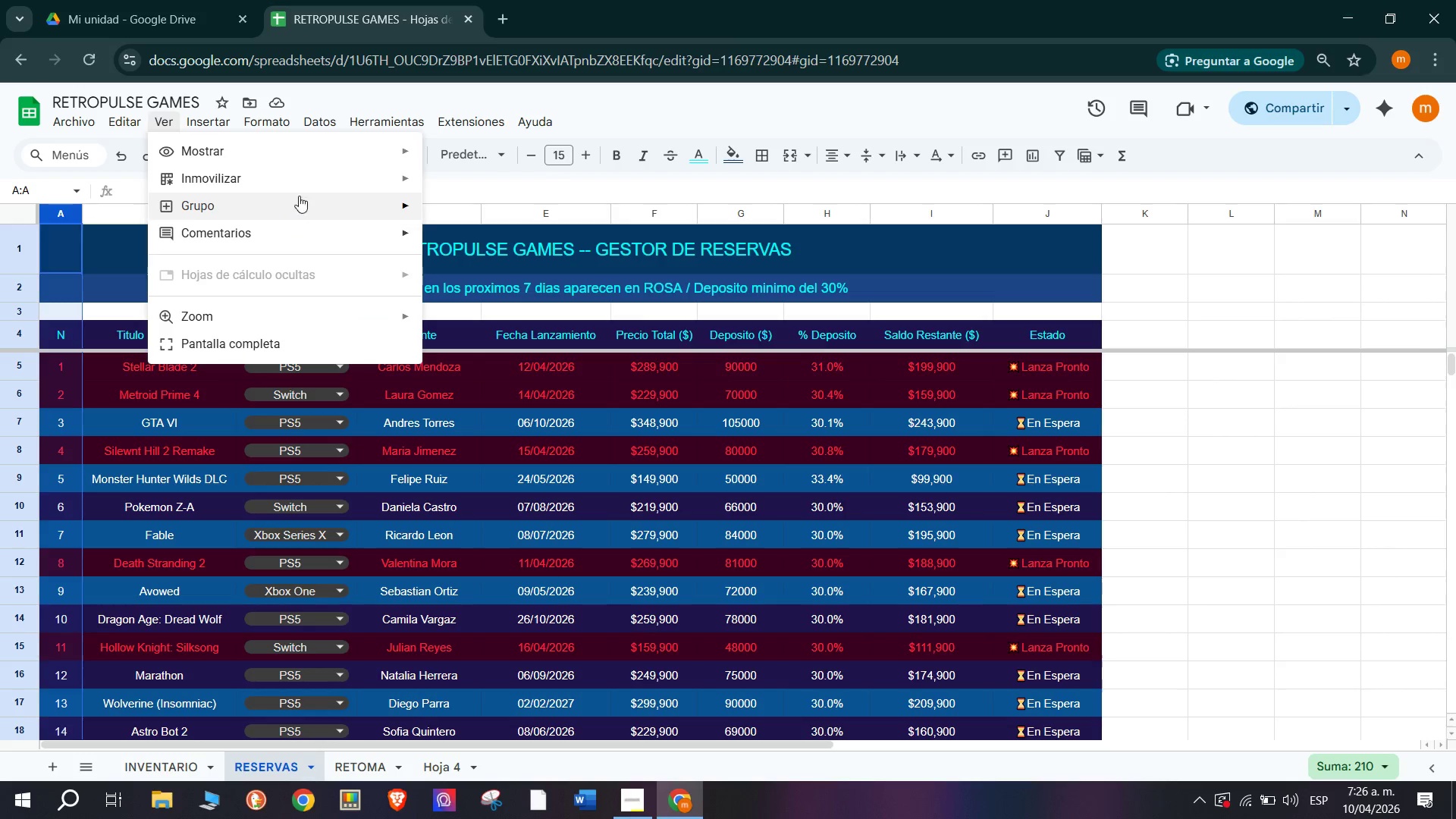 
left_click([303, 184])
 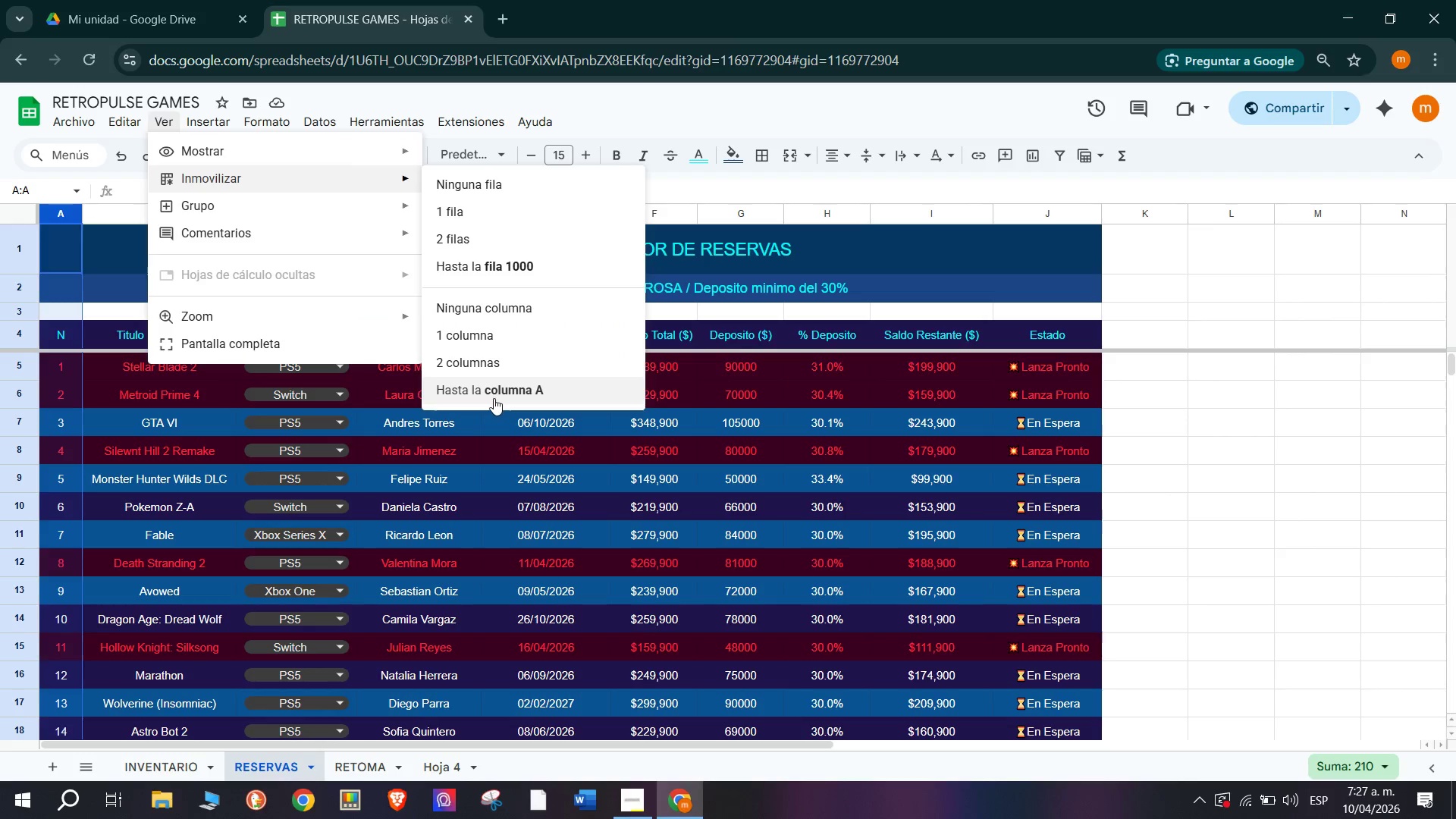 
left_click([494, 397])
 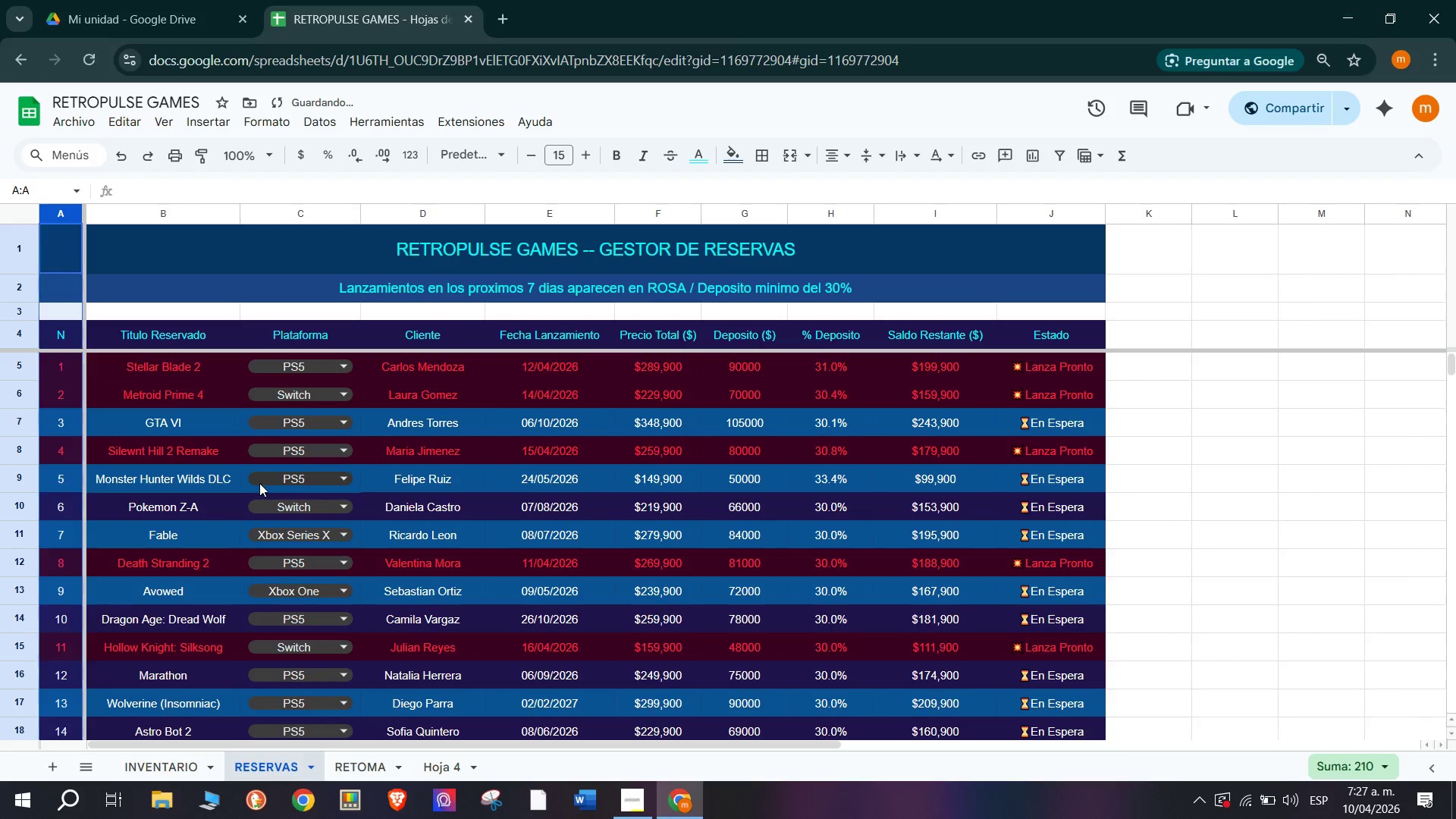 
left_click([251, 483])
 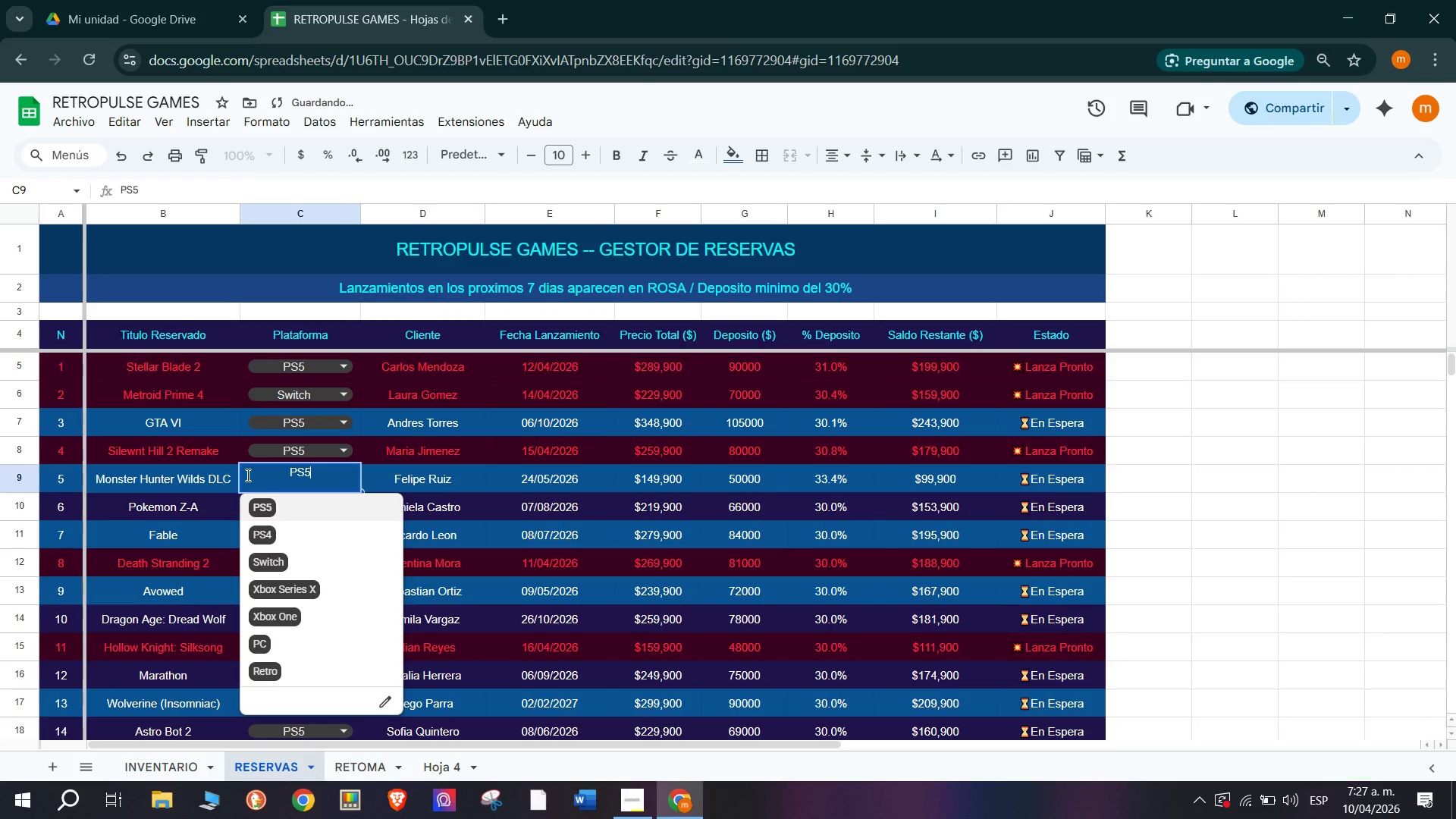 
scroll: coordinate [246, 475], scroll_direction: down, amount: 1.0
 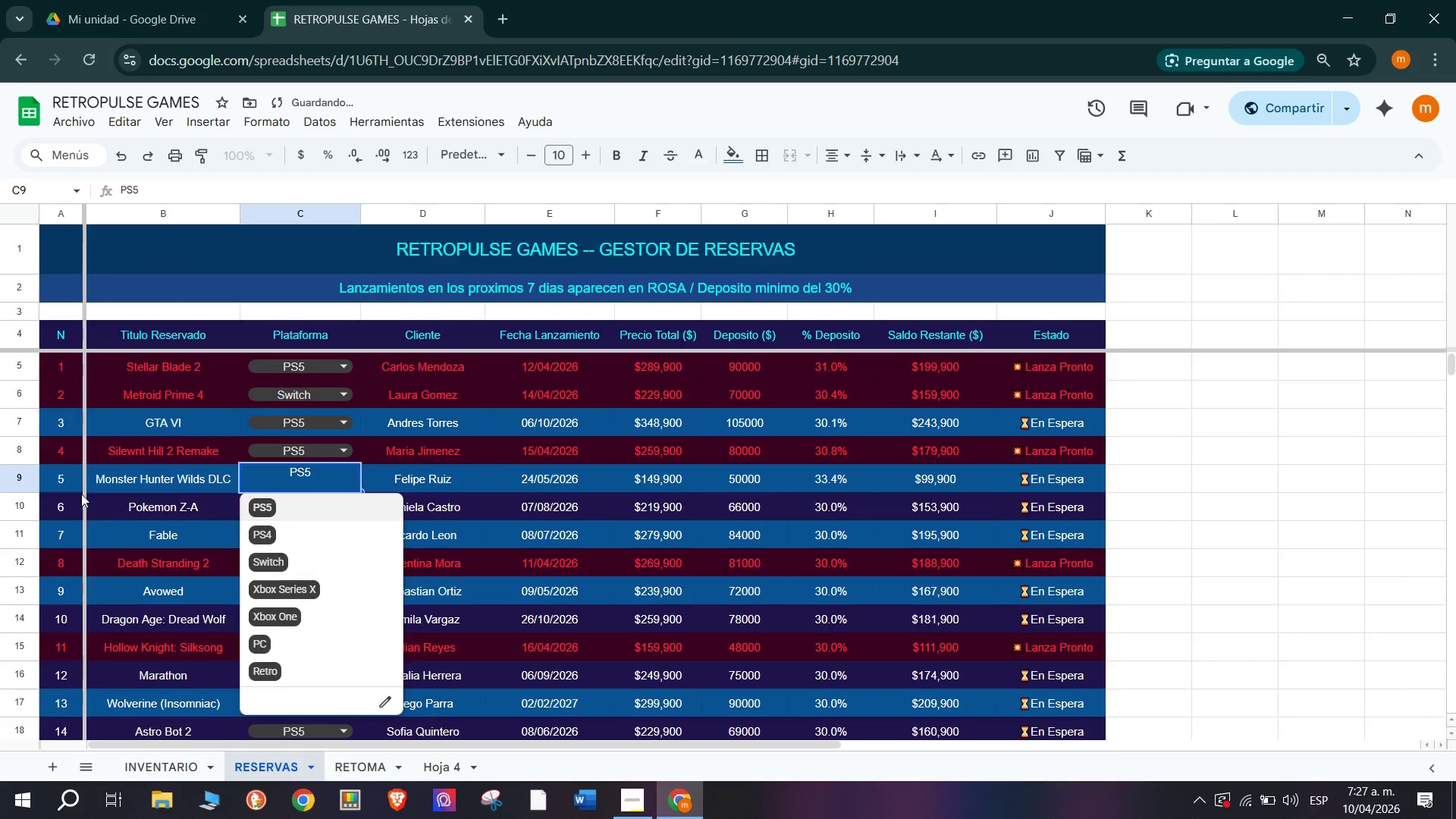 
left_click([81, 491])
 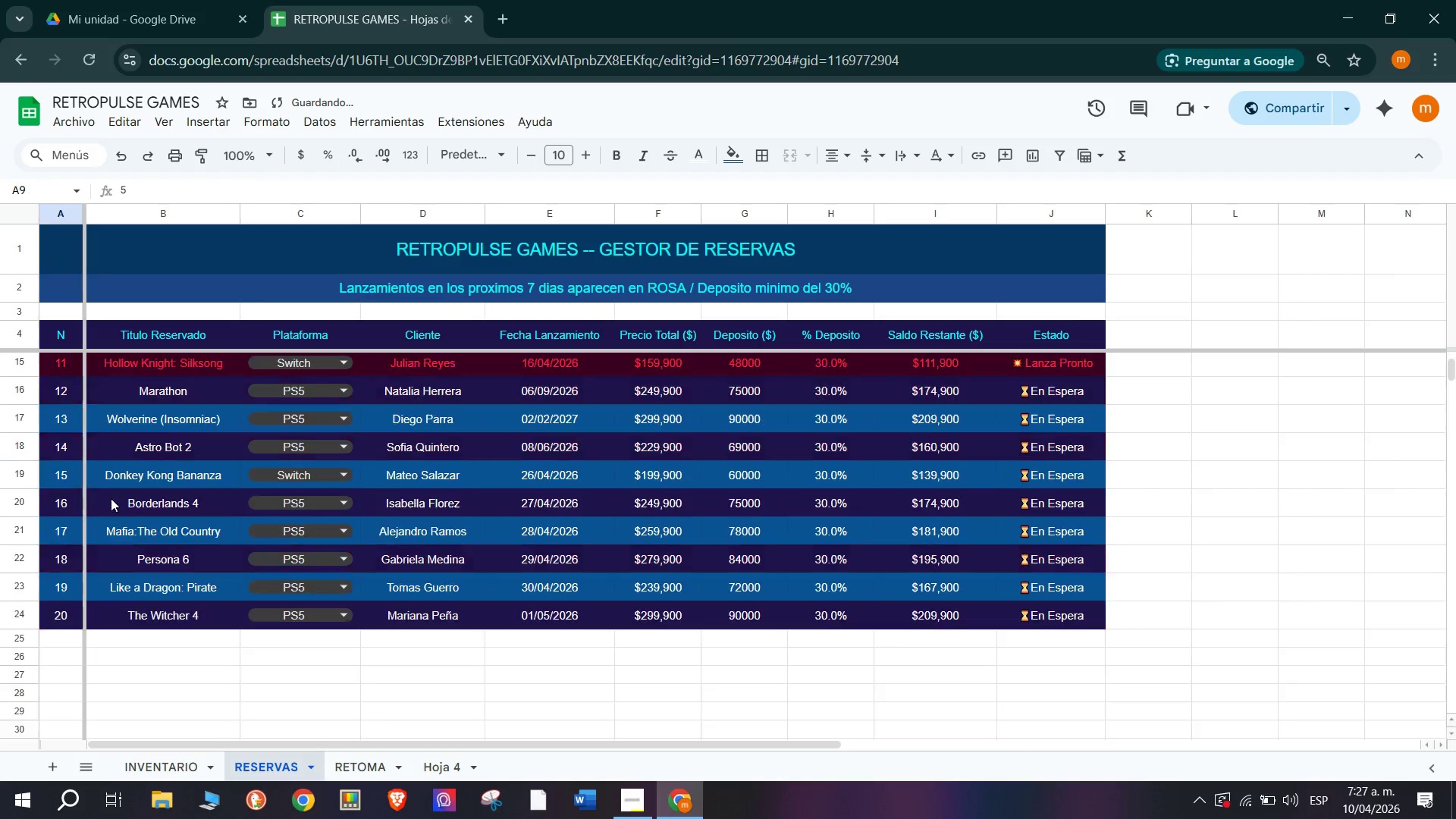 
scroll: coordinate [111, 498], scroll_direction: down, amount: 1.0
 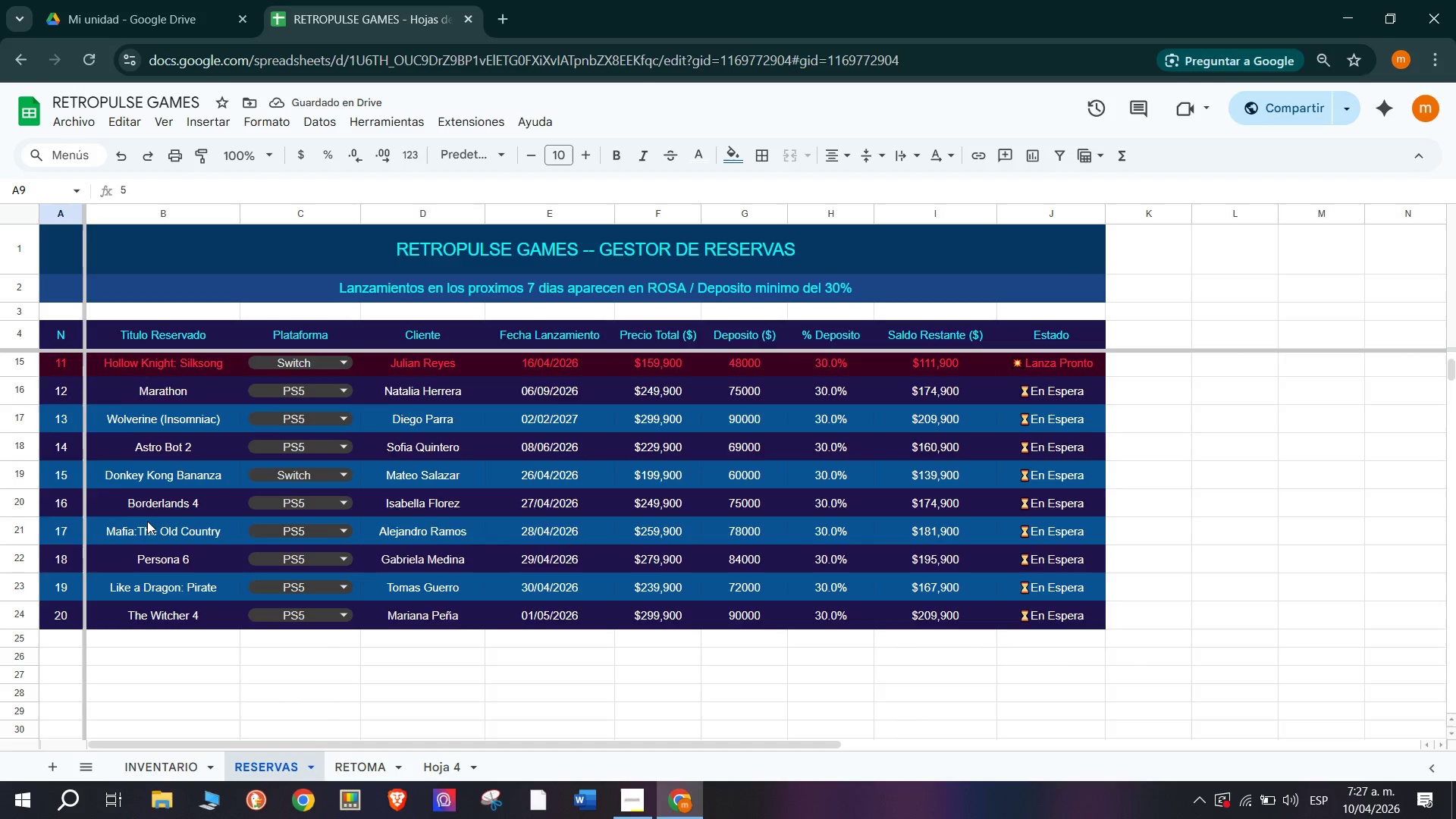 
scroll: coordinate [101, 488], scroll_direction: up, amount: 2.0
 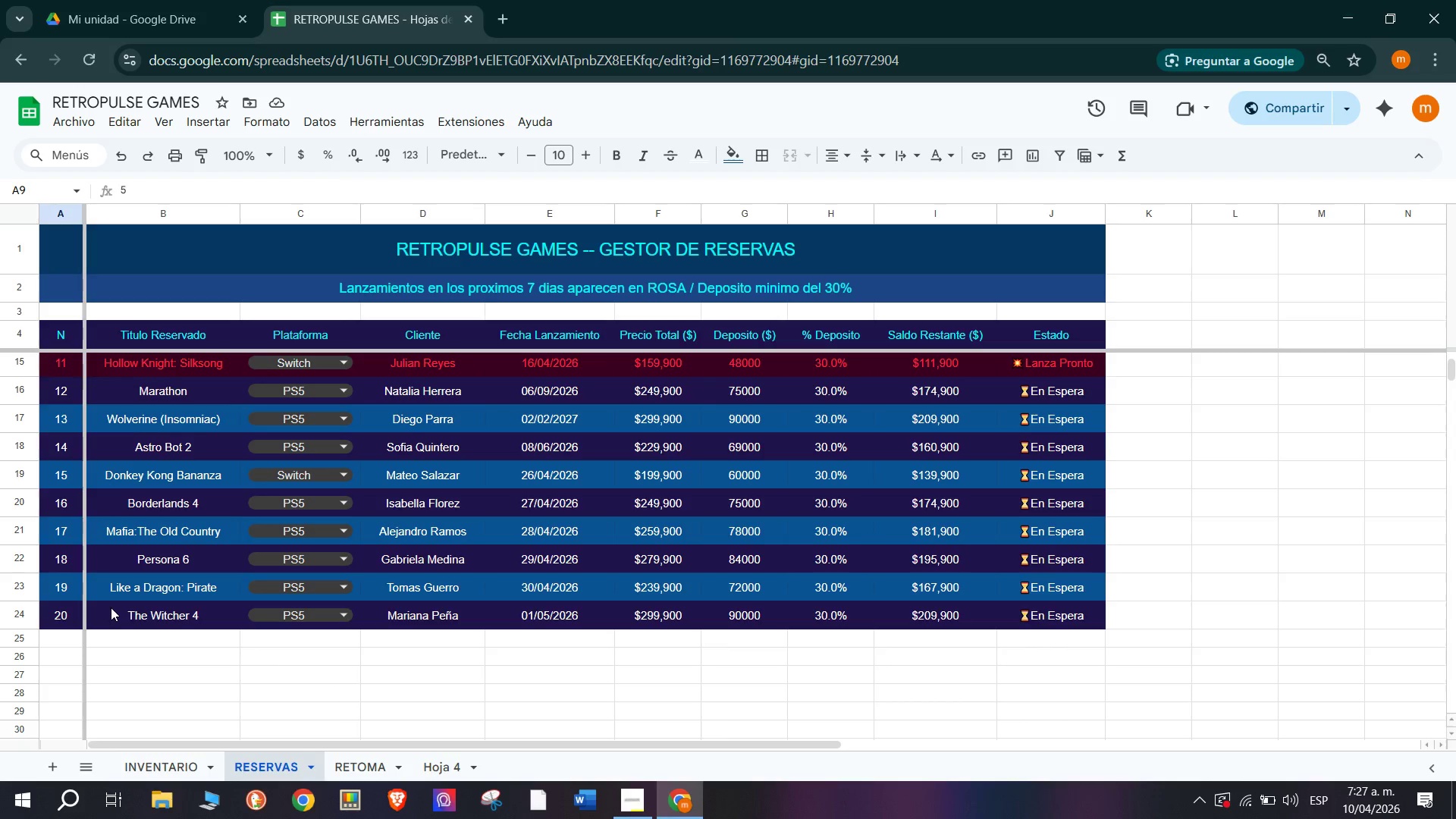 
left_click([111, 642])
 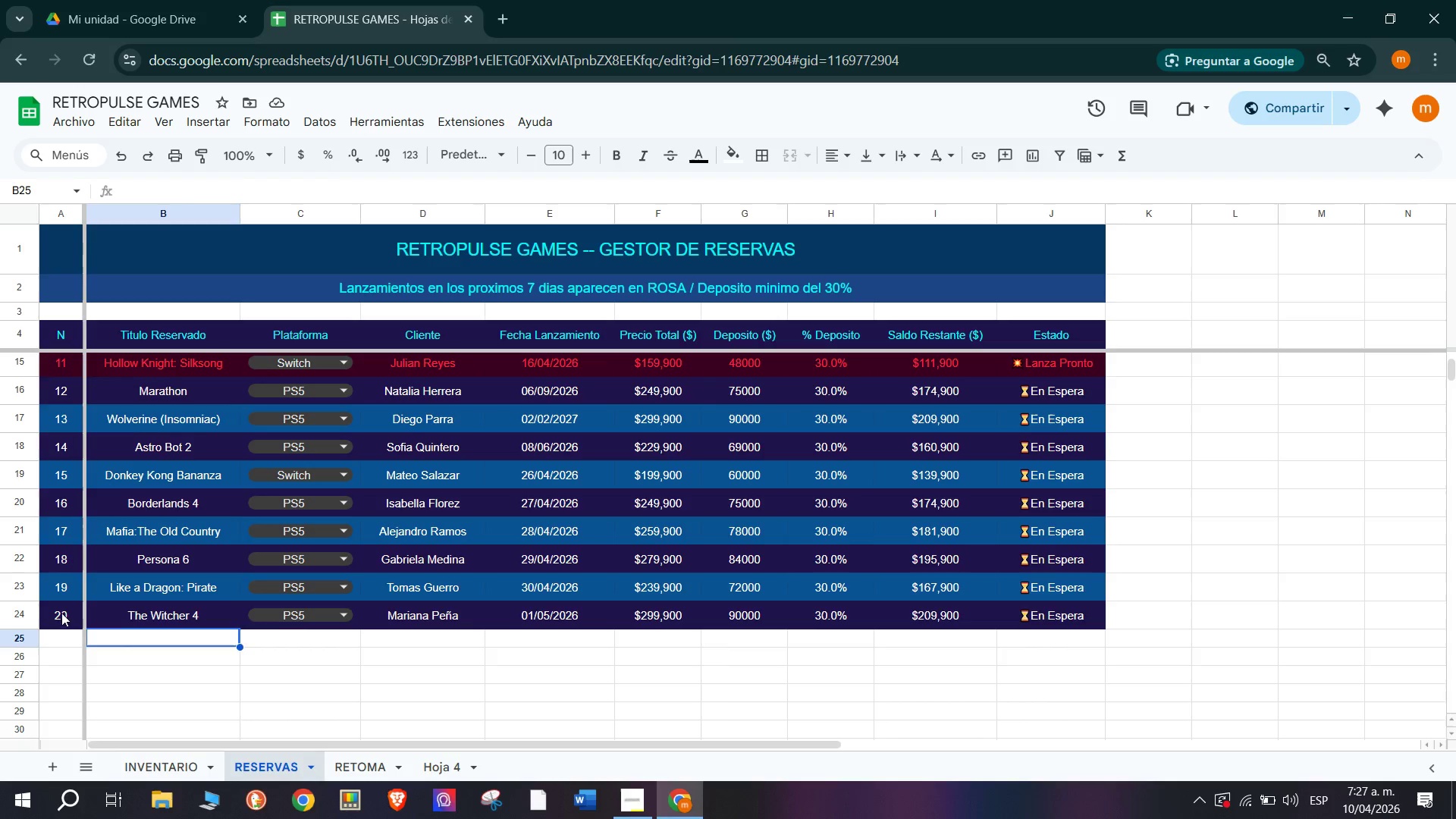 
left_click([61, 610])
 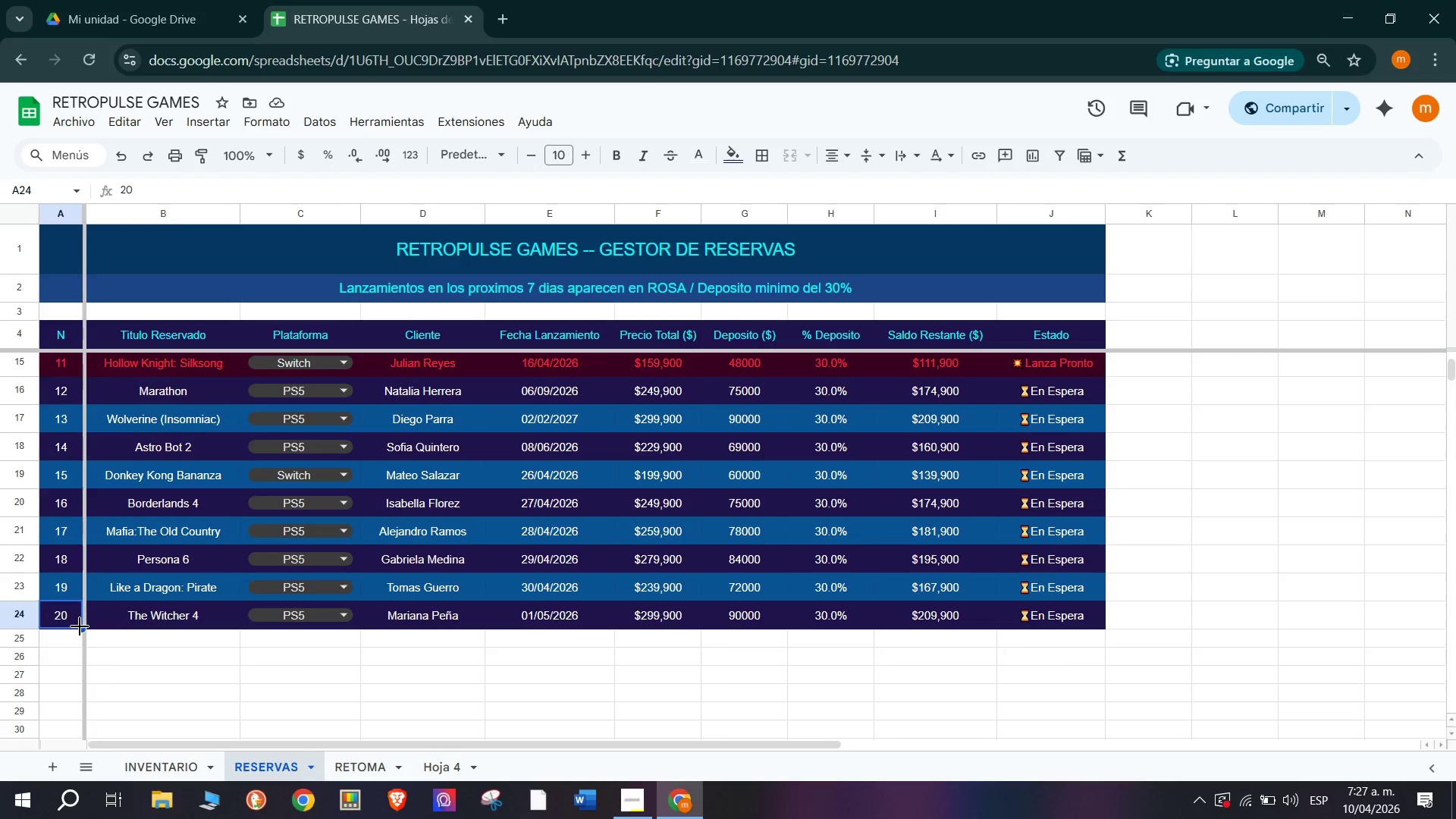 
left_click_drag(start_coordinate=[80, 626], to_coordinate=[92, 723])
 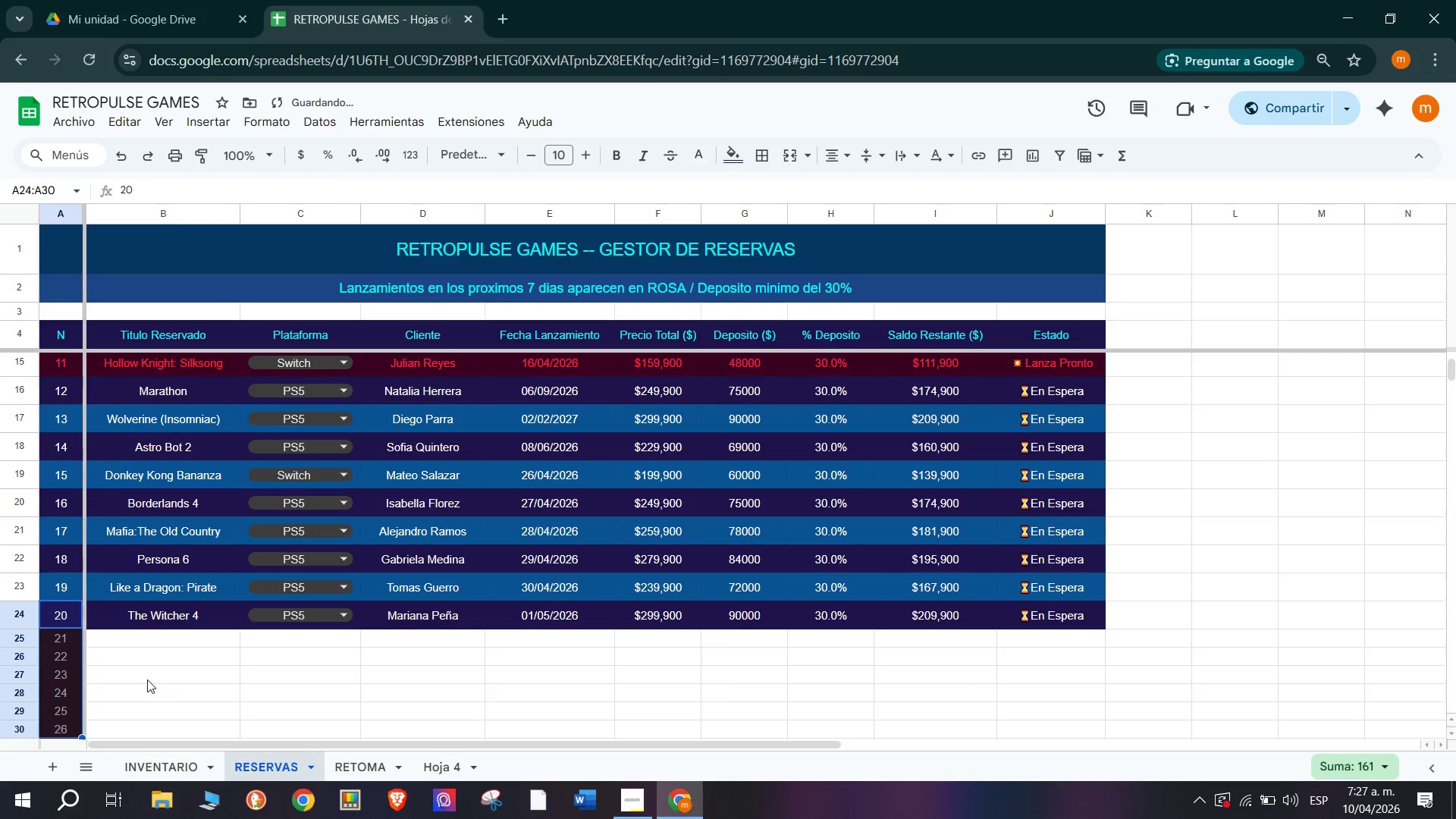 
hold_key(key=ControlLeft, duration=1.12)
 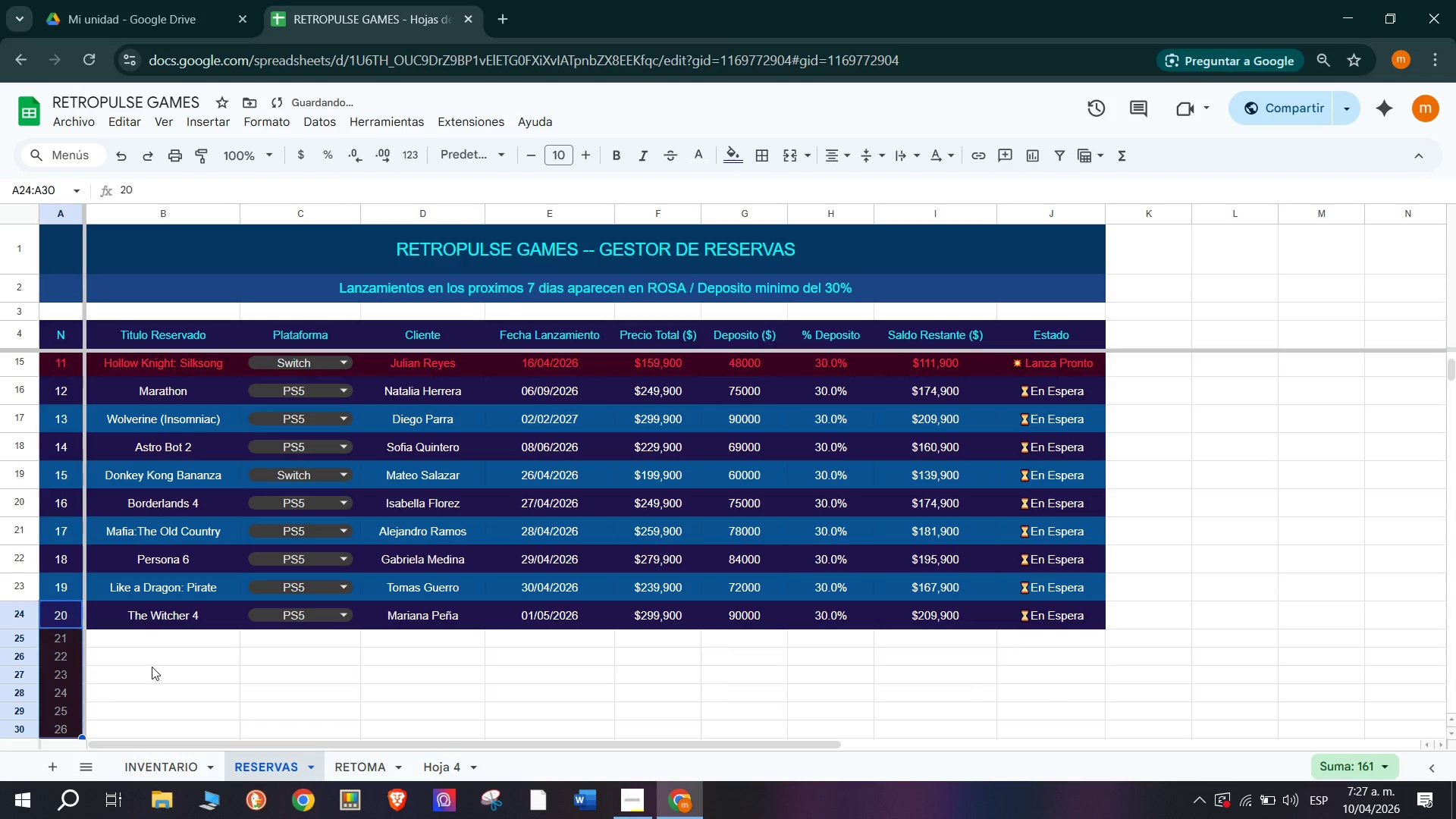 
left_click([152, 665])
 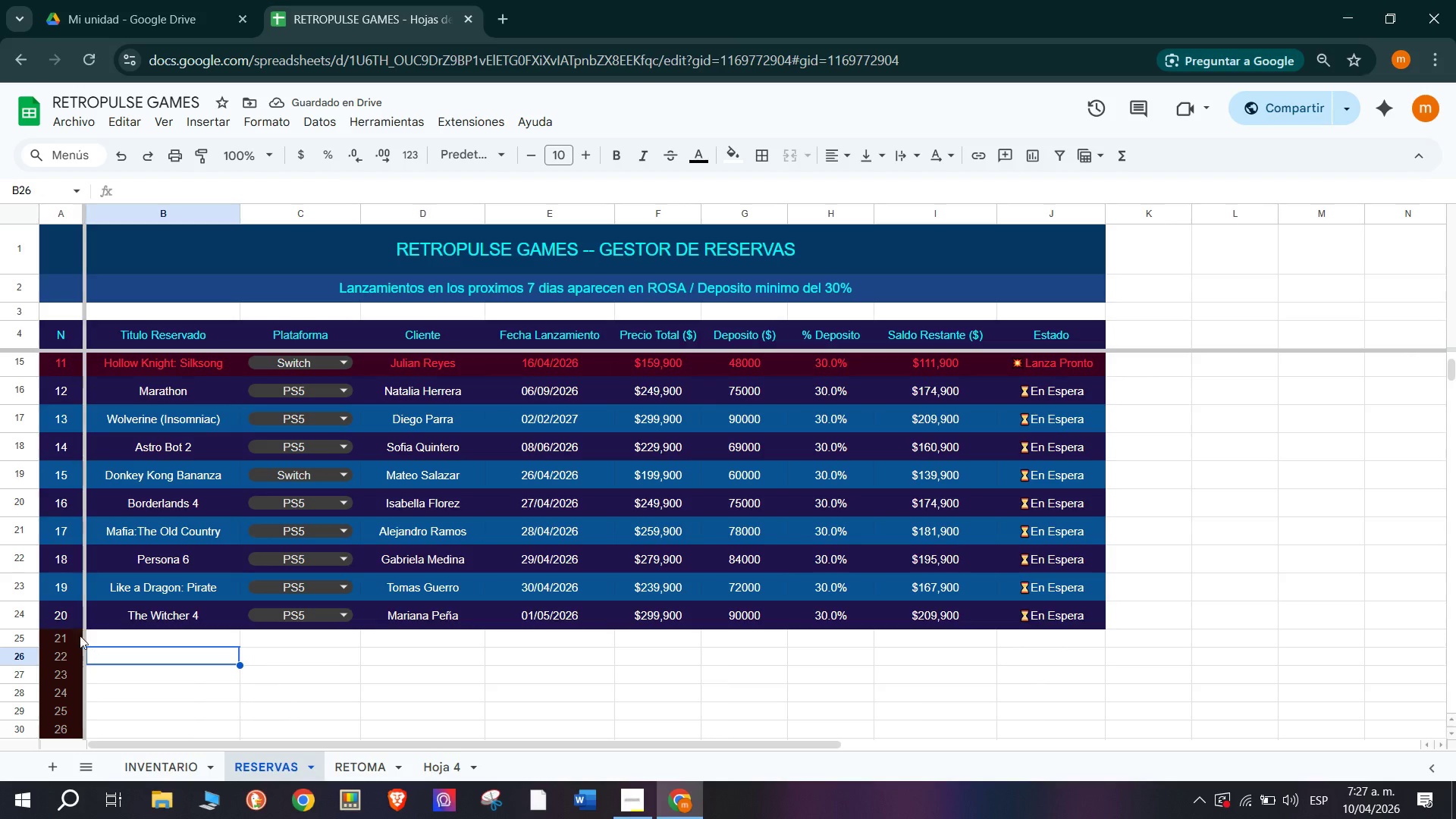 
hold_key(key=ControlLeft, duration=1.48)
 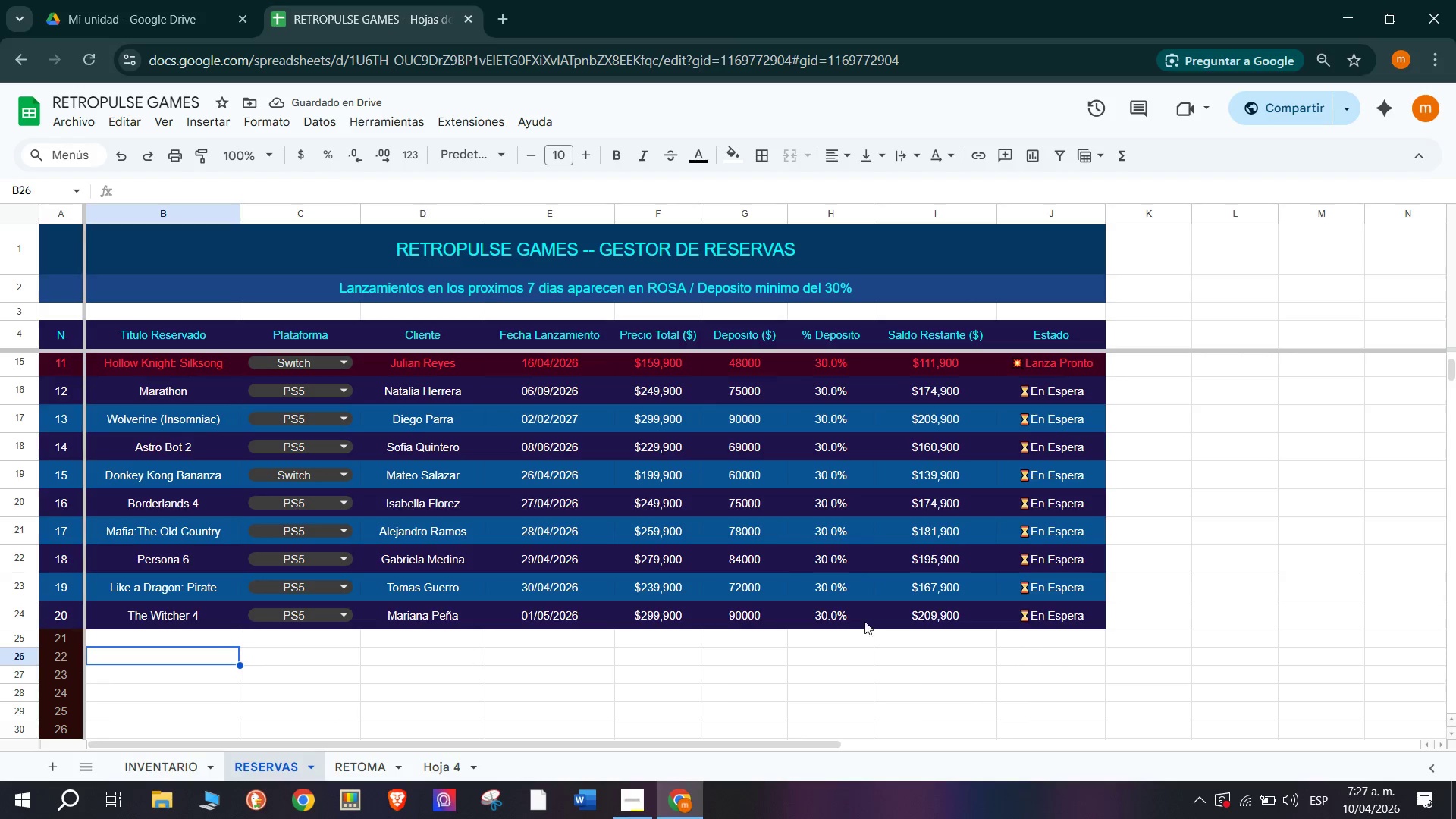 
scroll: coordinate [862, 613], scroll_direction: down, amount: 1.0
 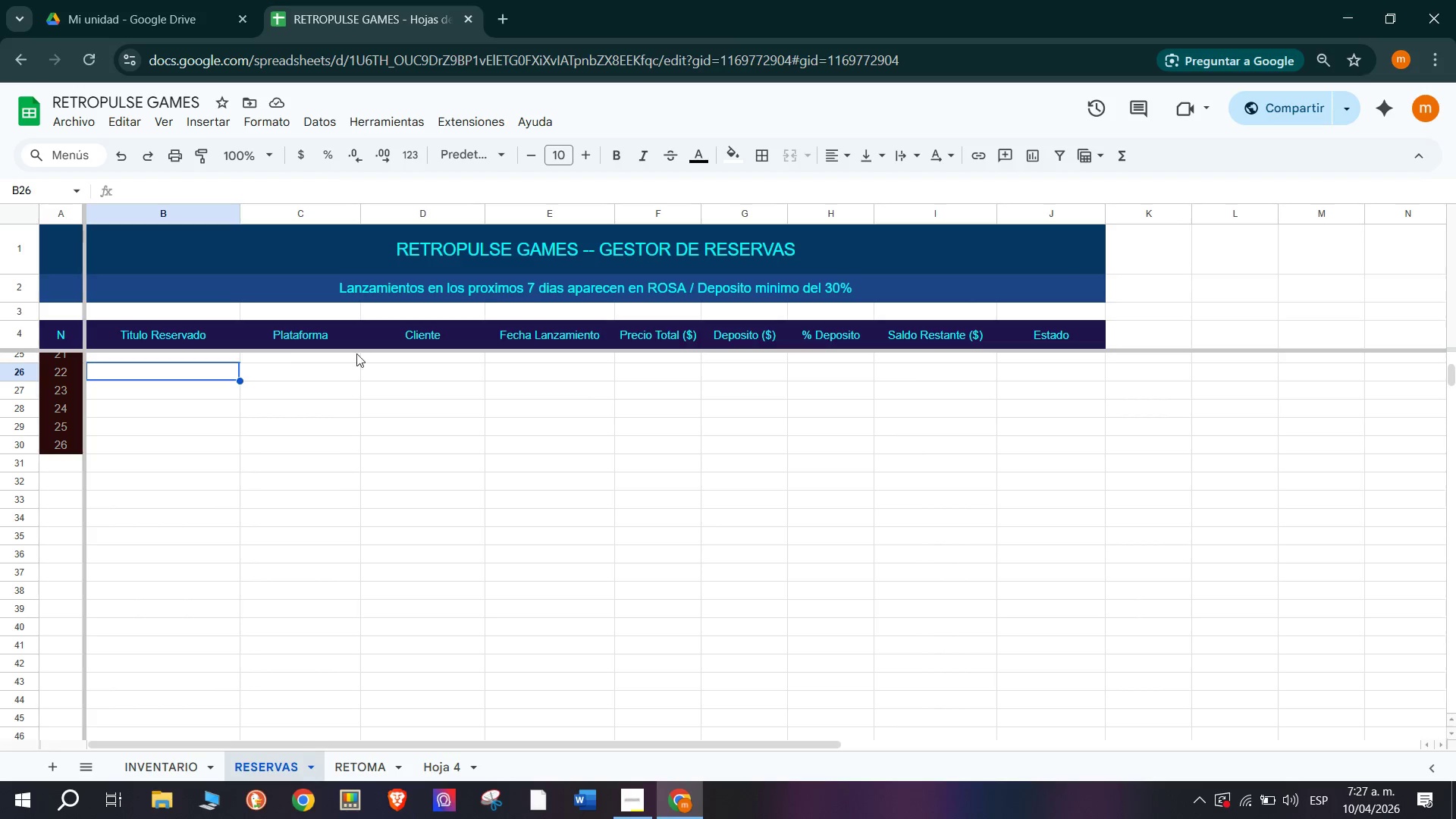 
scroll: coordinate [359, 361], scroll_direction: up, amount: 1.0
 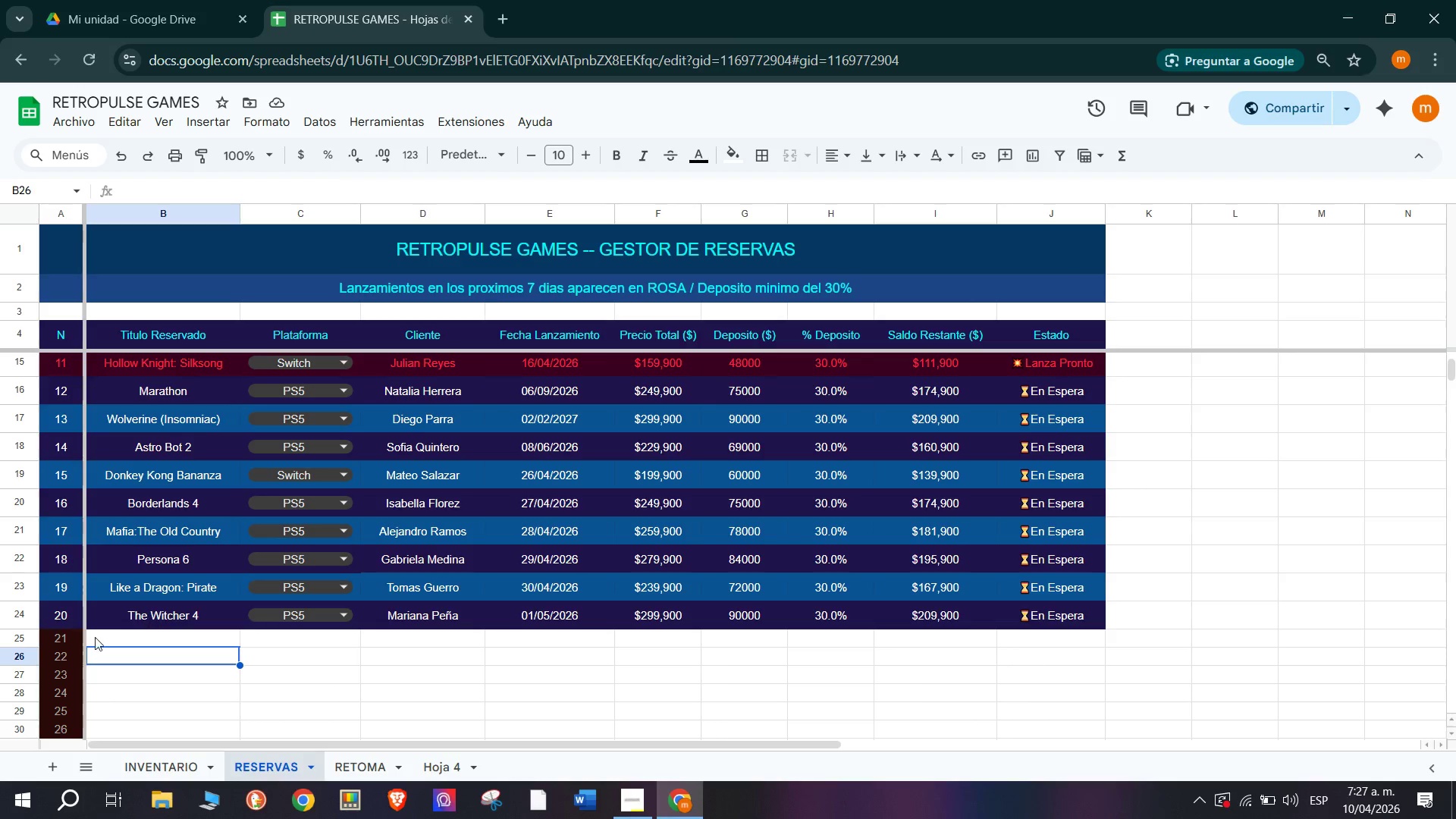 
key(Control+Z)
 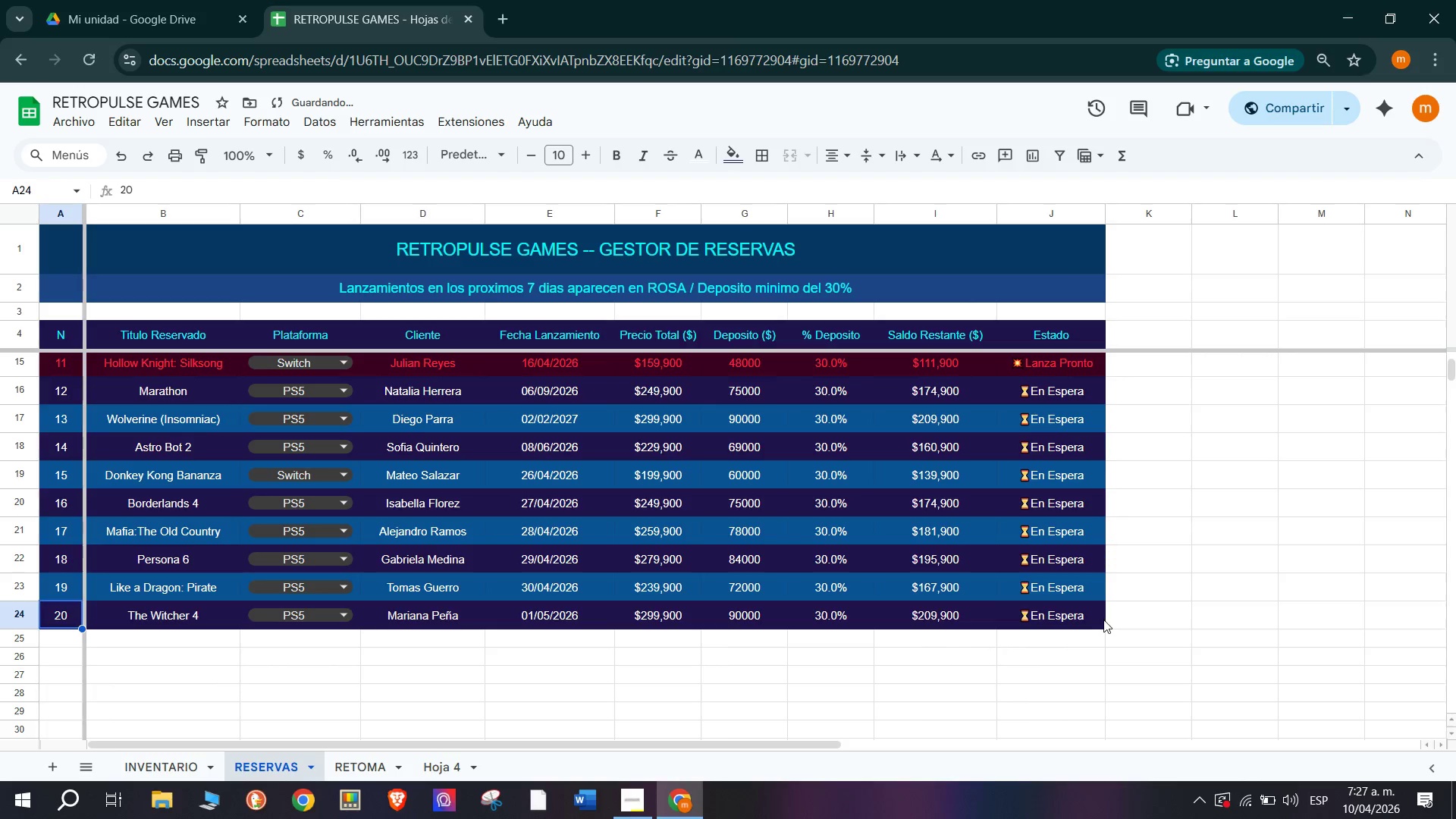 
left_click([1102, 620])
 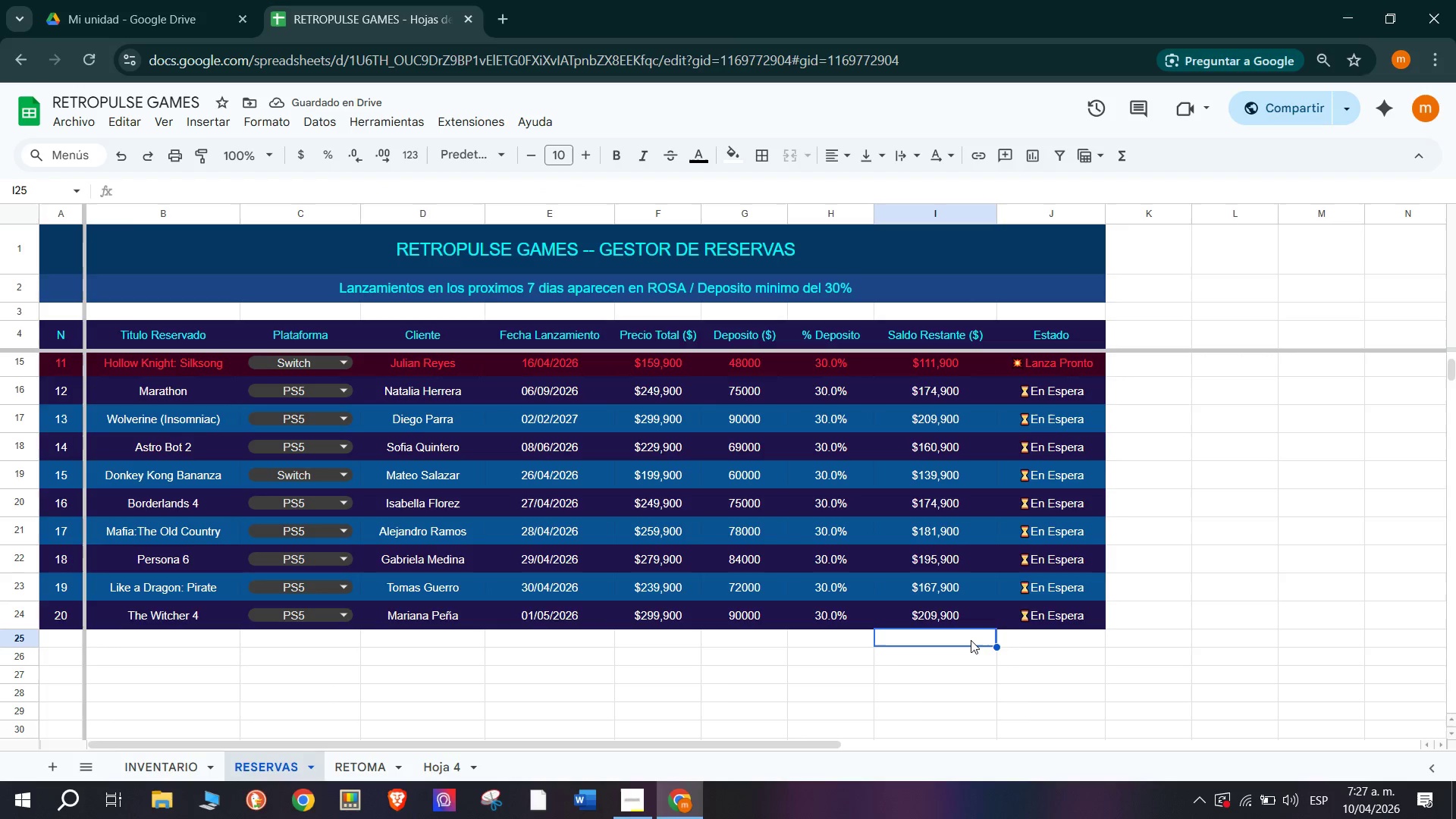 
double_click([1028, 612])
 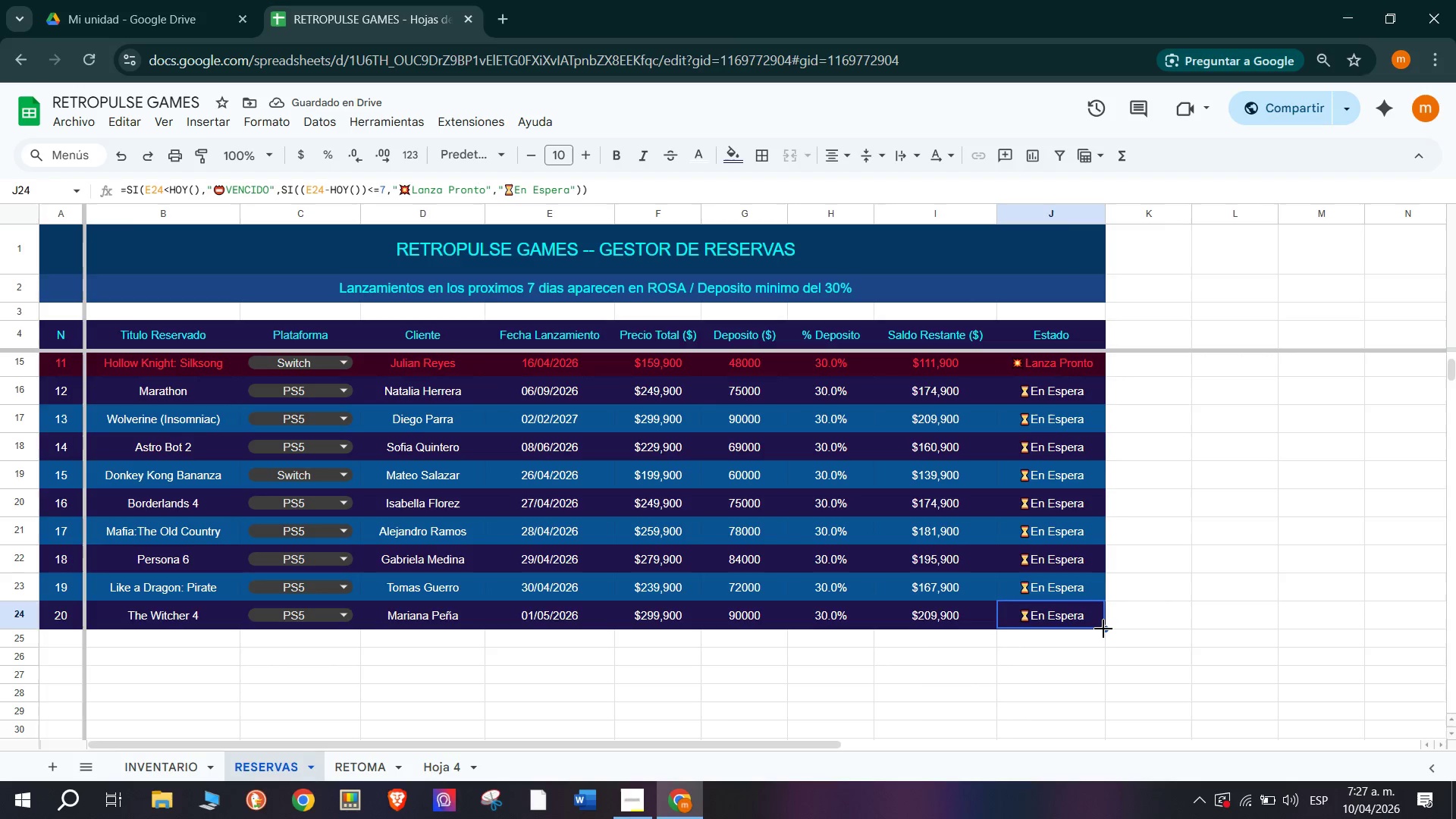 
left_click_drag(start_coordinate=[1105, 629], to_coordinate=[1096, 698])
 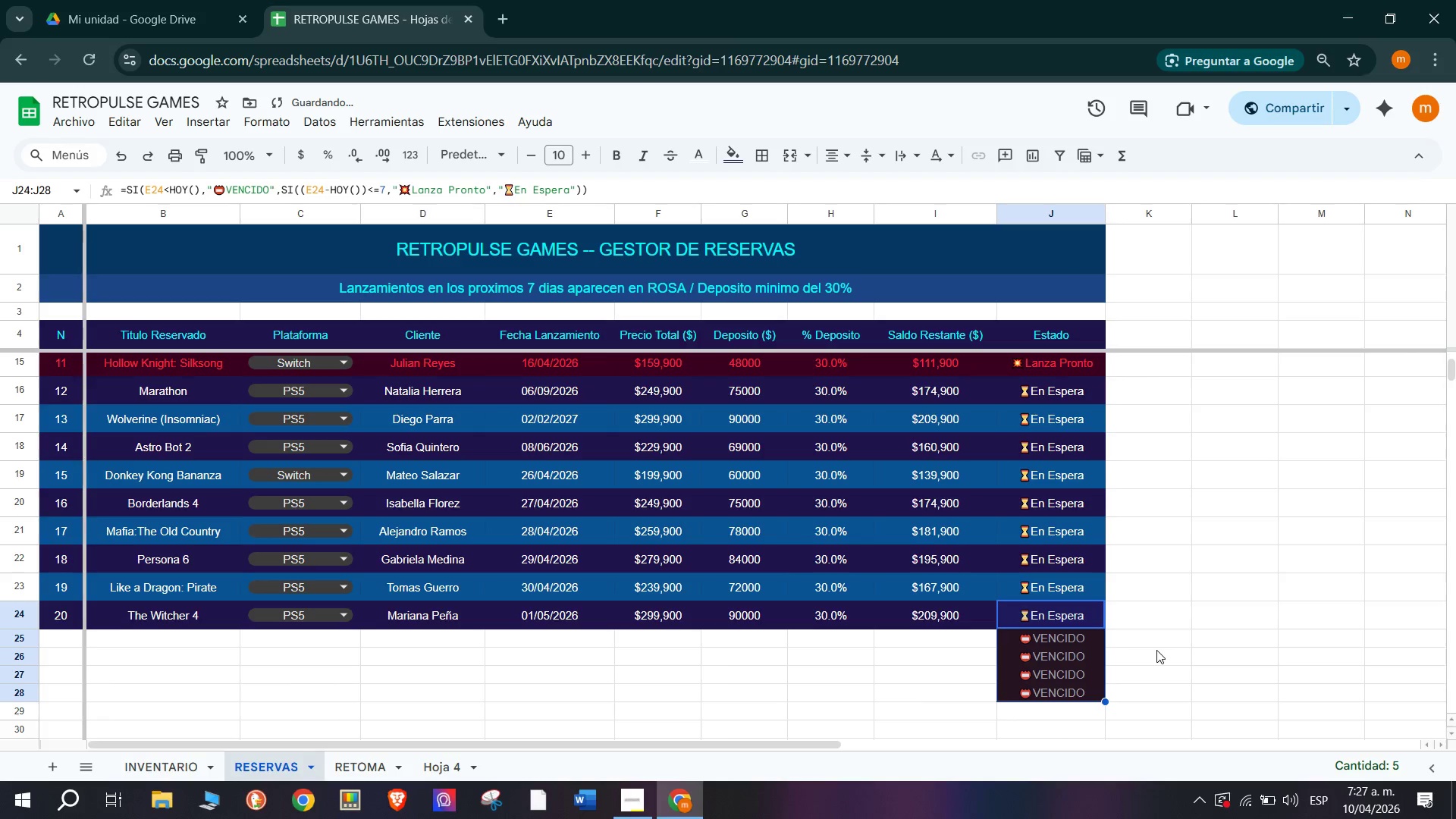 
left_click([1156, 648])
 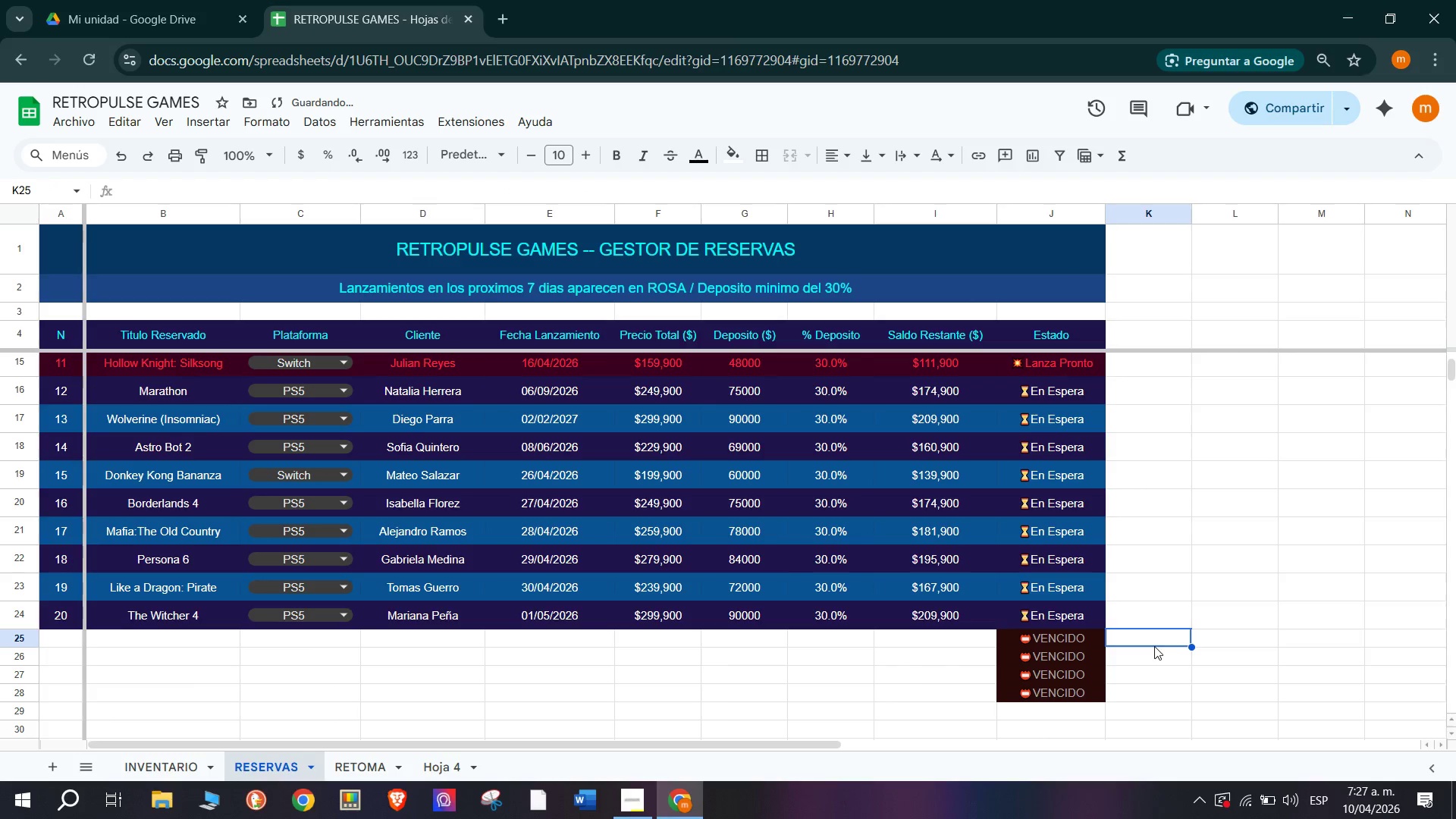 
key(Control+Z)
 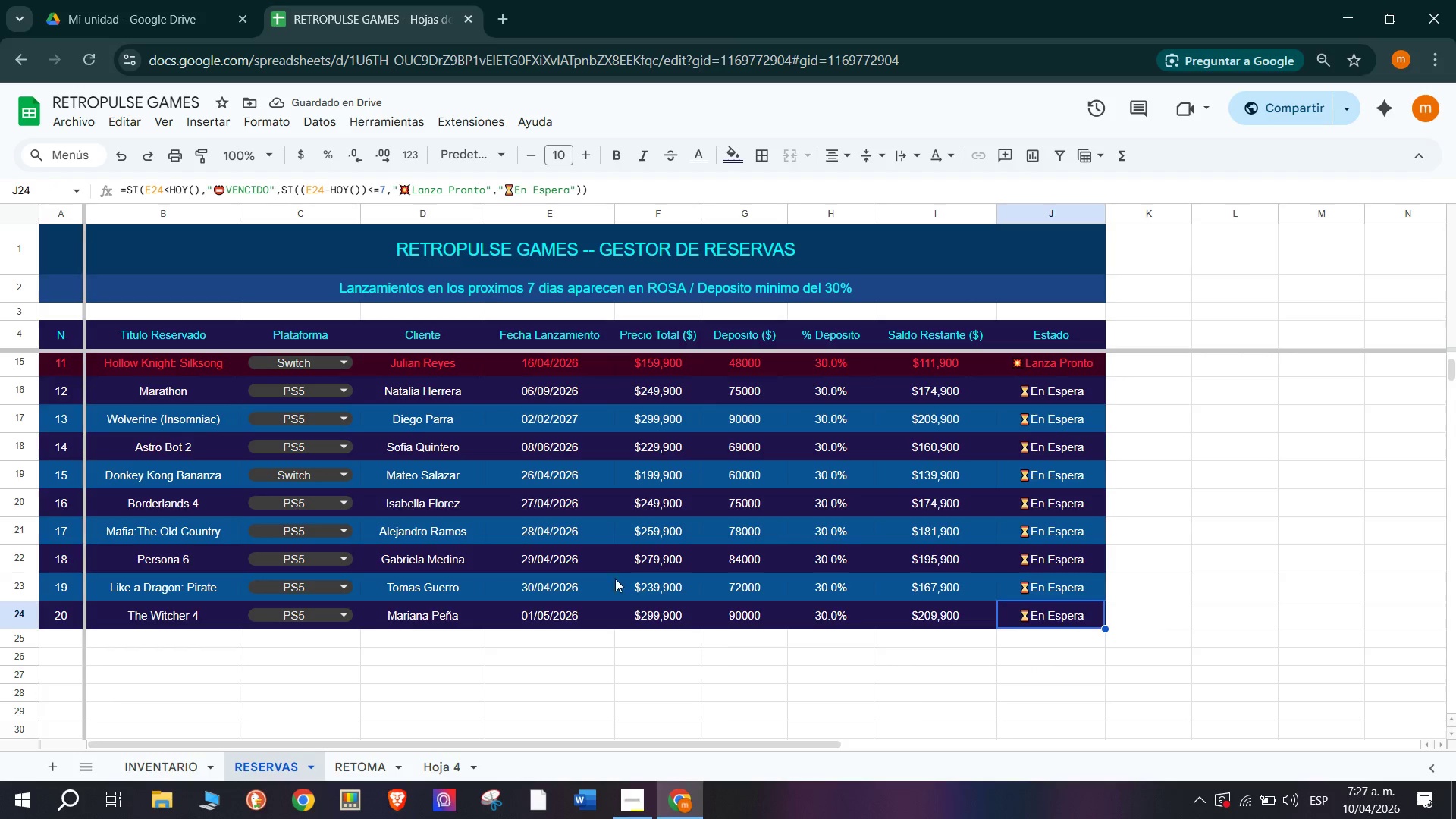 
scroll: coordinate [912, 459], scroll_direction: up, amount: 2.0
 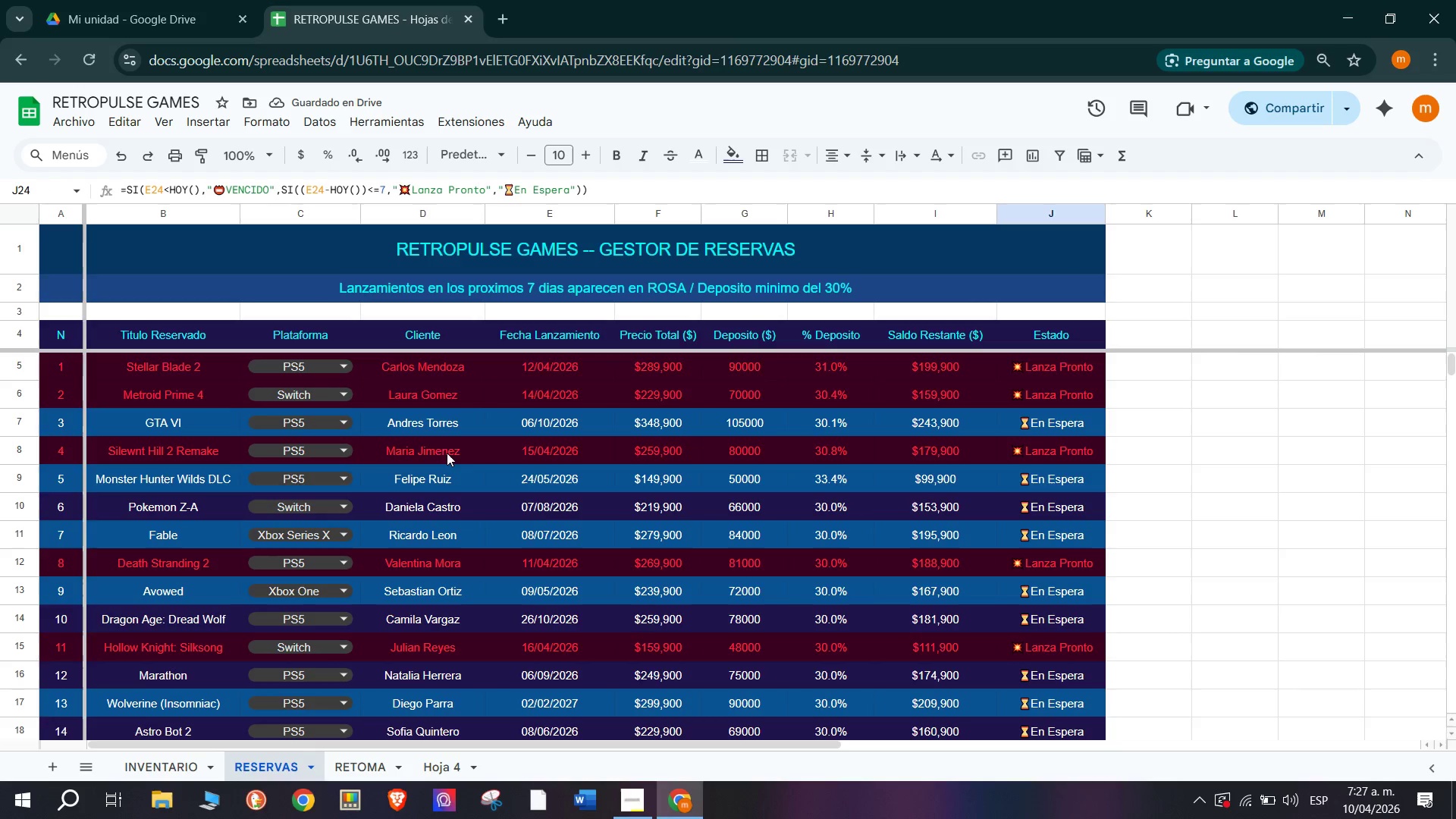 
scroll: coordinate [431, 438], scroll_direction: down, amount: 1.0
 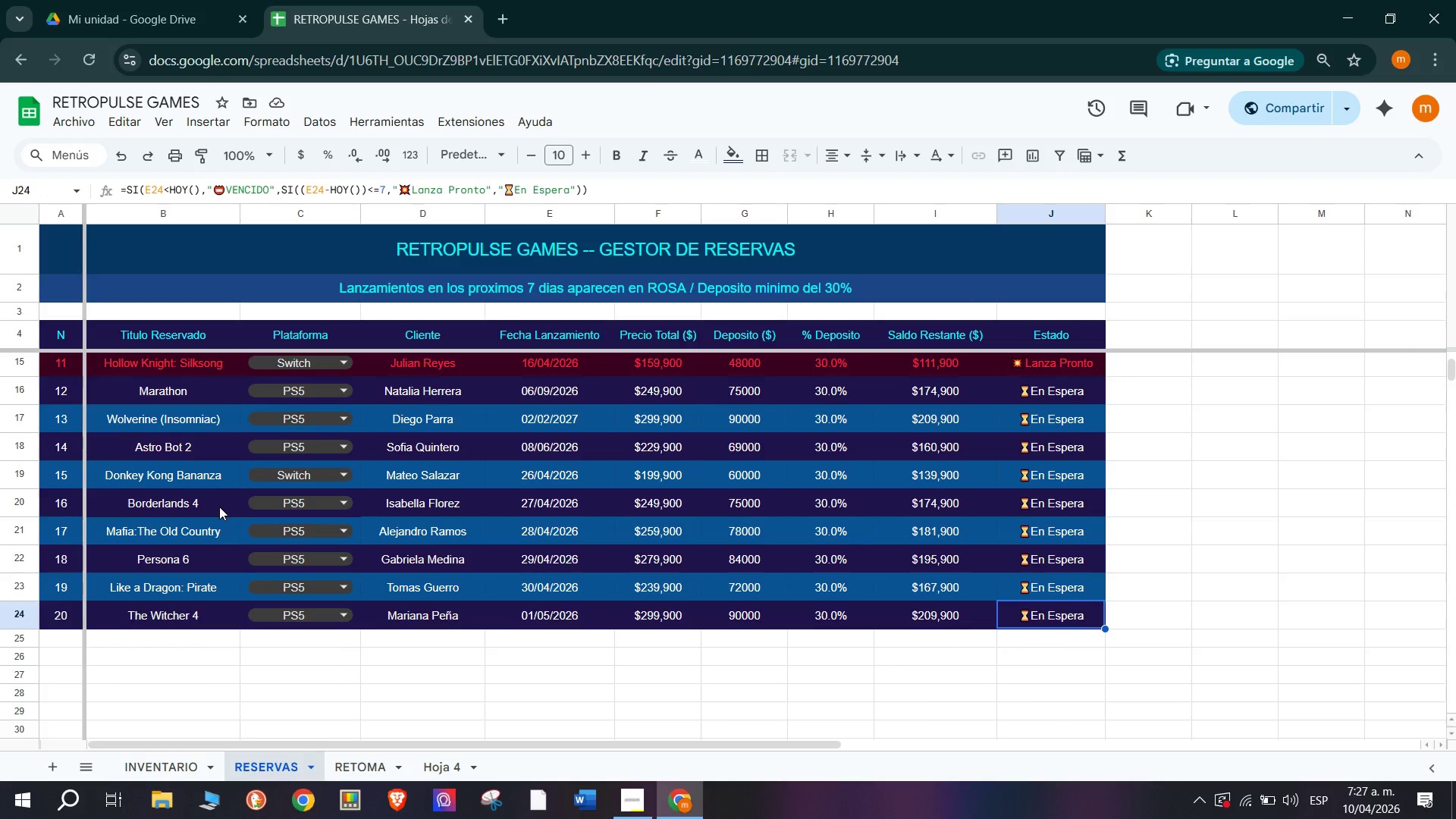 
scroll: coordinate [219, 507], scroll_direction: up, amount: 5.0
 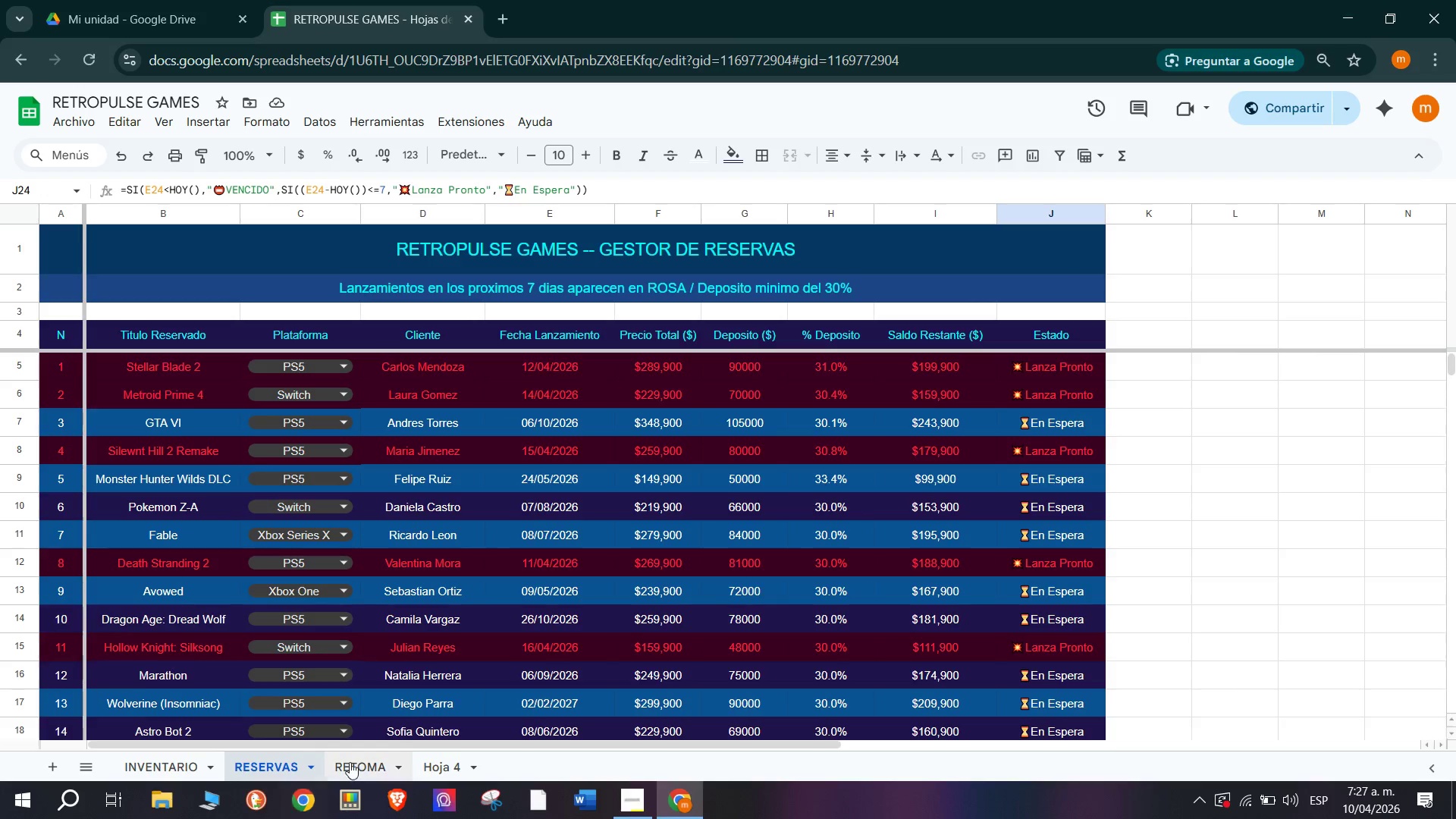 
left_click([350, 759])
 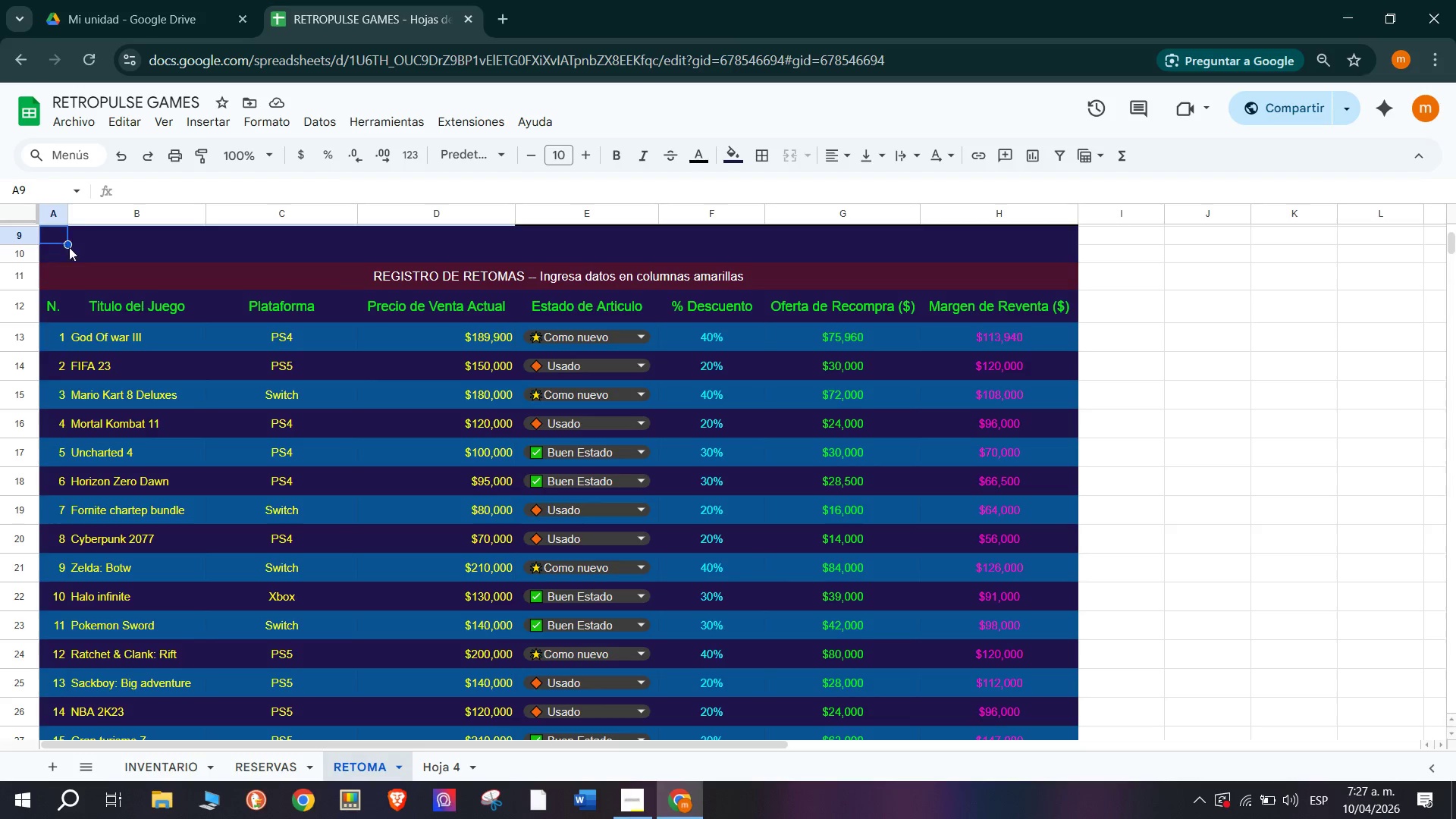 
left_click([53, 250])
 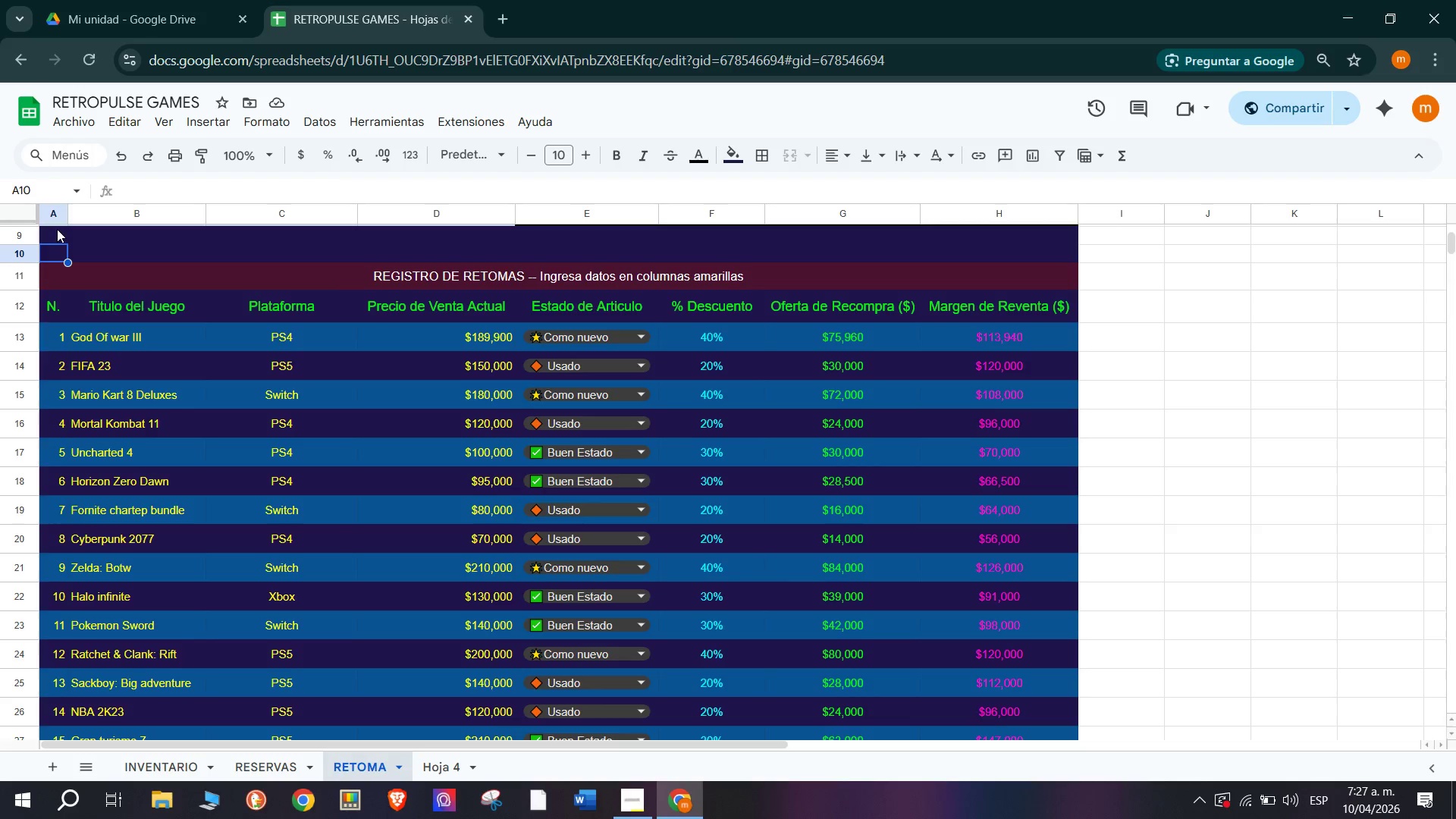 
left_click([57, 236])
 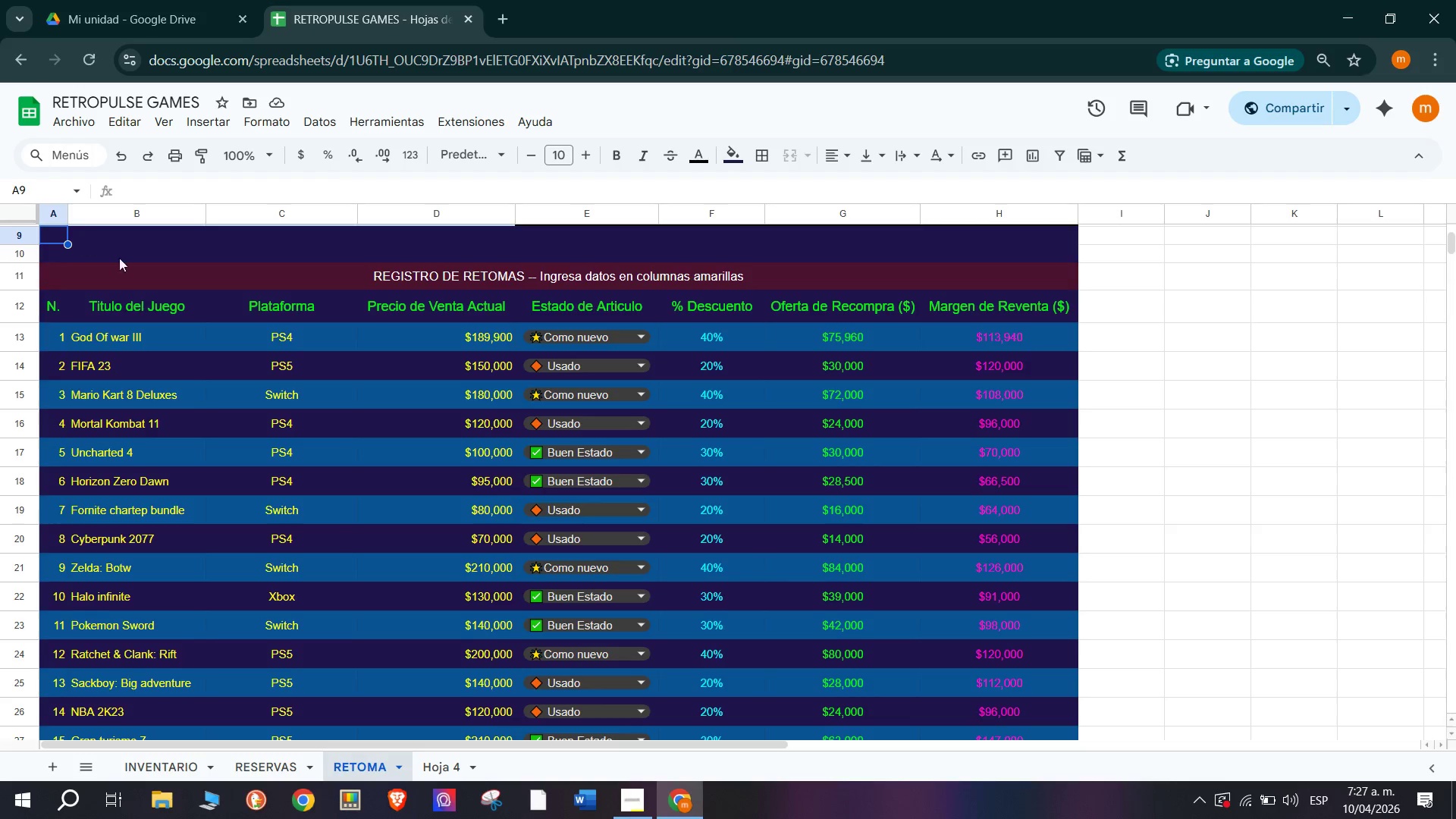 
scroll: coordinate [132, 274], scroll_direction: up, amount: 3.0
 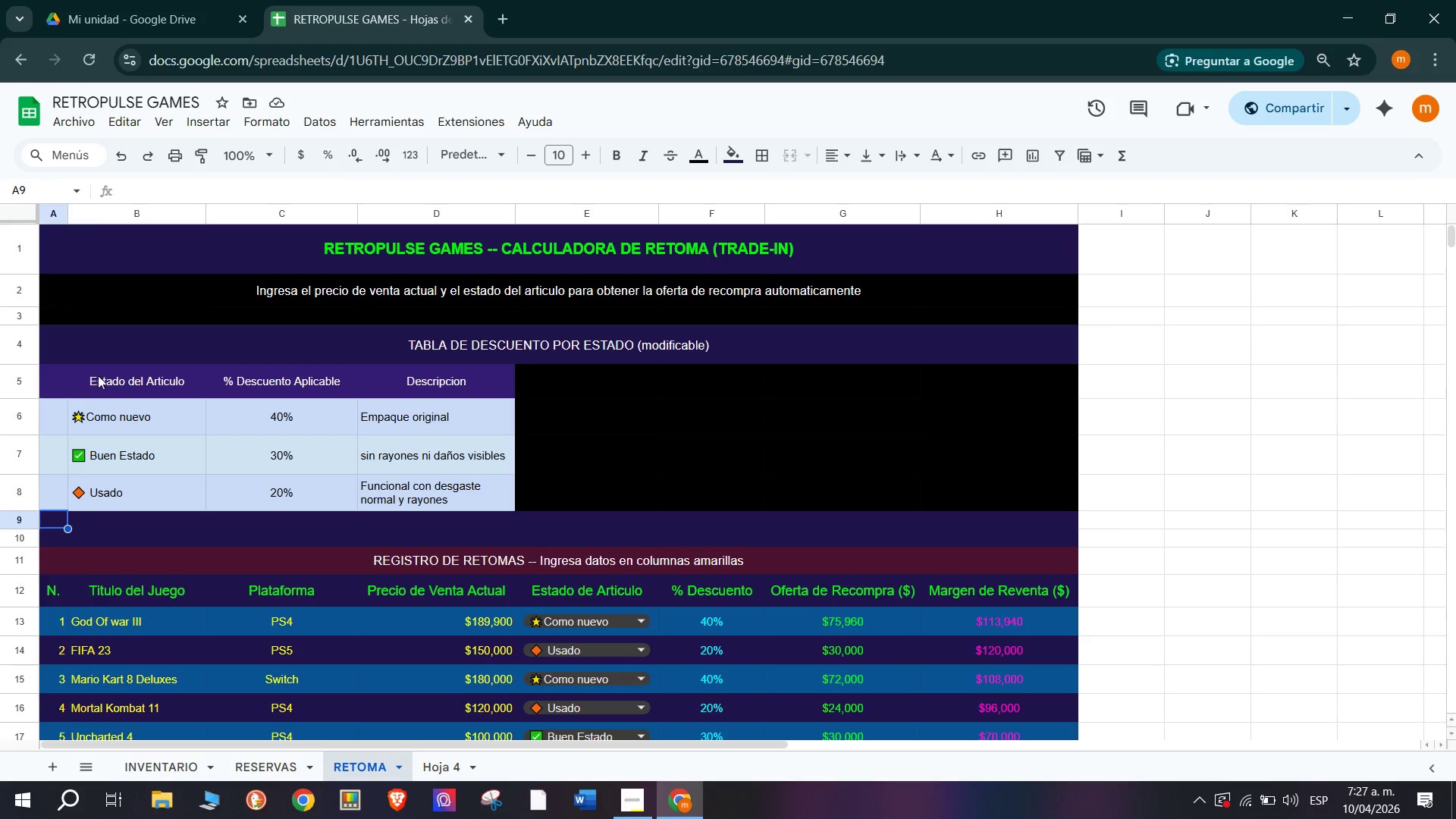 
scroll: coordinate [101, 379], scroll_direction: down, amount: 1.0
 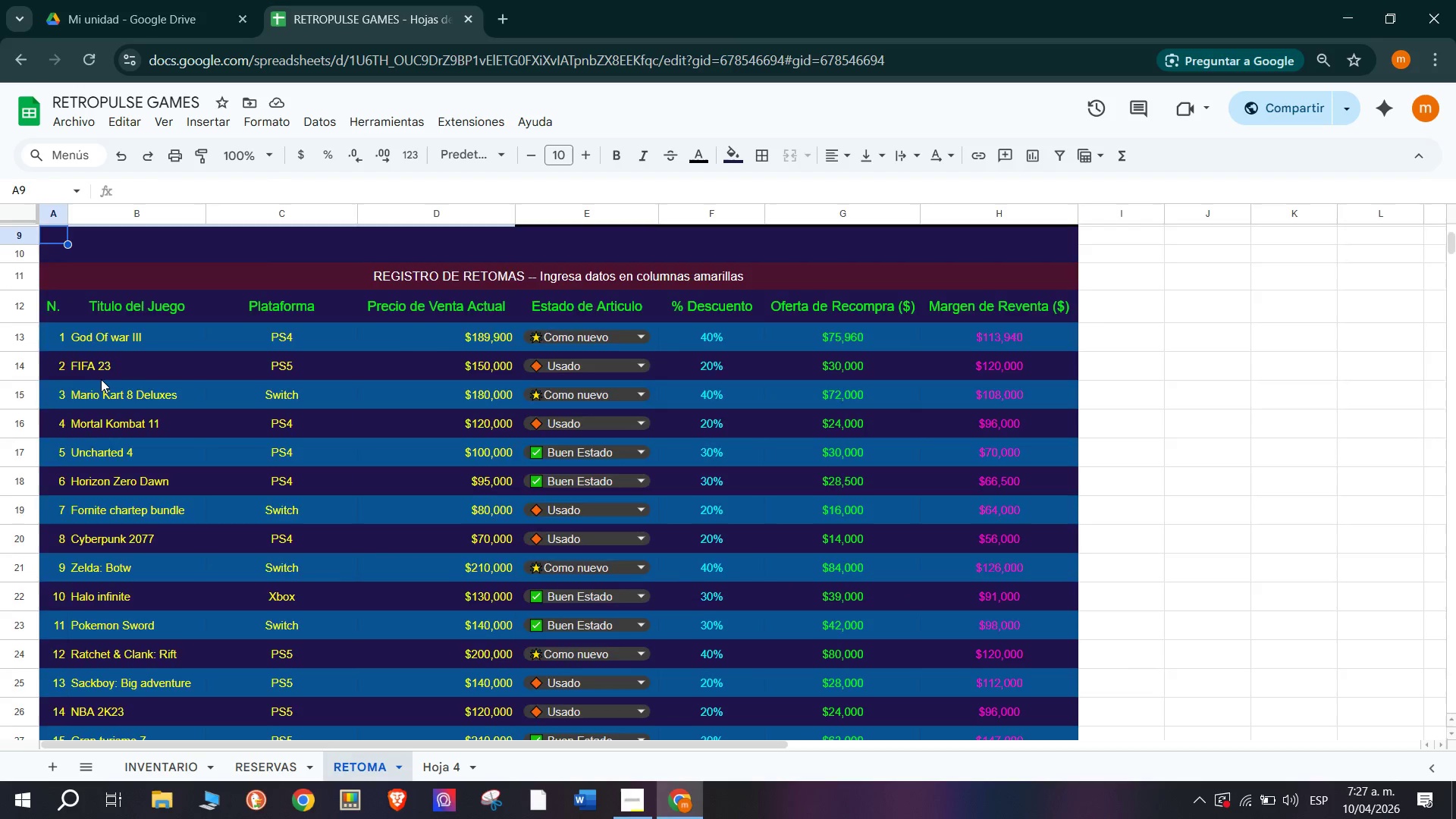 
scroll: coordinate [63, 315], scroll_direction: up, amount: 3.0
 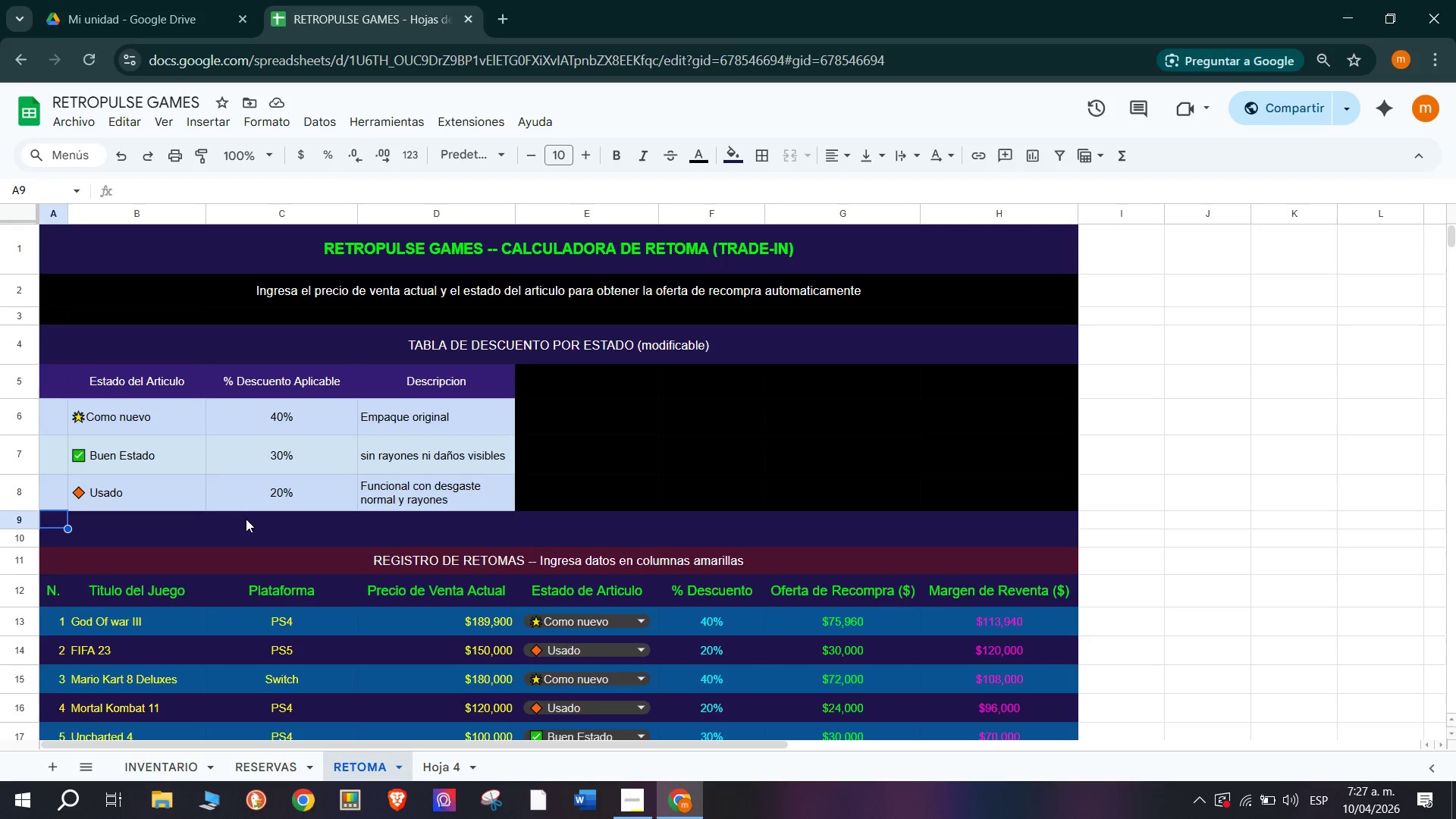 
scroll: coordinate [246, 519], scroll_direction: down, amount: 1.0
 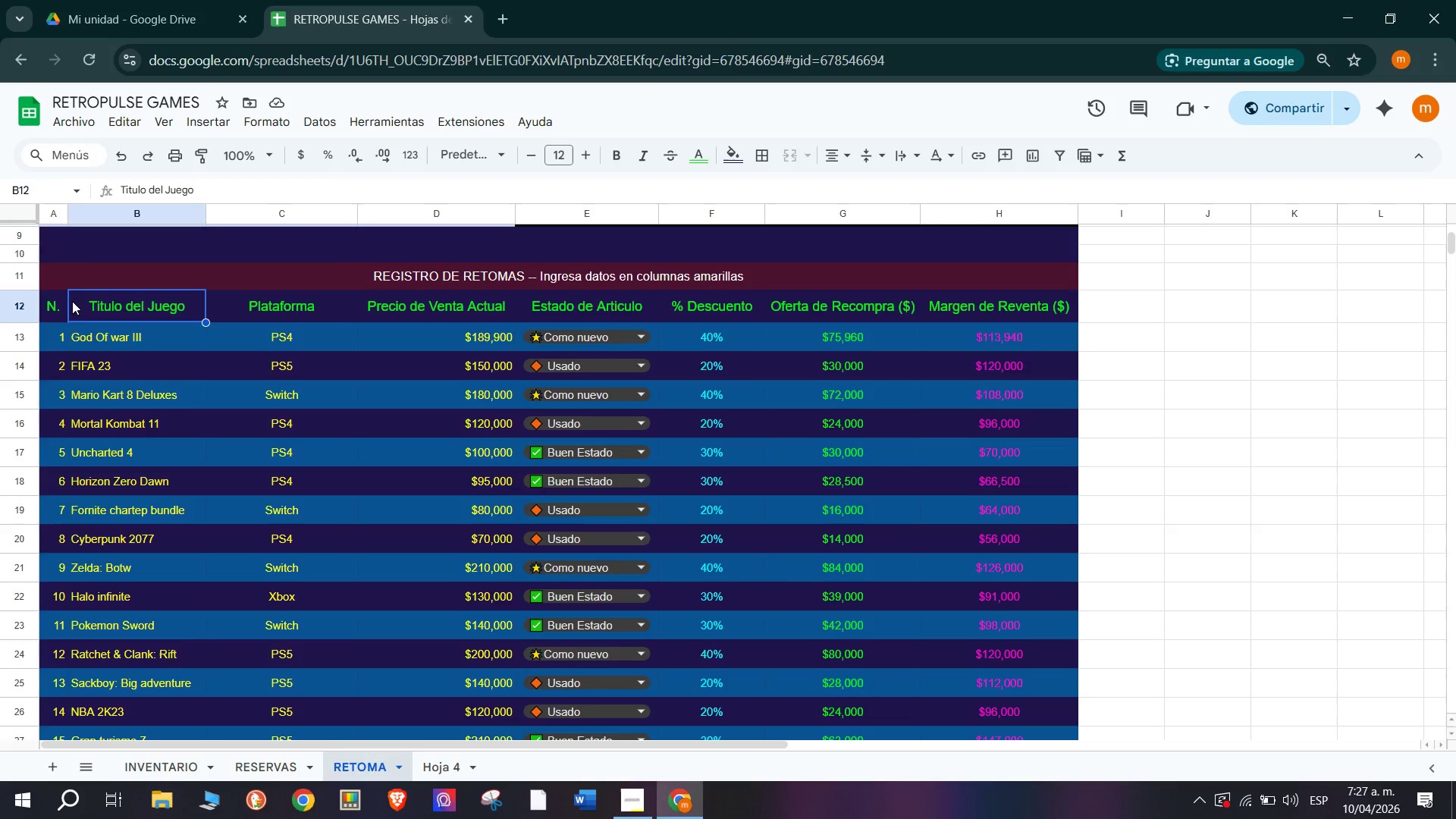 
scroll: coordinate [72, 301], scroll_direction: up, amount: 2.0
 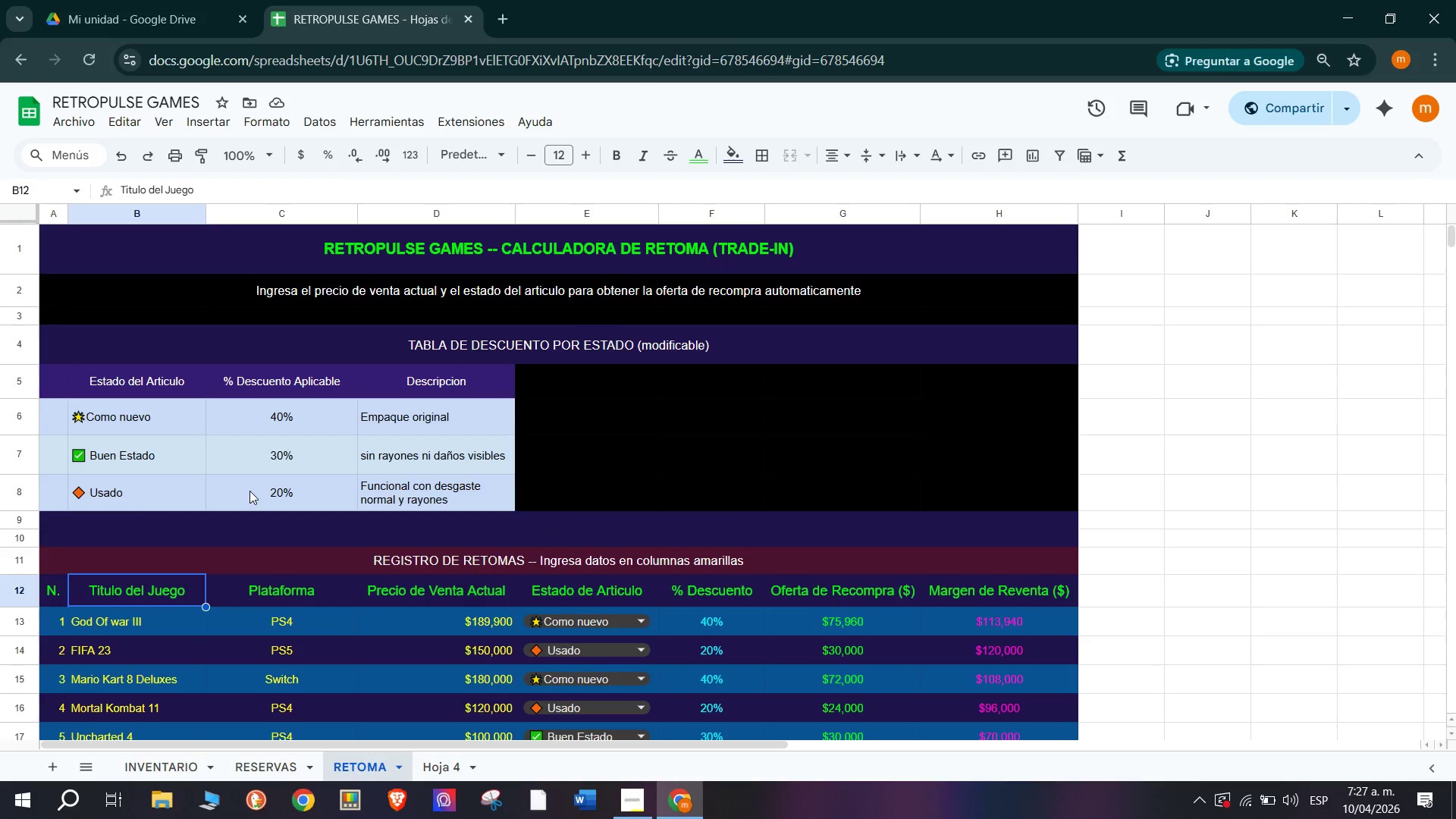 
scroll: coordinate [229, 491], scroll_direction: none, amount: 0.0
 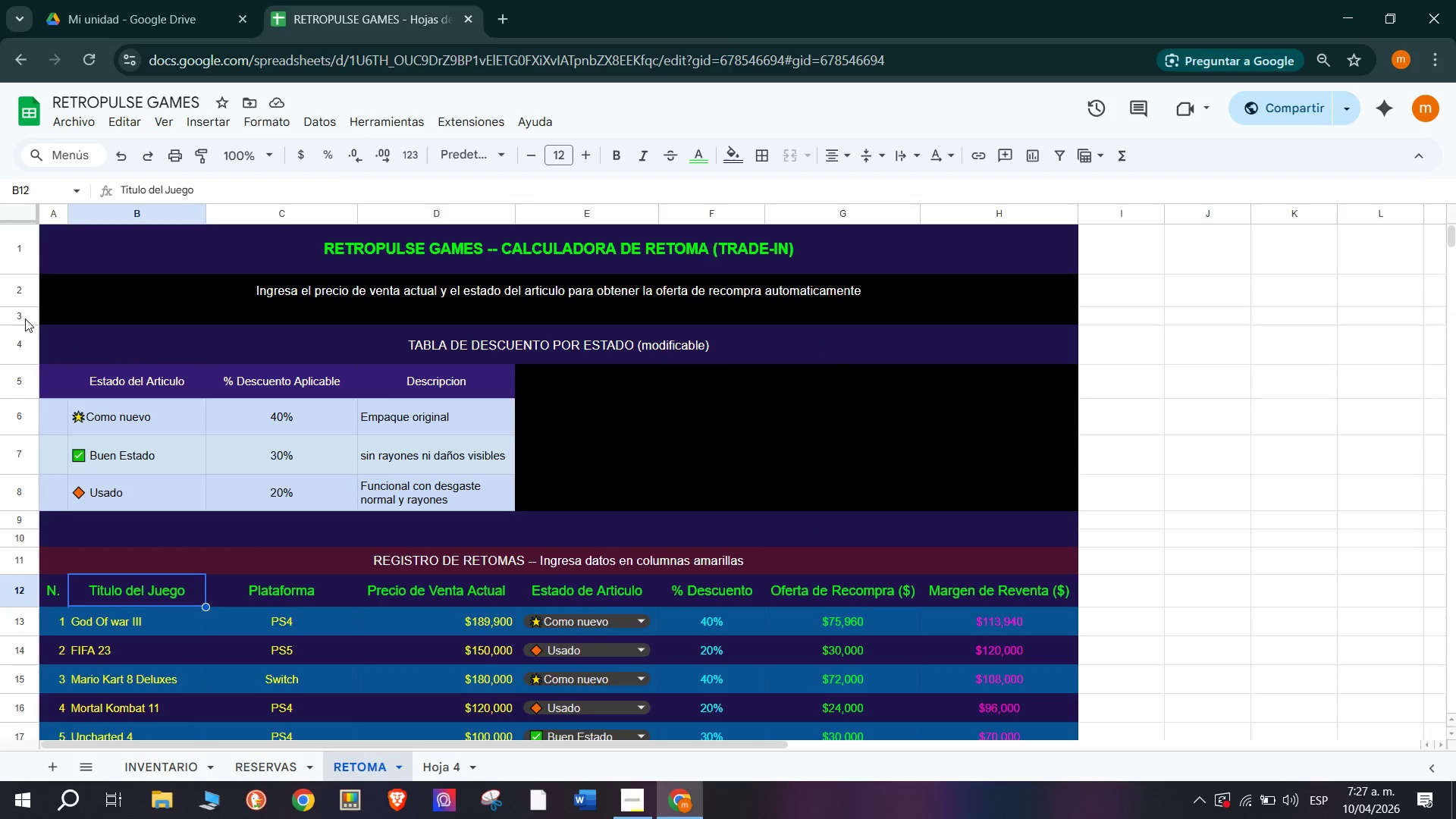 
left_click([27, 315])
 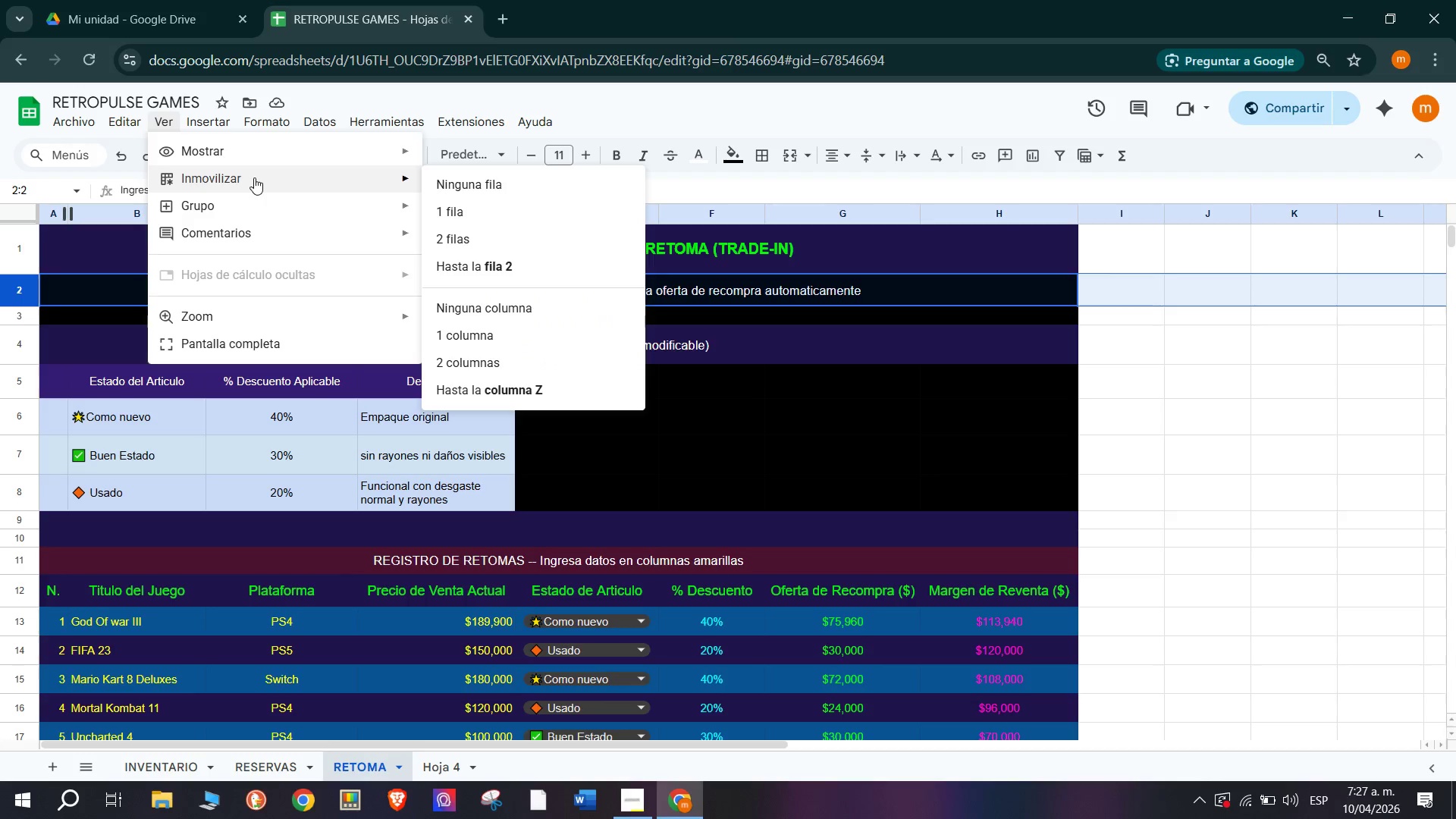 
wait(7.23)
 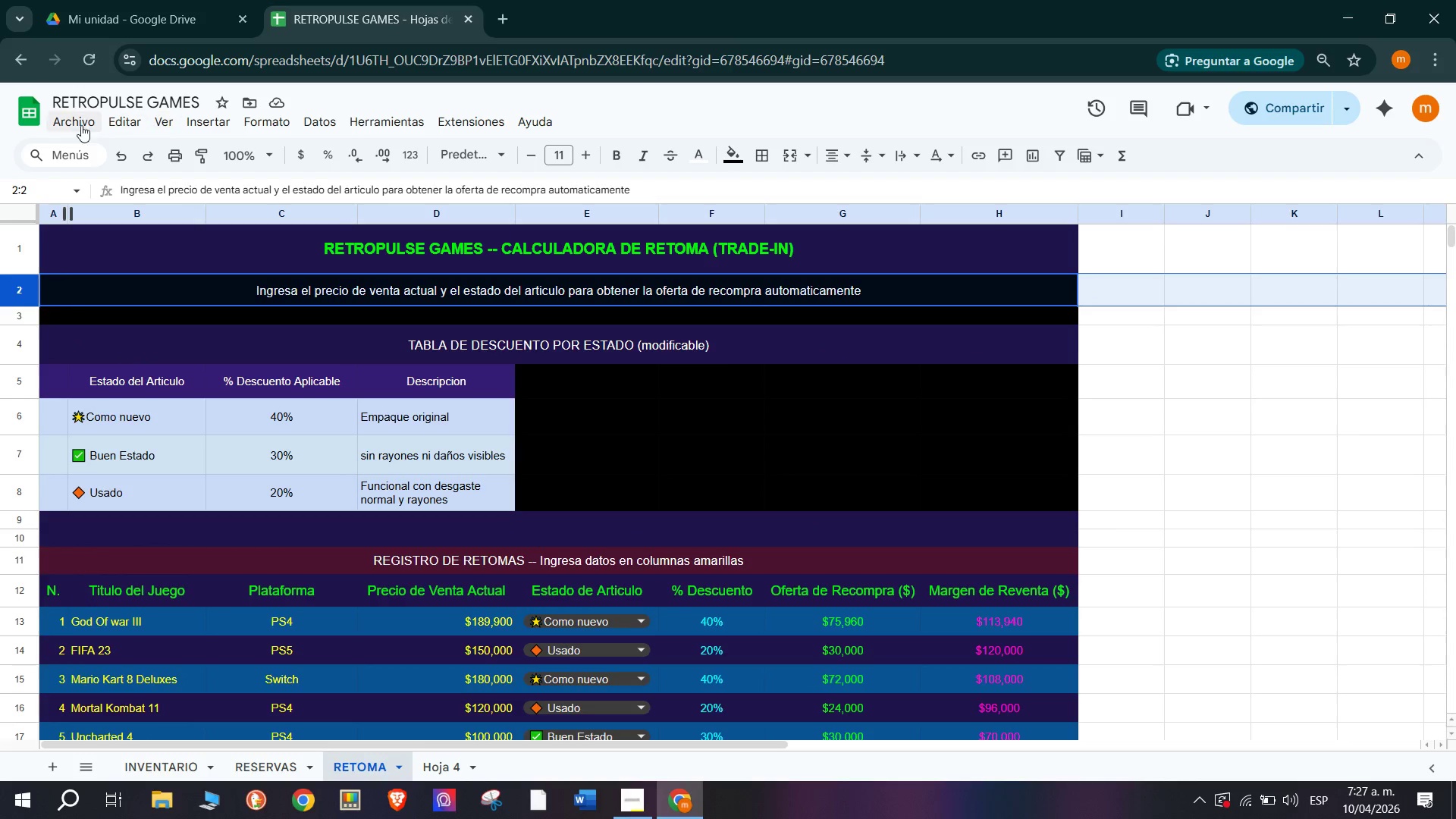 
scroll: coordinate [492, 388], scroll_direction: down, amount: 1.0
 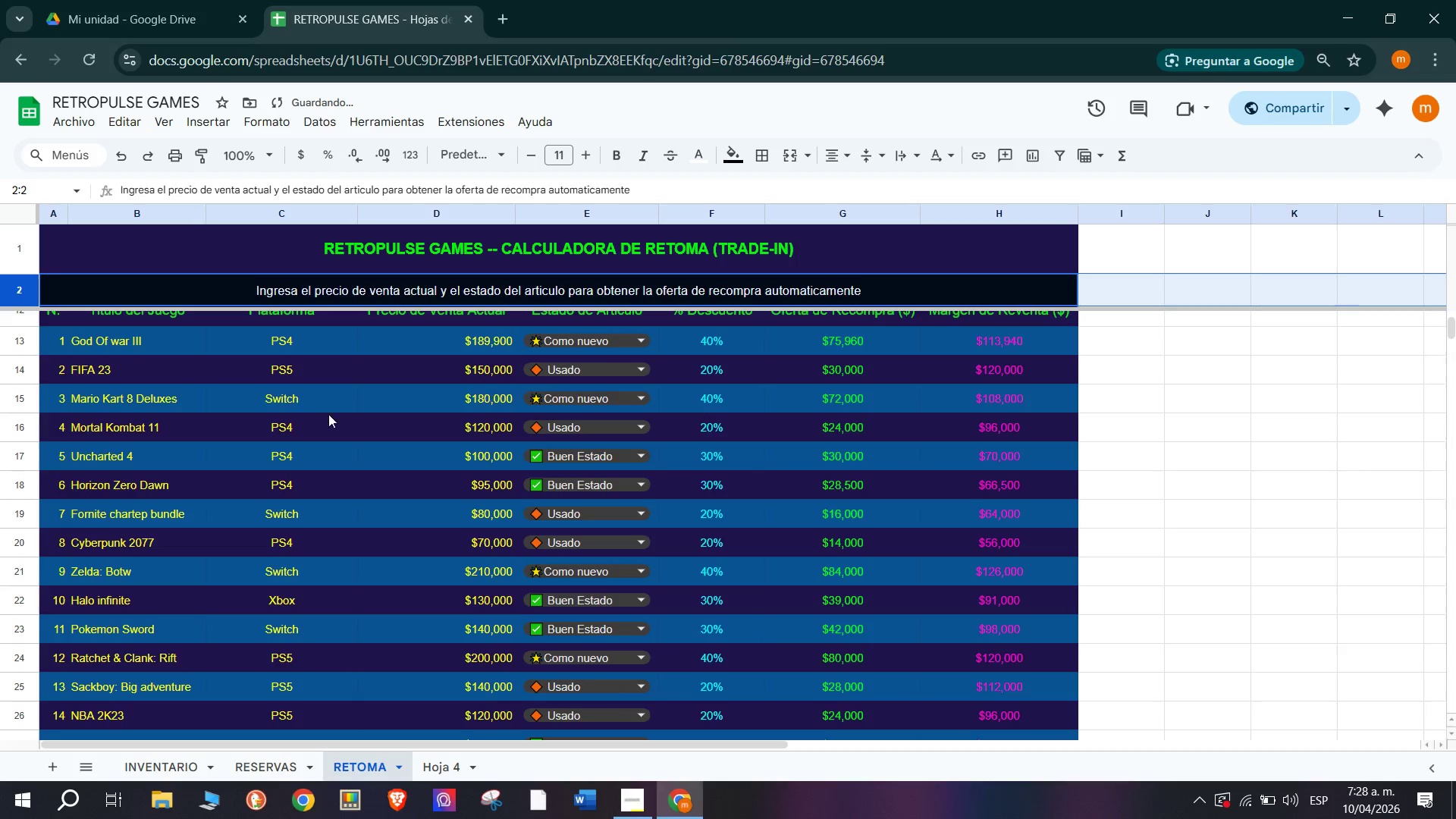 
scroll: coordinate [335, 438], scroll_direction: up, amount: 1.0
 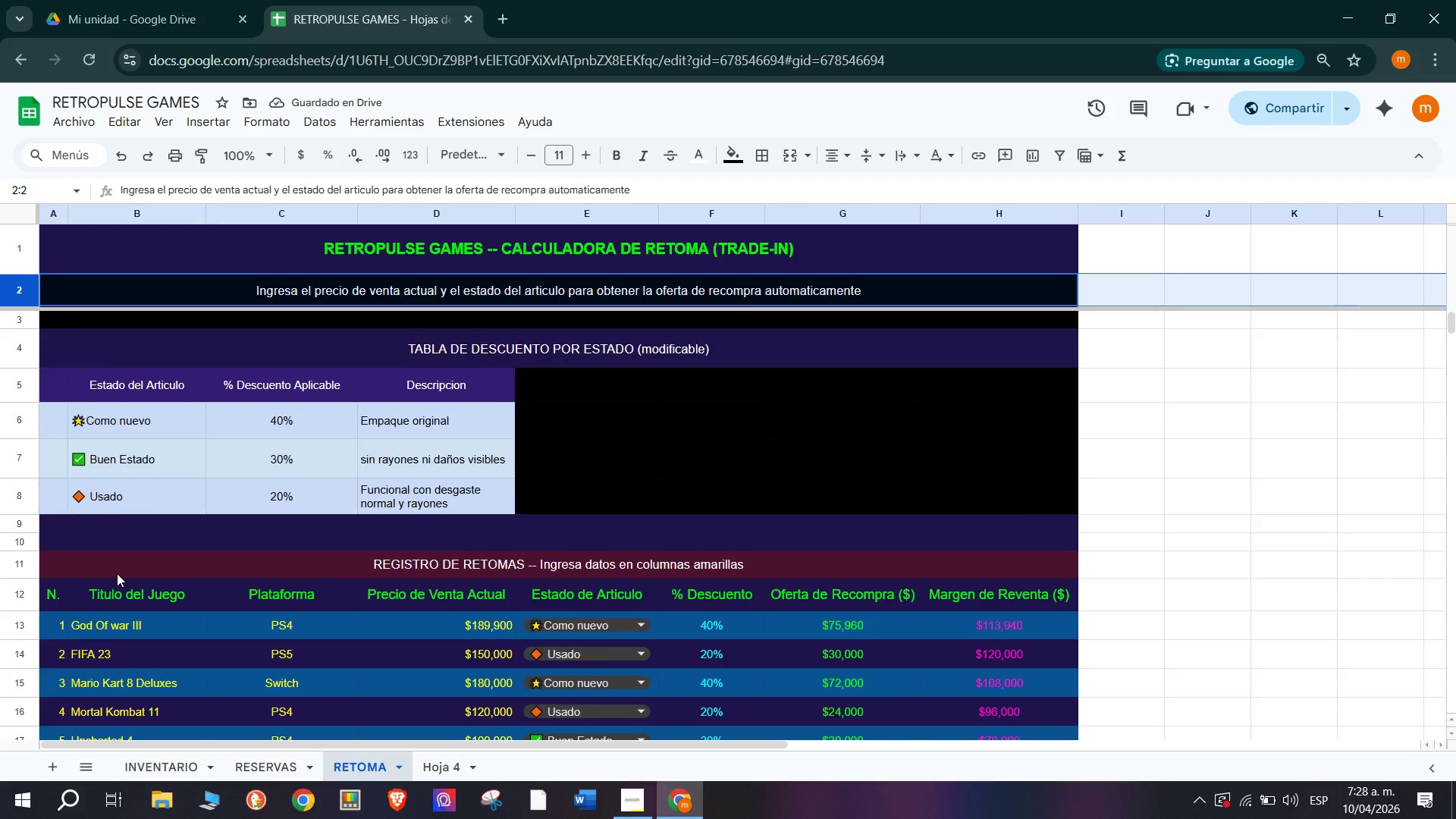 
scroll: coordinate [106, 573], scroll_direction: down, amount: 1.0
 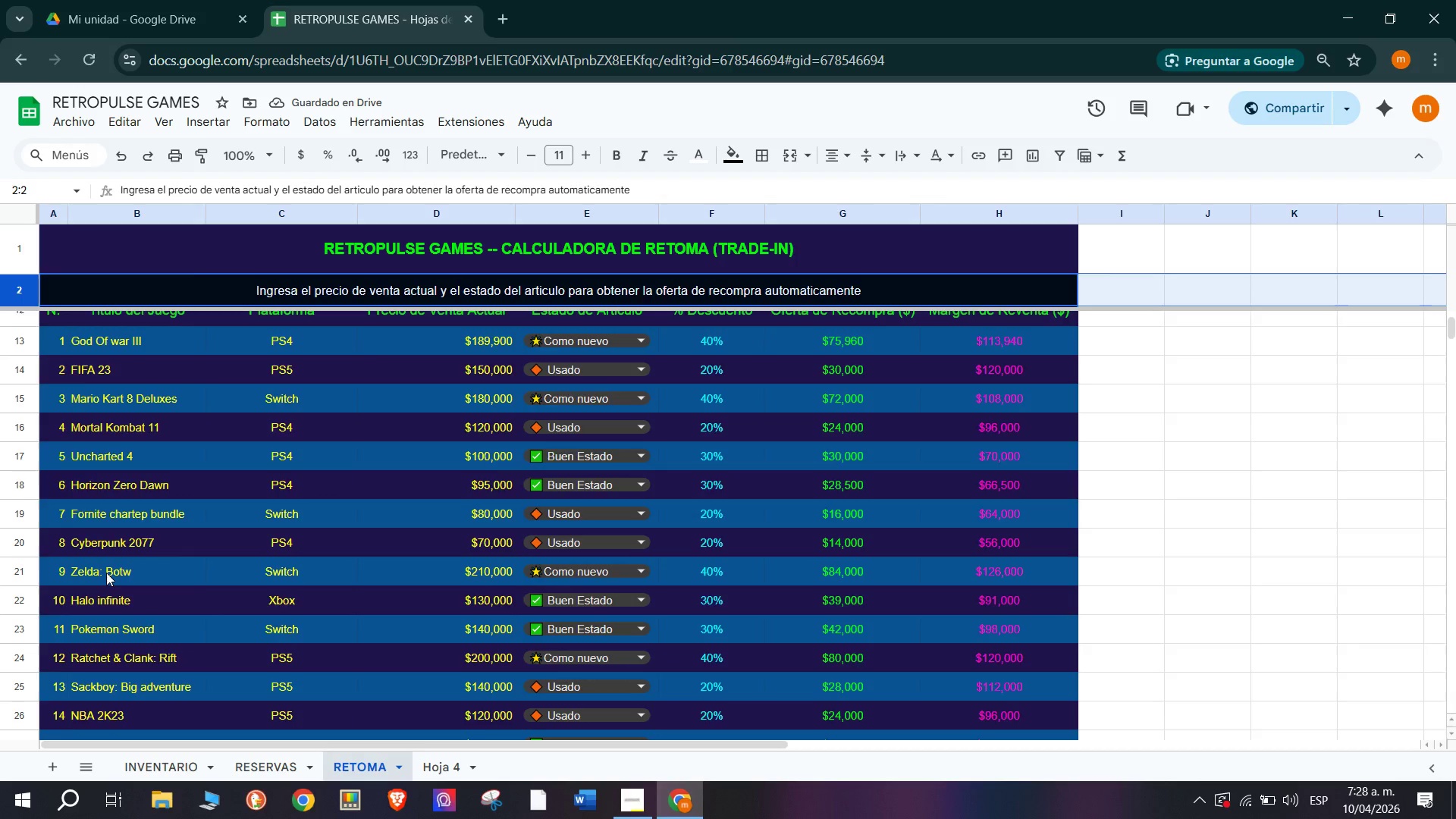 
scroll: coordinate [106, 573], scroll_direction: up, amount: 1.0
 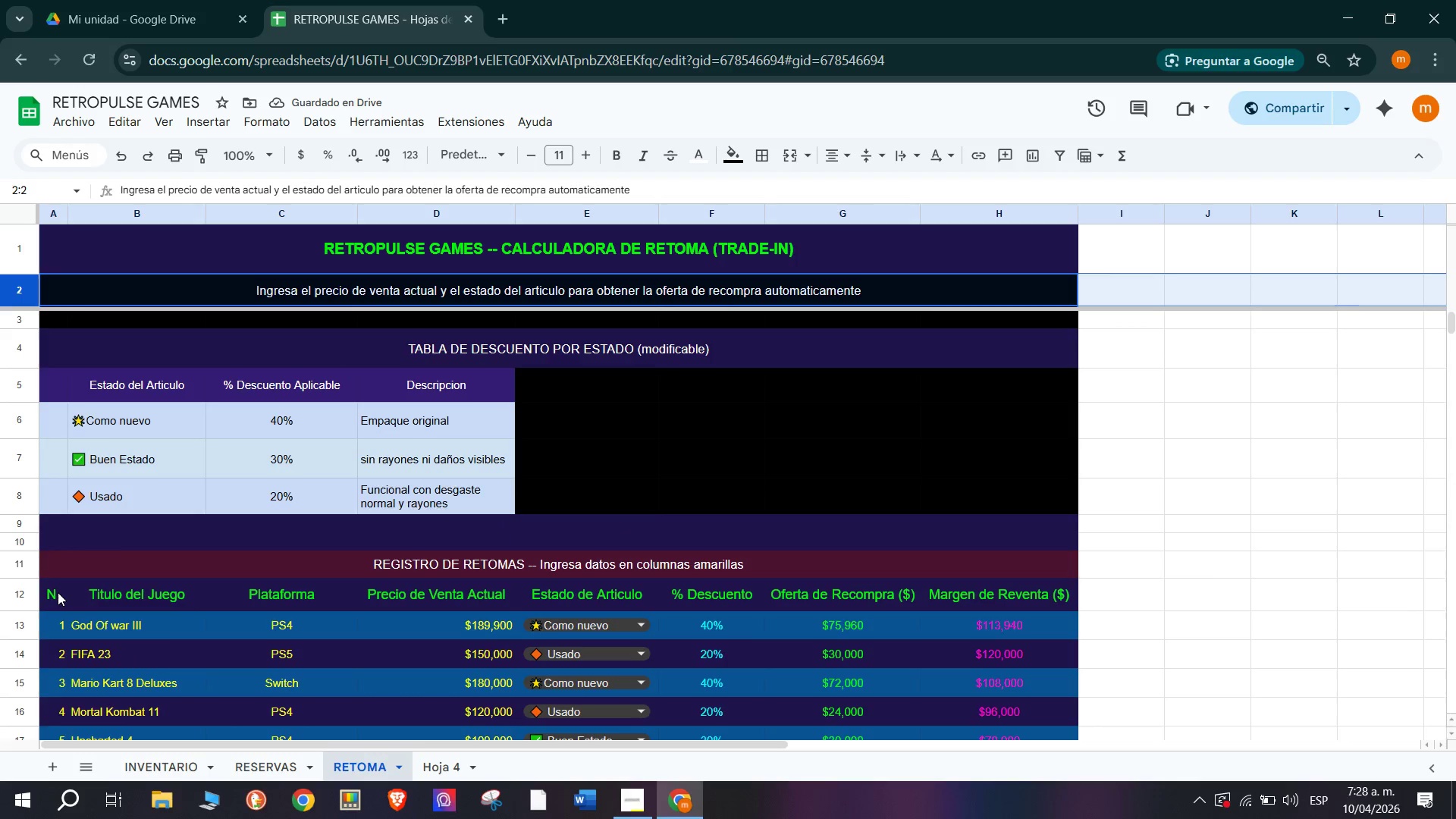 
left_click([58, 591])
 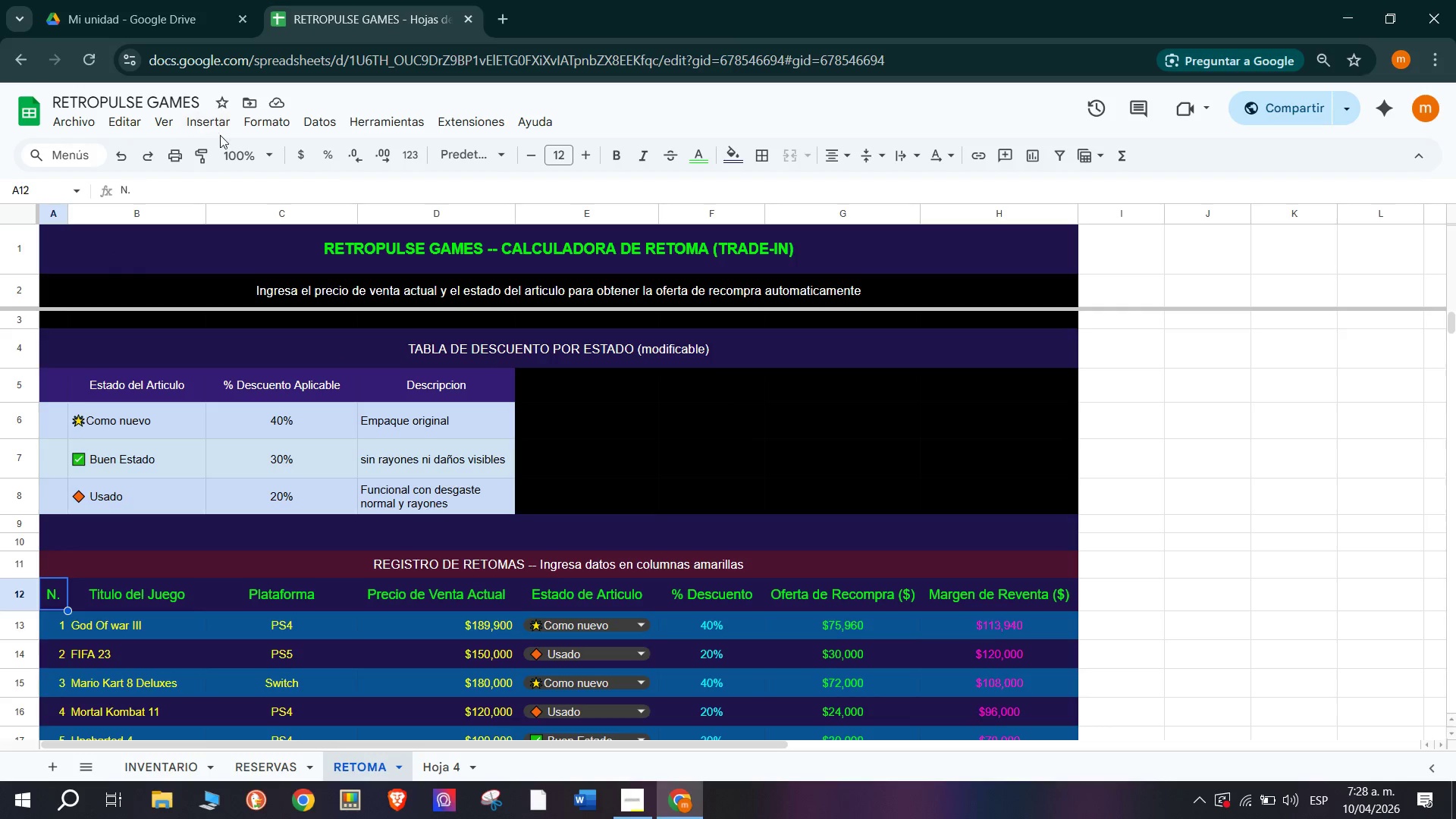 
wait(6.47)
 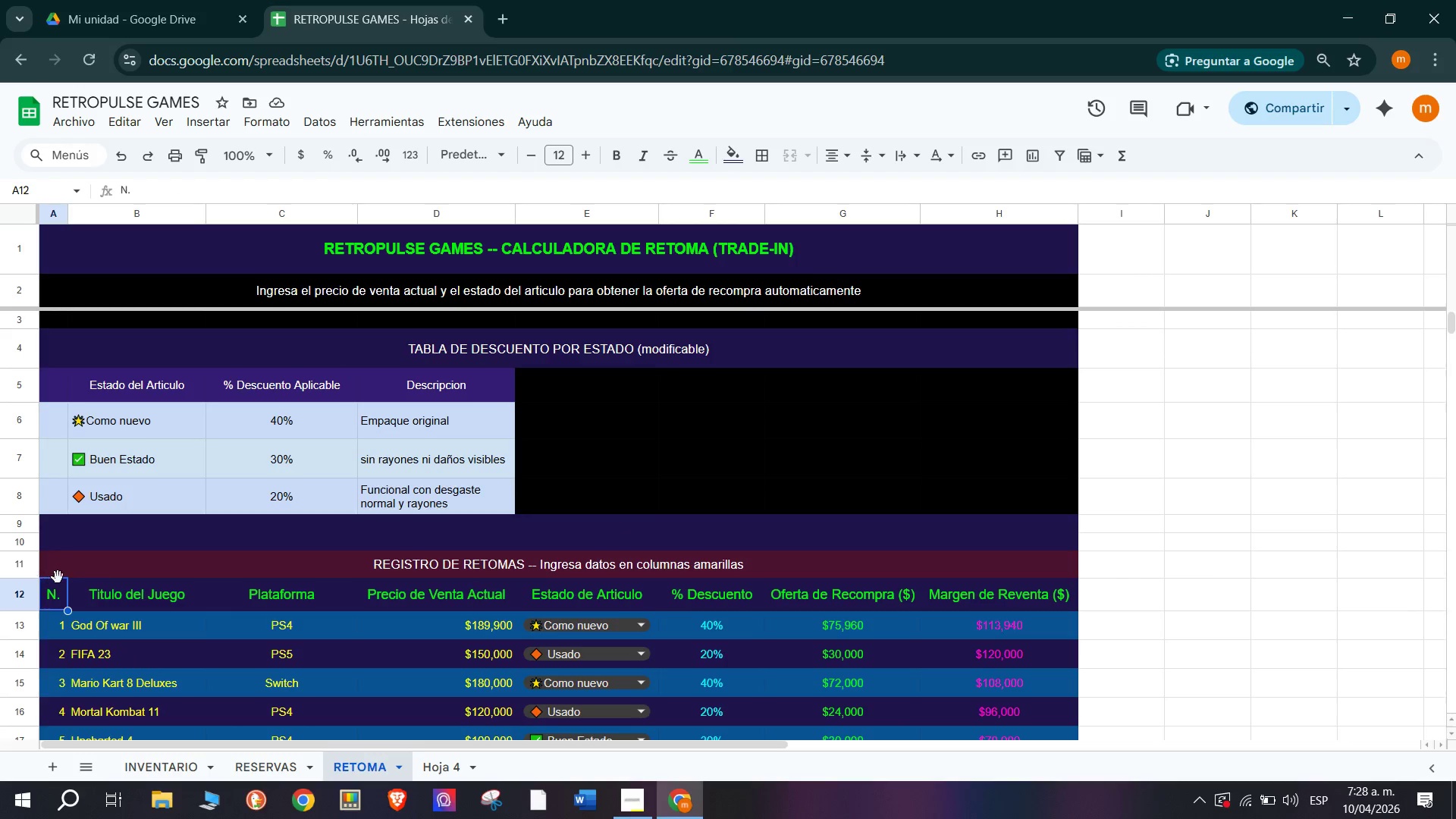 
left_click([275, 178])
 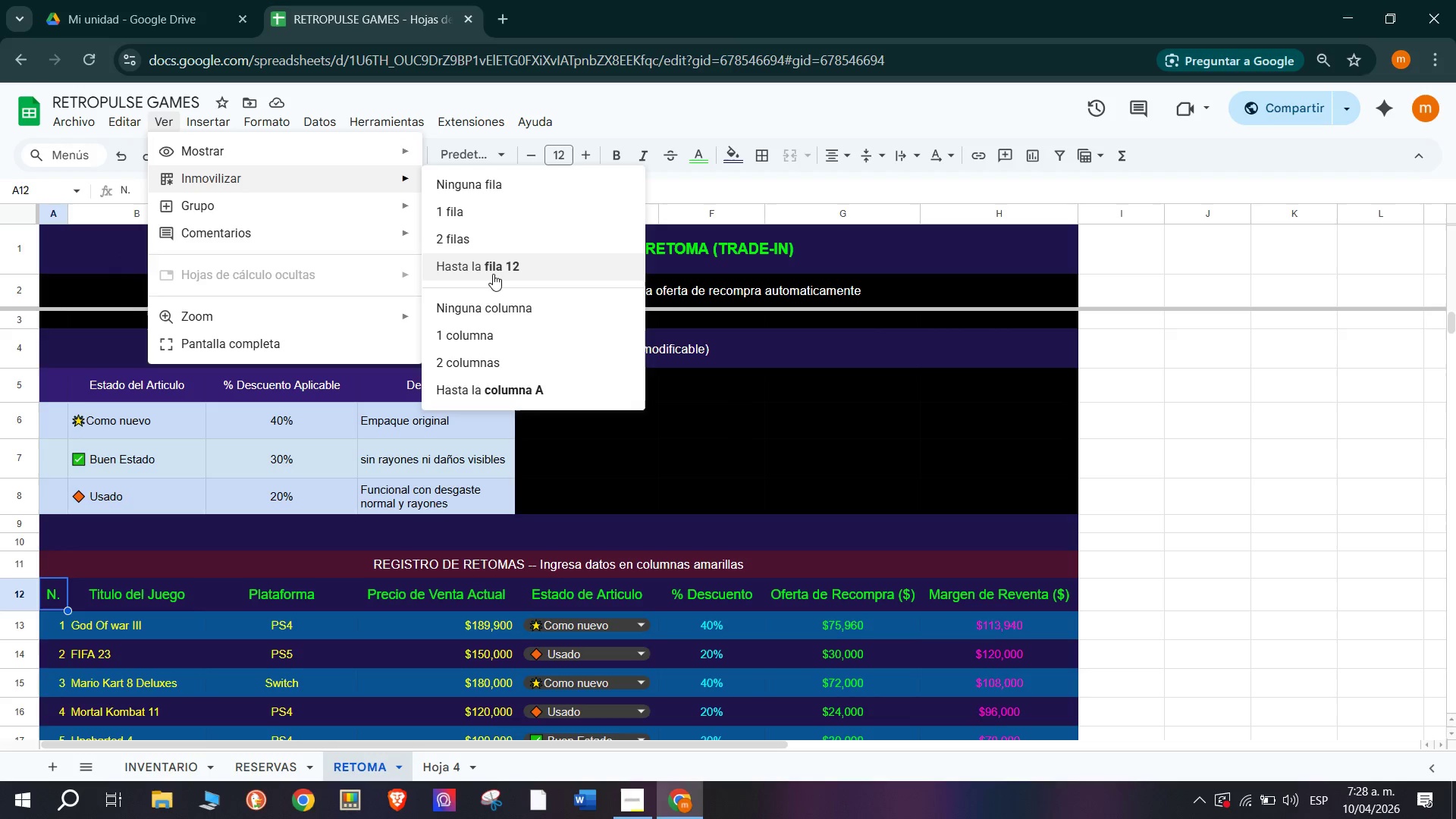 
left_click([493, 273])
 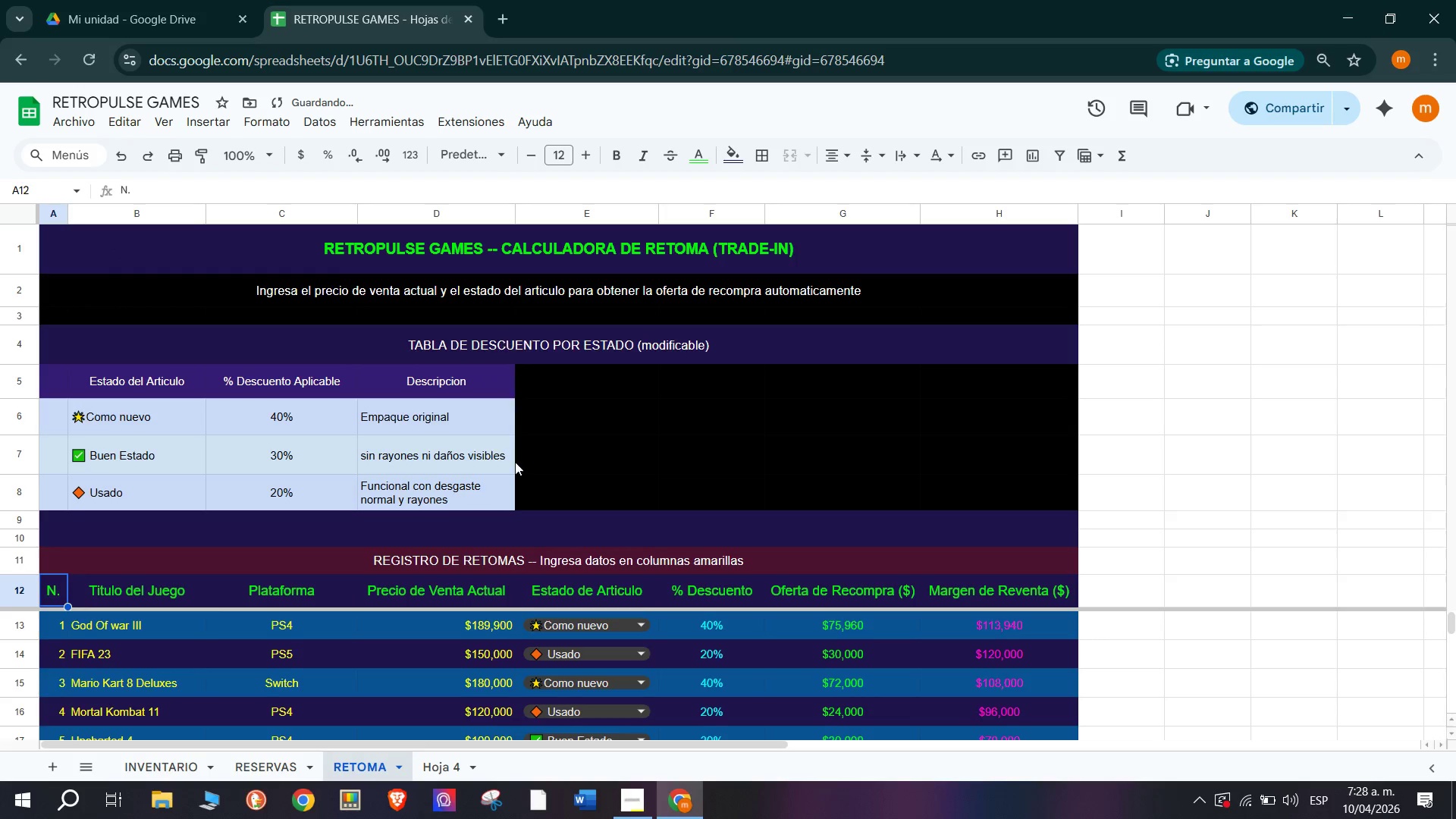 
scroll: coordinate [515, 461], scroll_direction: up, amount: 3.0
 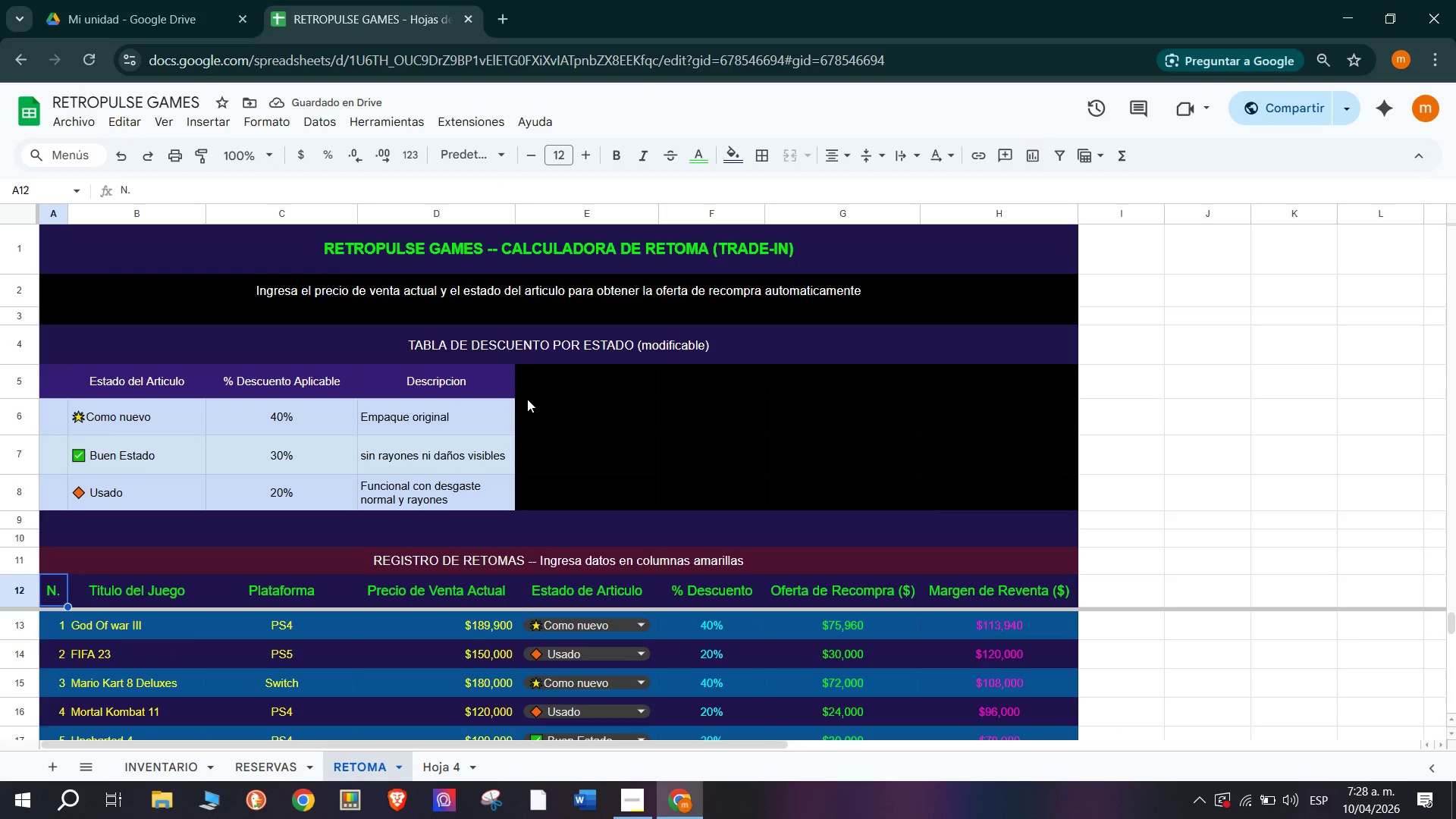 
scroll: coordinate [527, 399], scroll_direction: down, amount: 1.0
 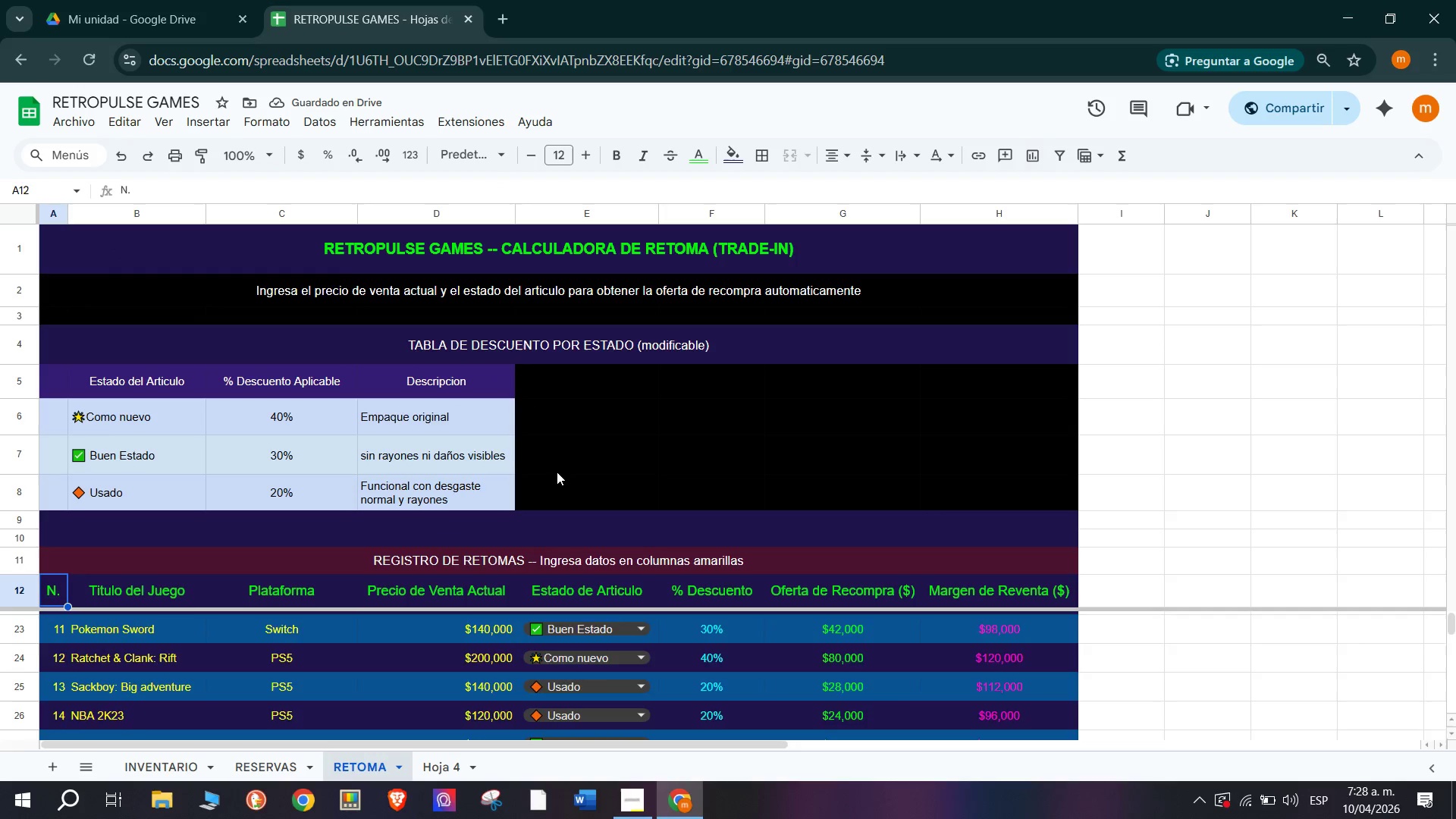 
scroll: coordinate [336, 421], scroll_direction: up, amount: 6.0
 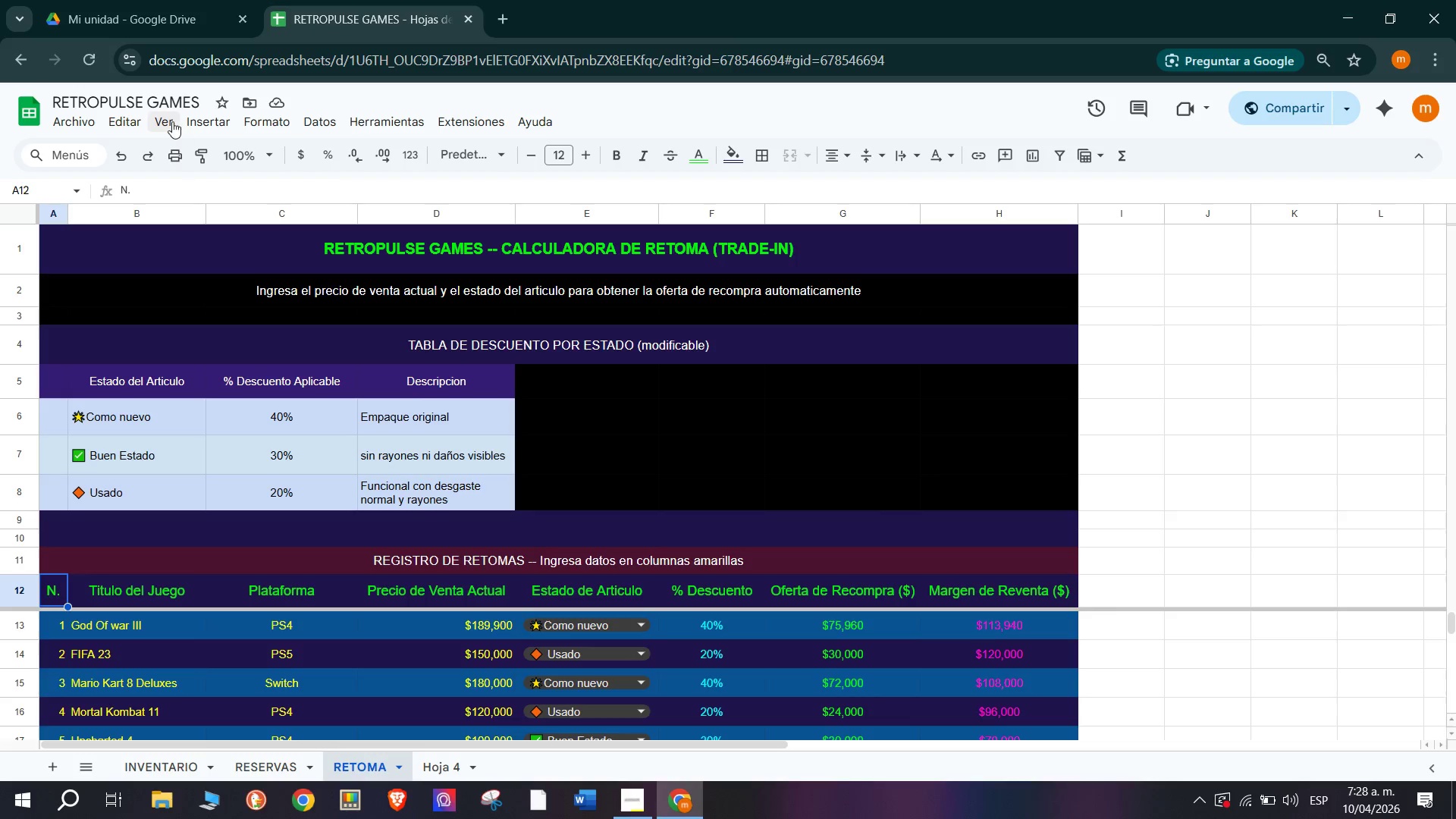 
left_click([170, 119])
 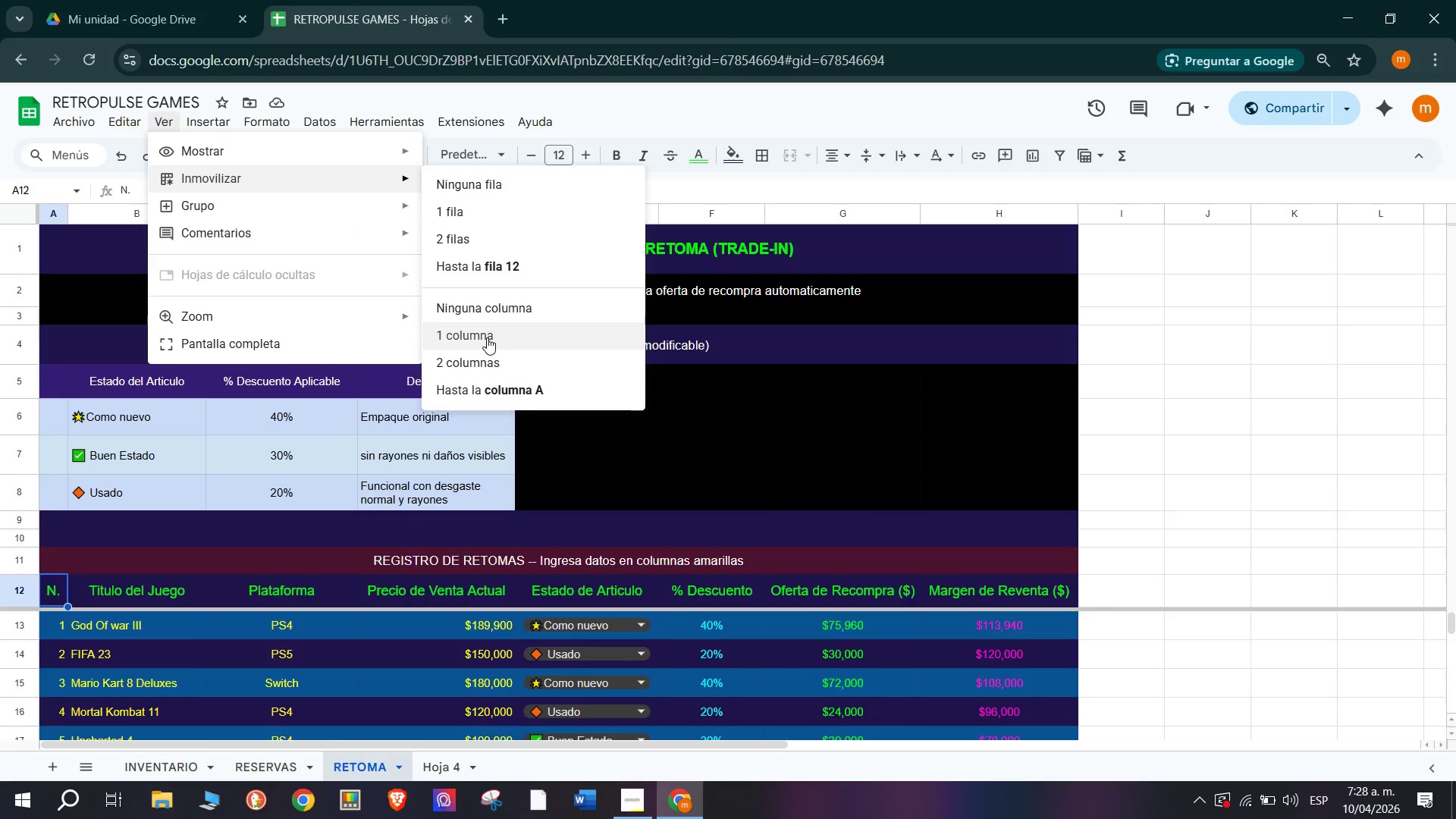 
wait(5.69)
 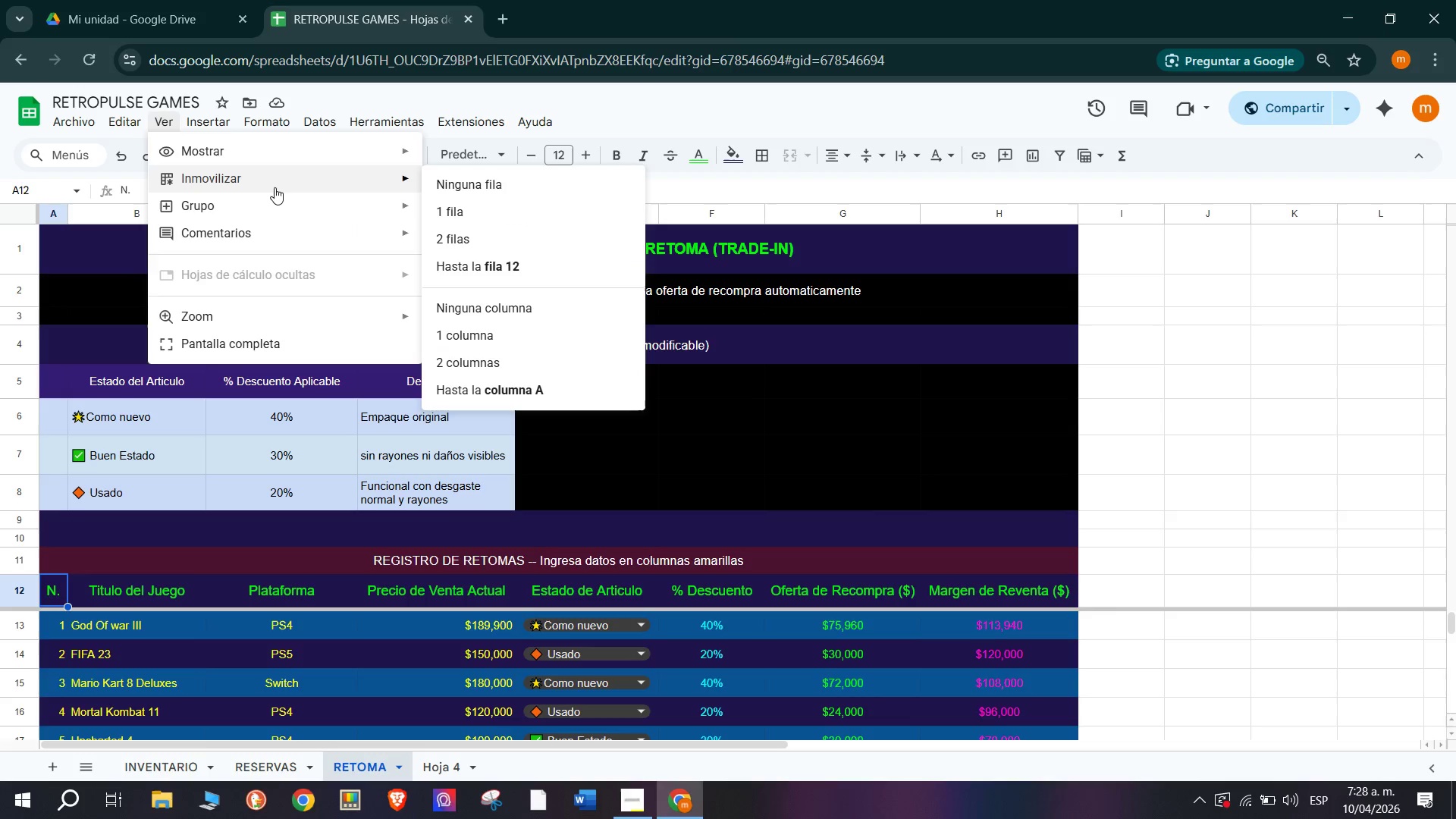 
left_click([494, 382])
 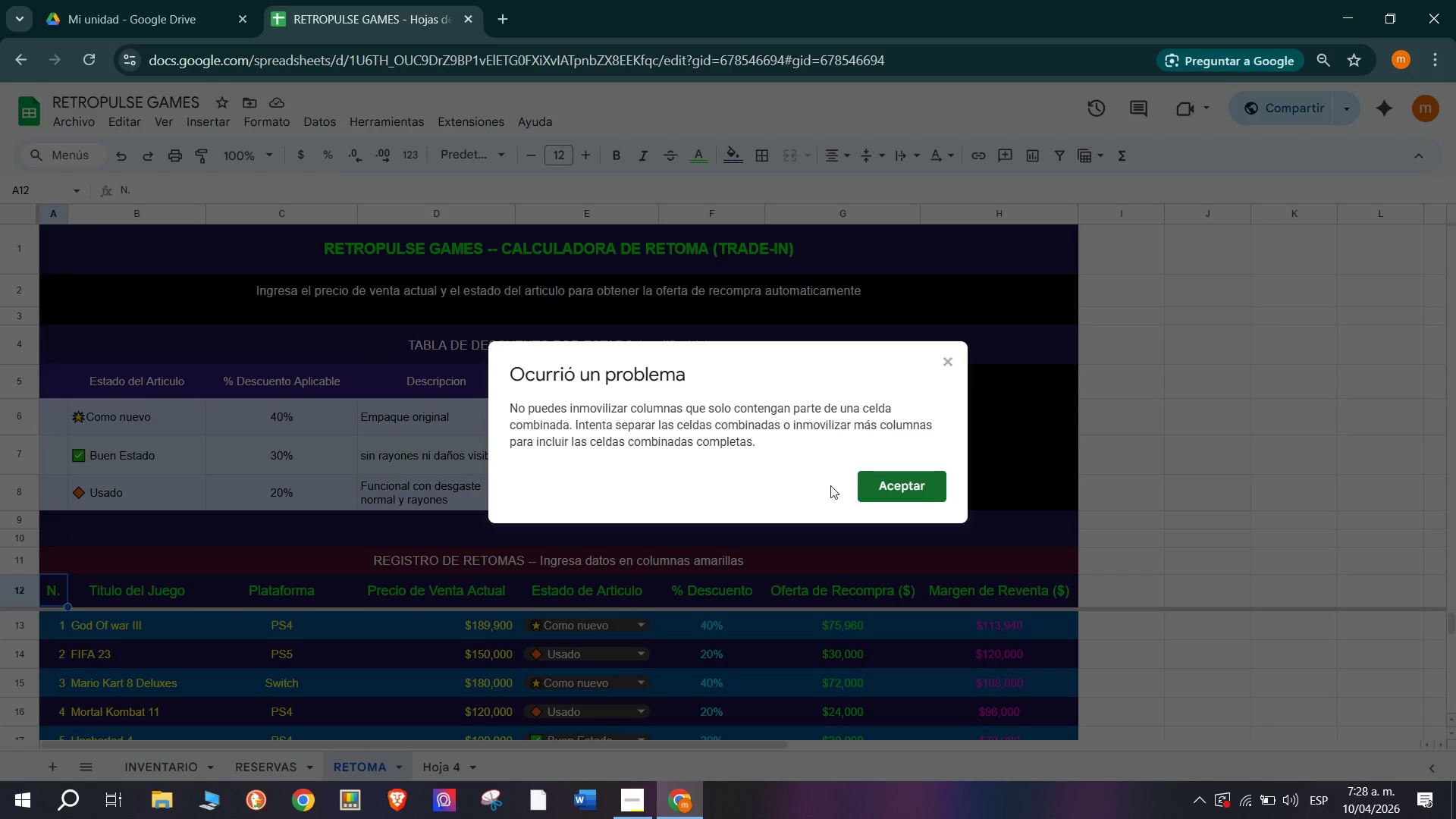 
left_click([879, 491])
 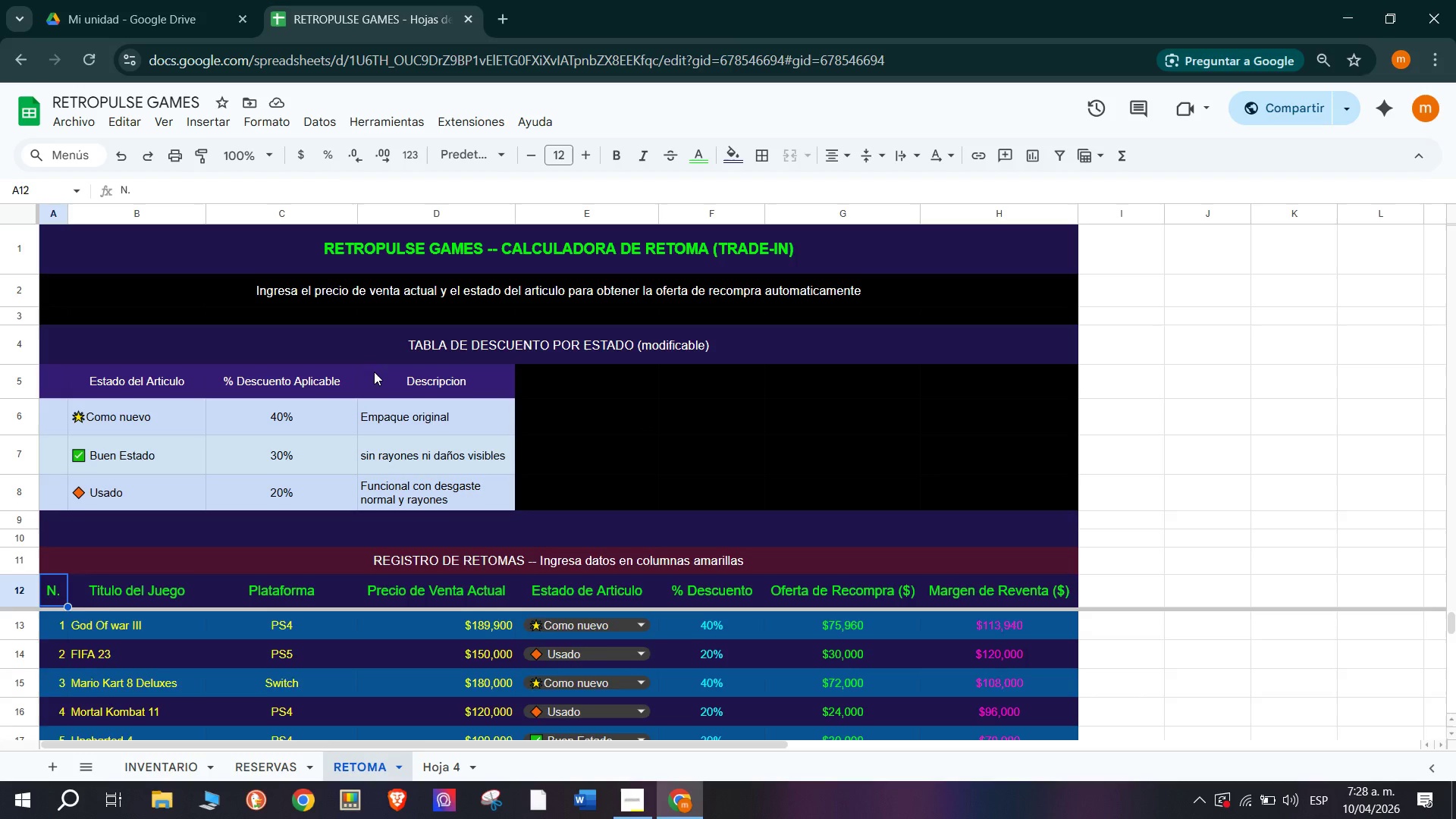 
scroll: coordinate [374, 372], scroll_direction: up, amount: 3.0
 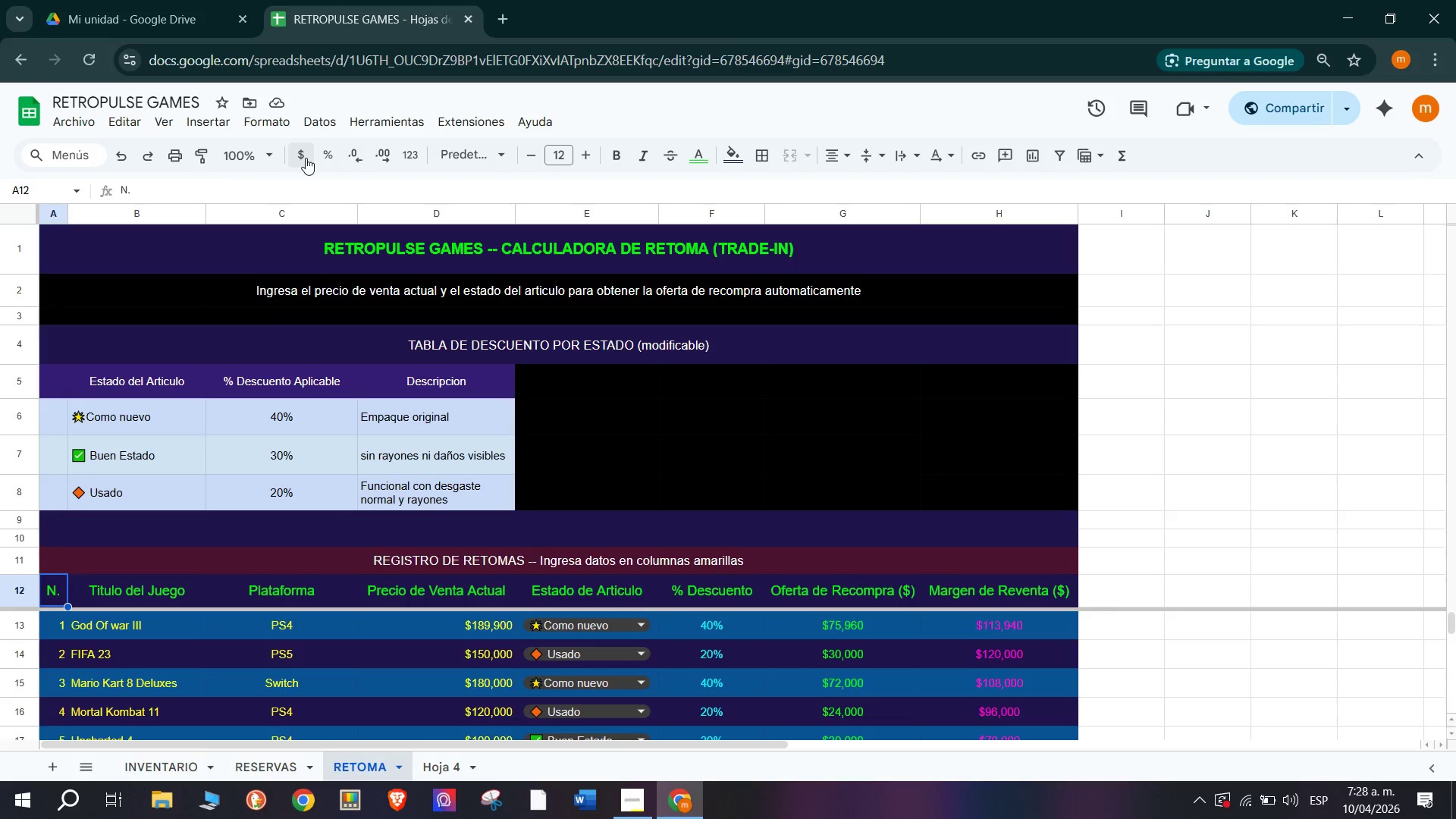 
left_click([172, 121])
 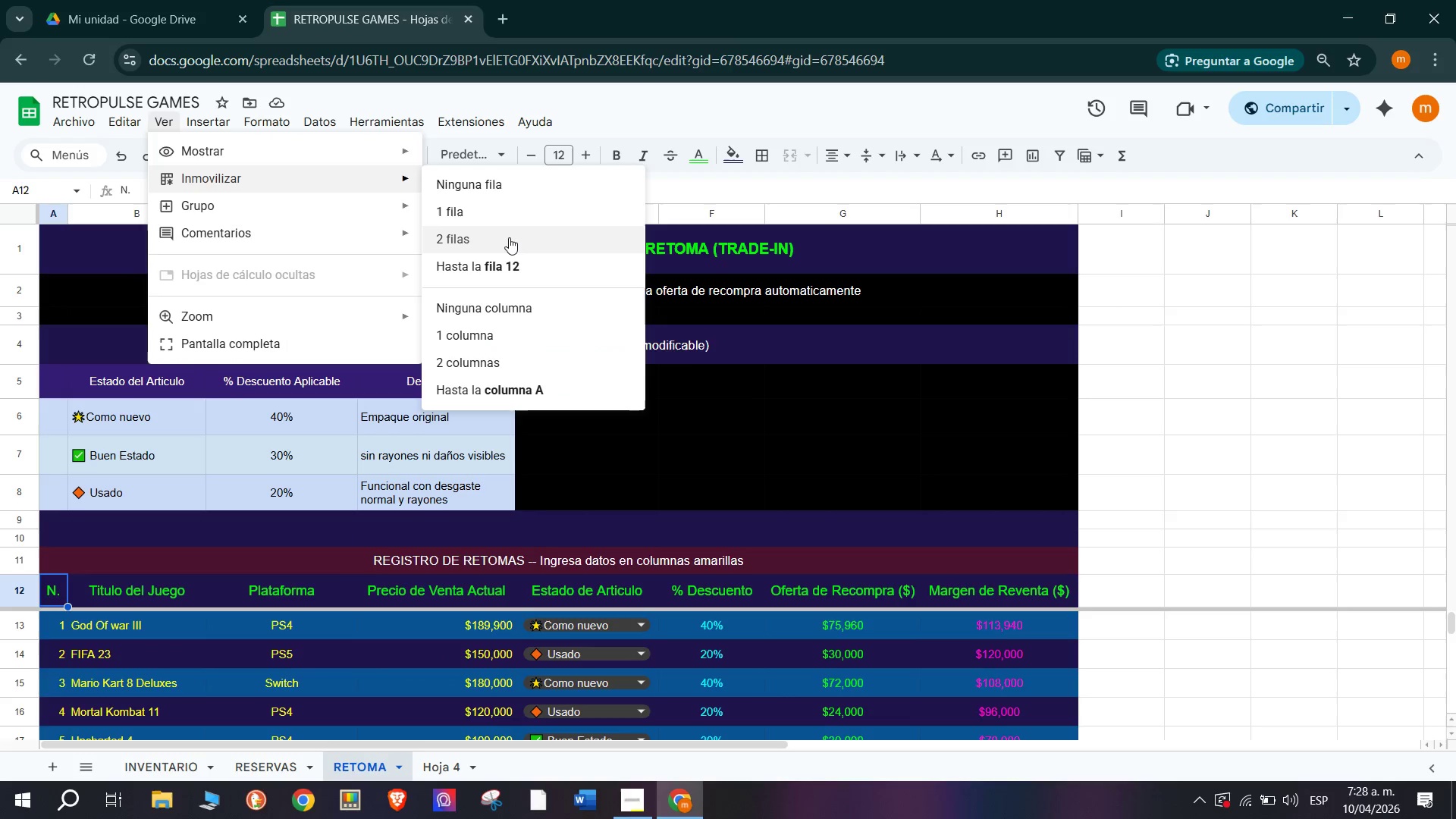 
wait(7.41)
 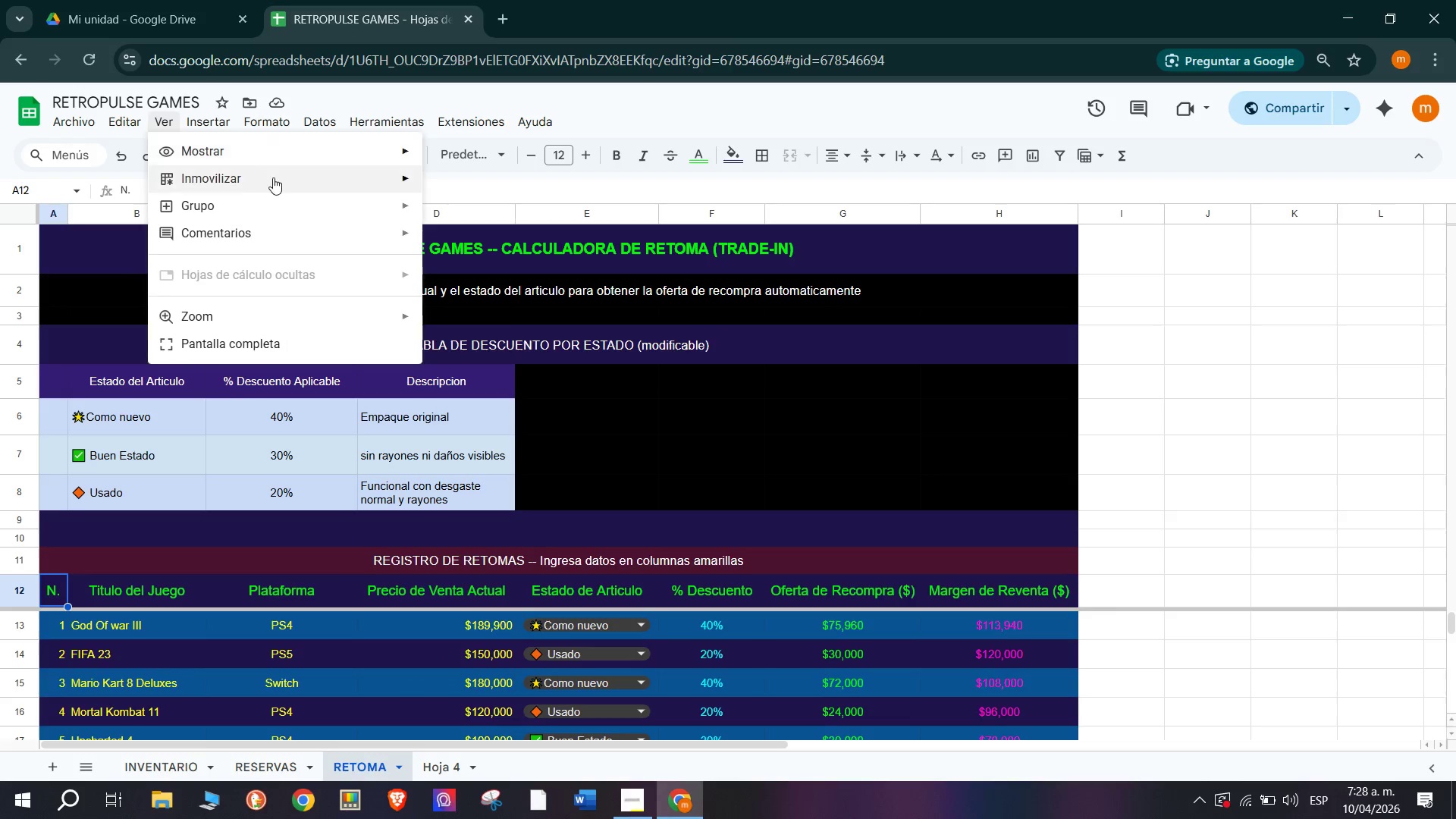 
left_click([509, 237])
 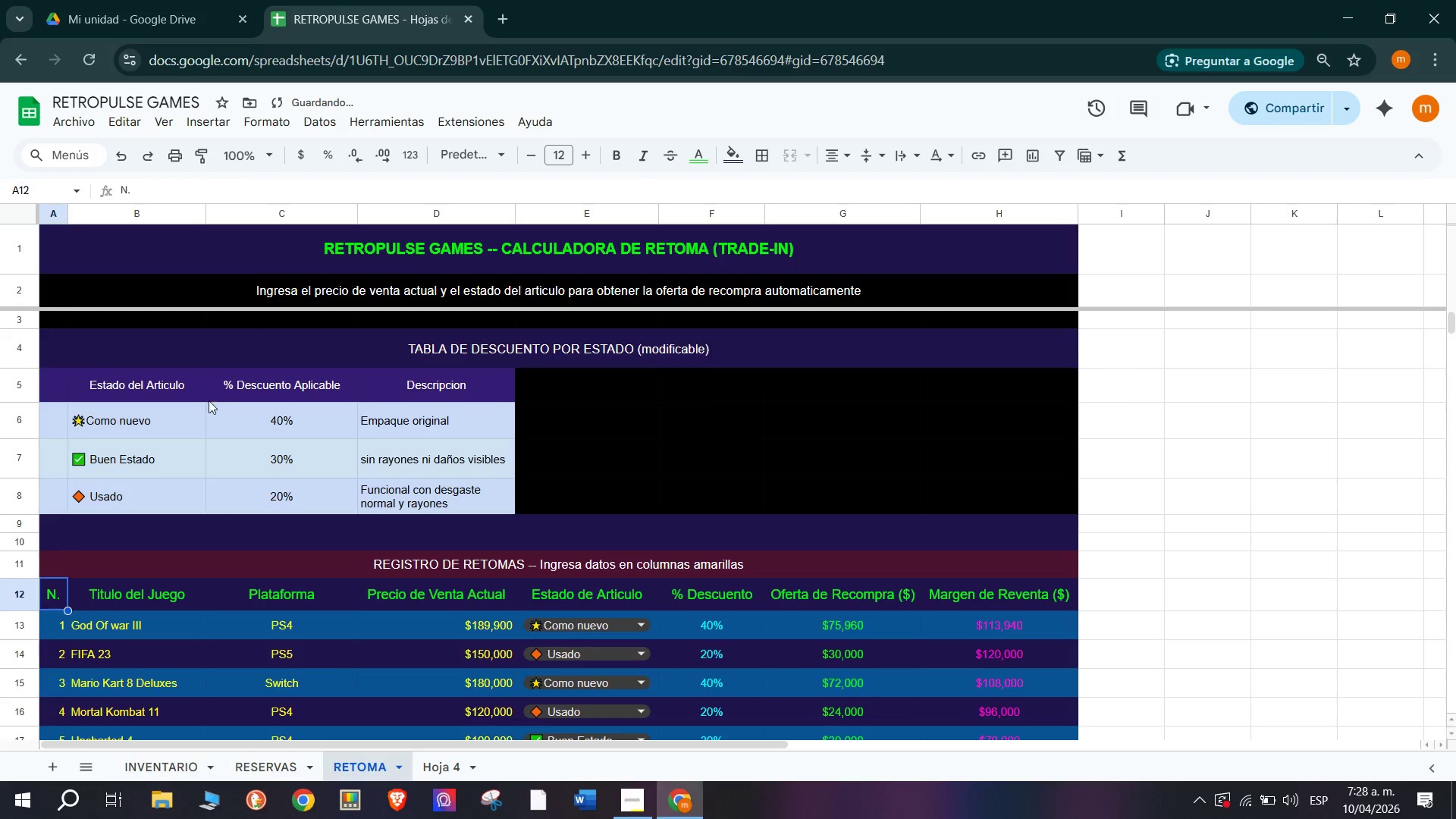 
scroll: coordinate [206, 409], scroll_direction: down, amount: 1.0
 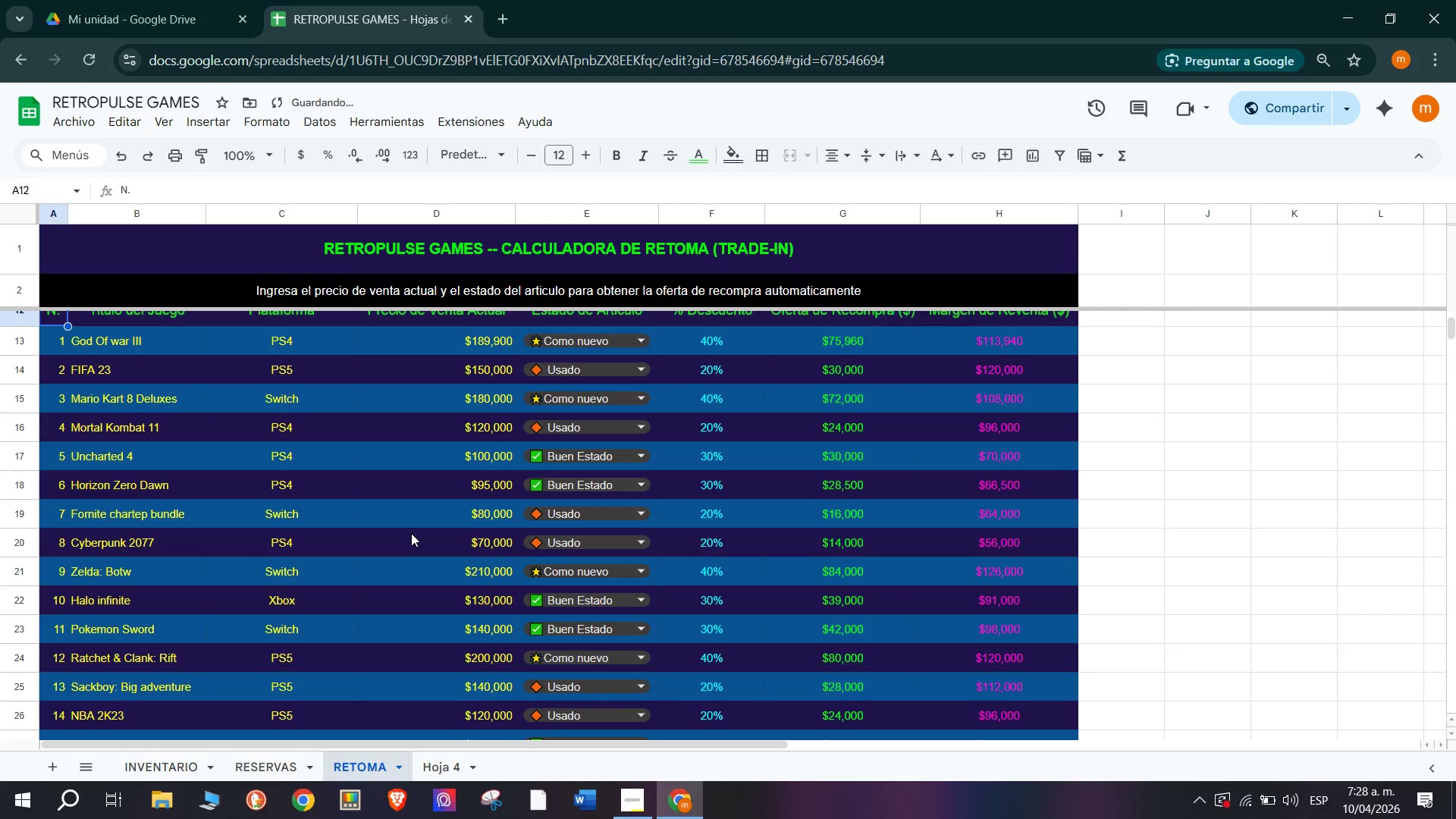 
scroll: coordinate [411, 533], scroll_direction: up, amount: 2.0
 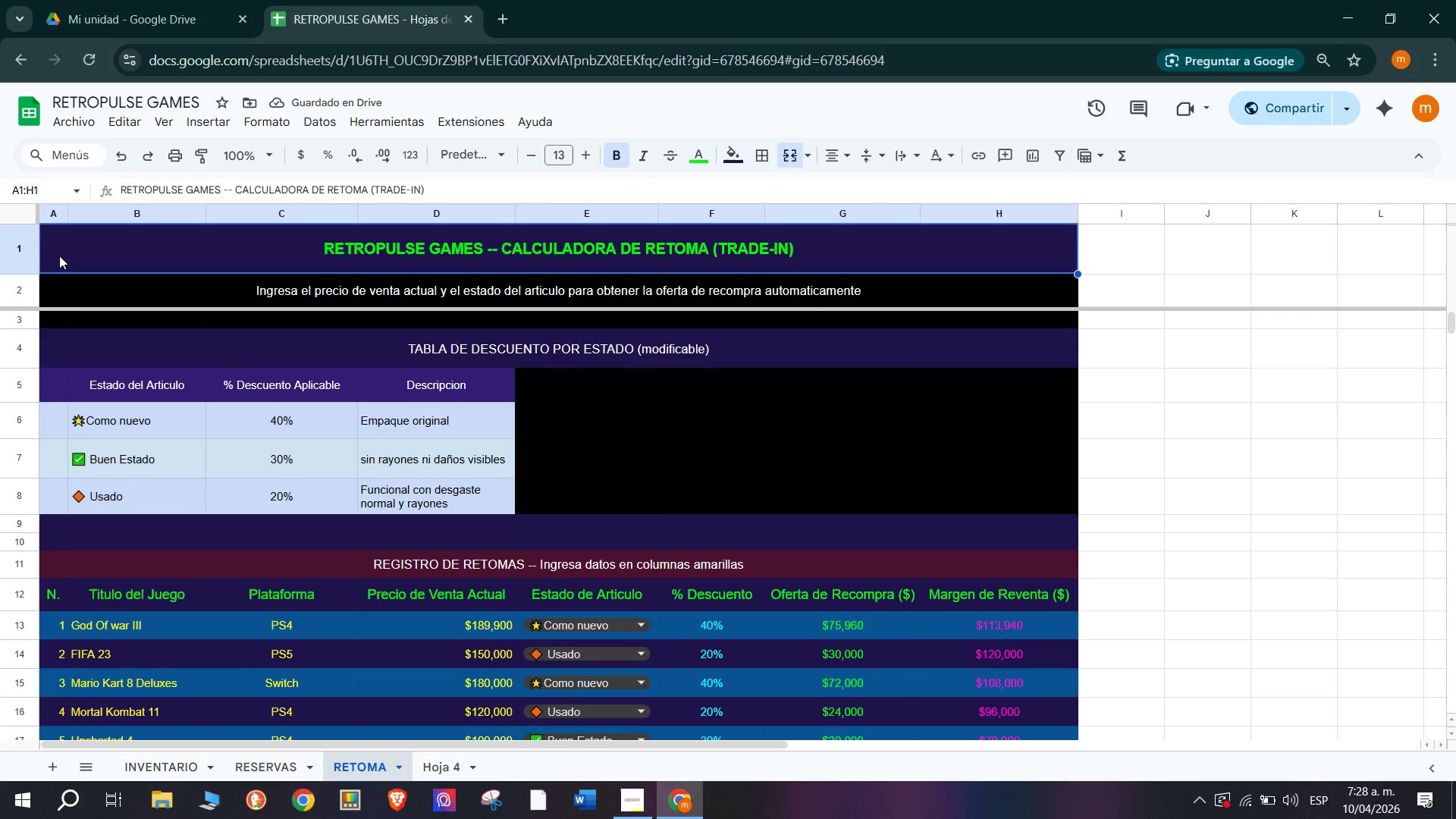 
double_click([66, 284])
 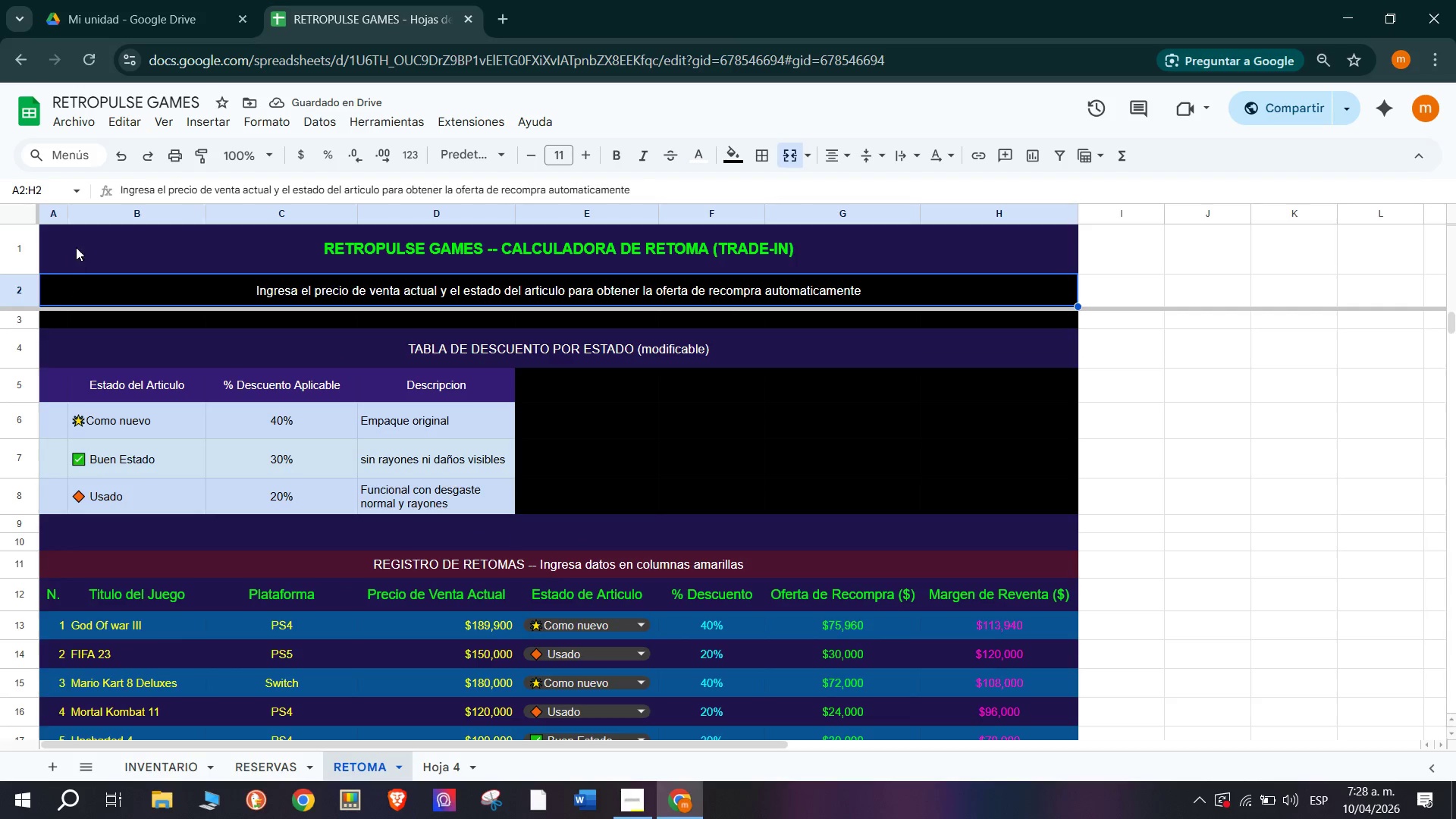 
triple_click([76, 244])
 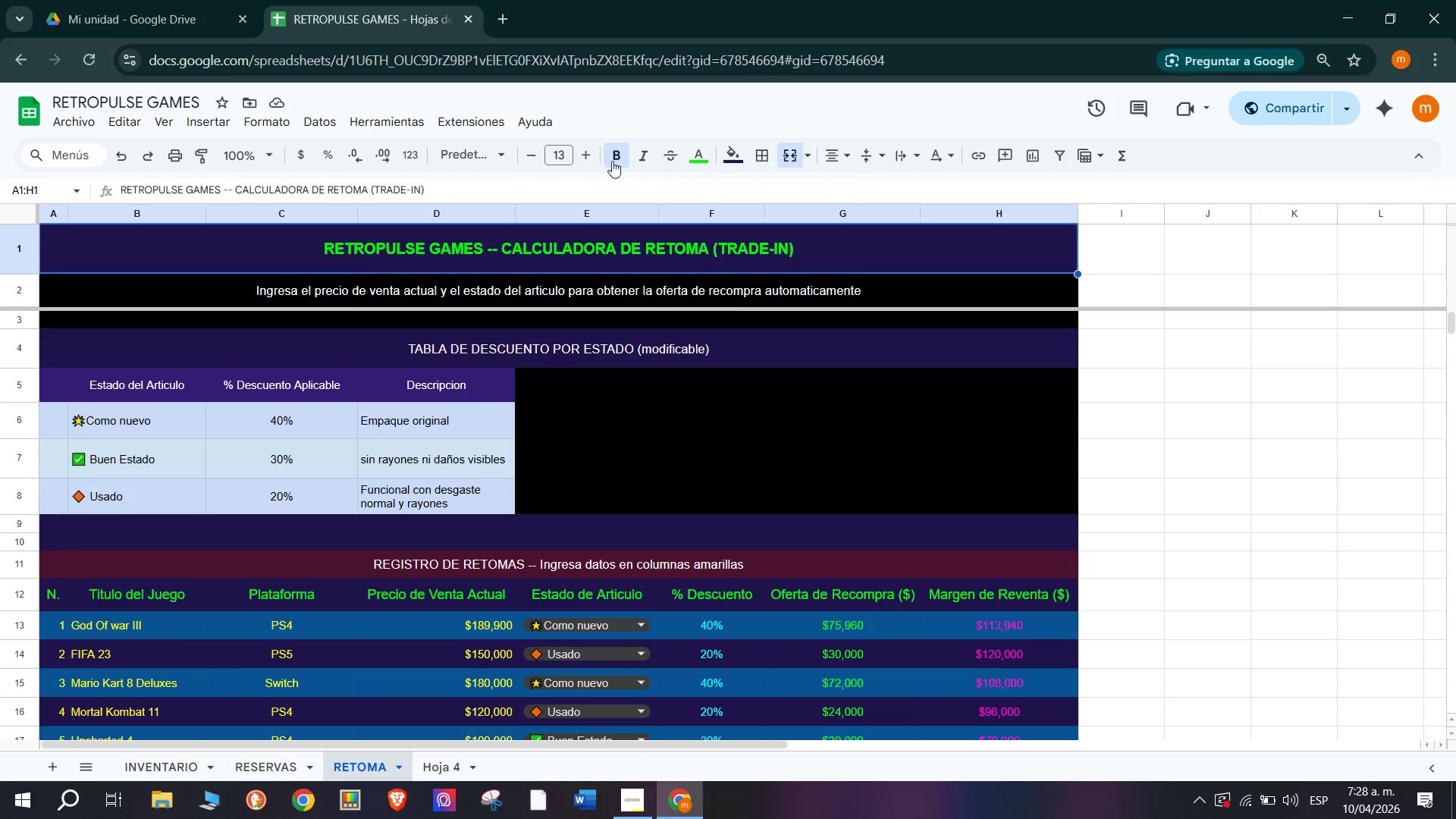 
scroll: coordinate [259, 451], scroll_direction: up, amount: 2.0
 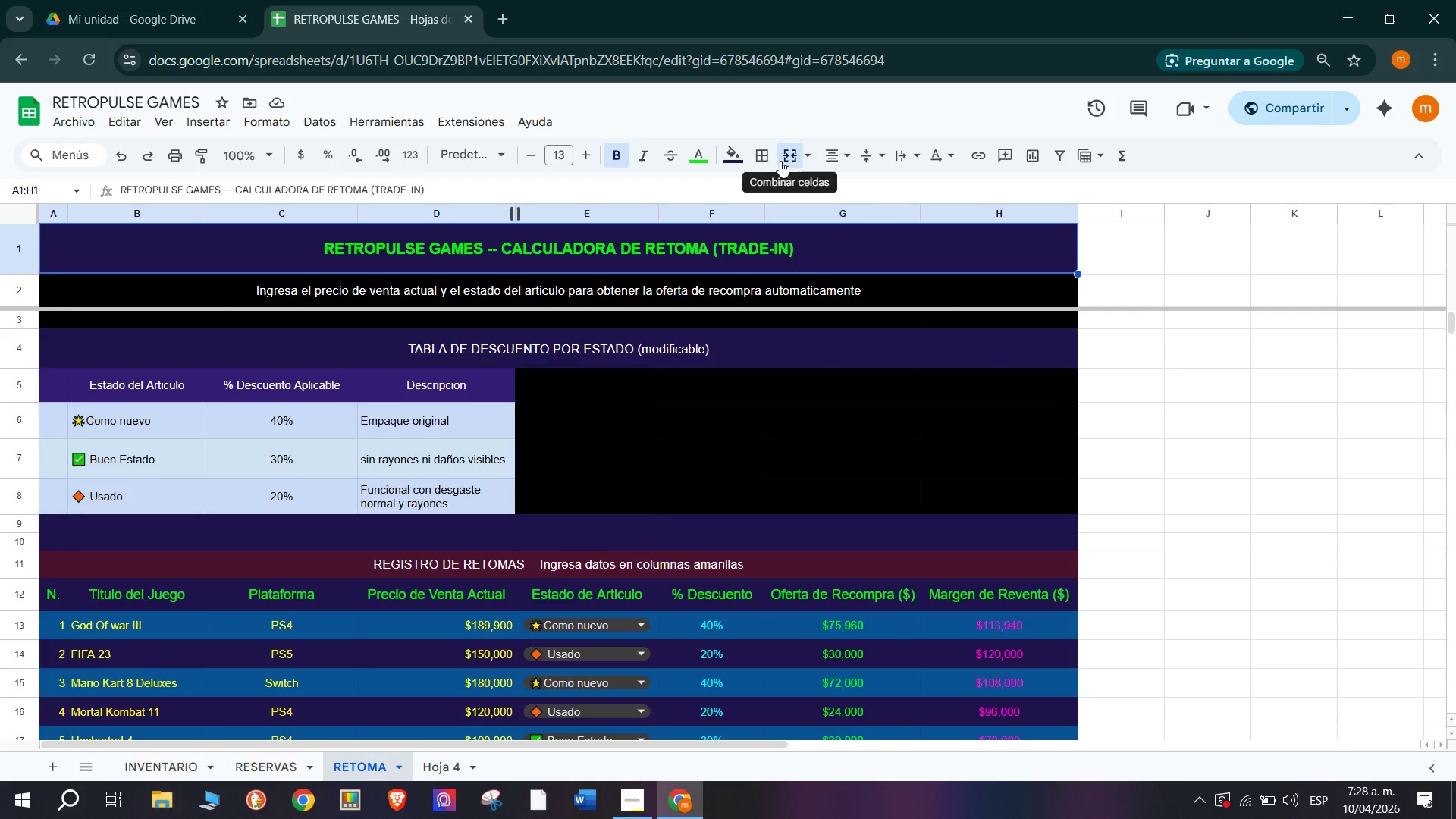 
left_click([782, 161])
 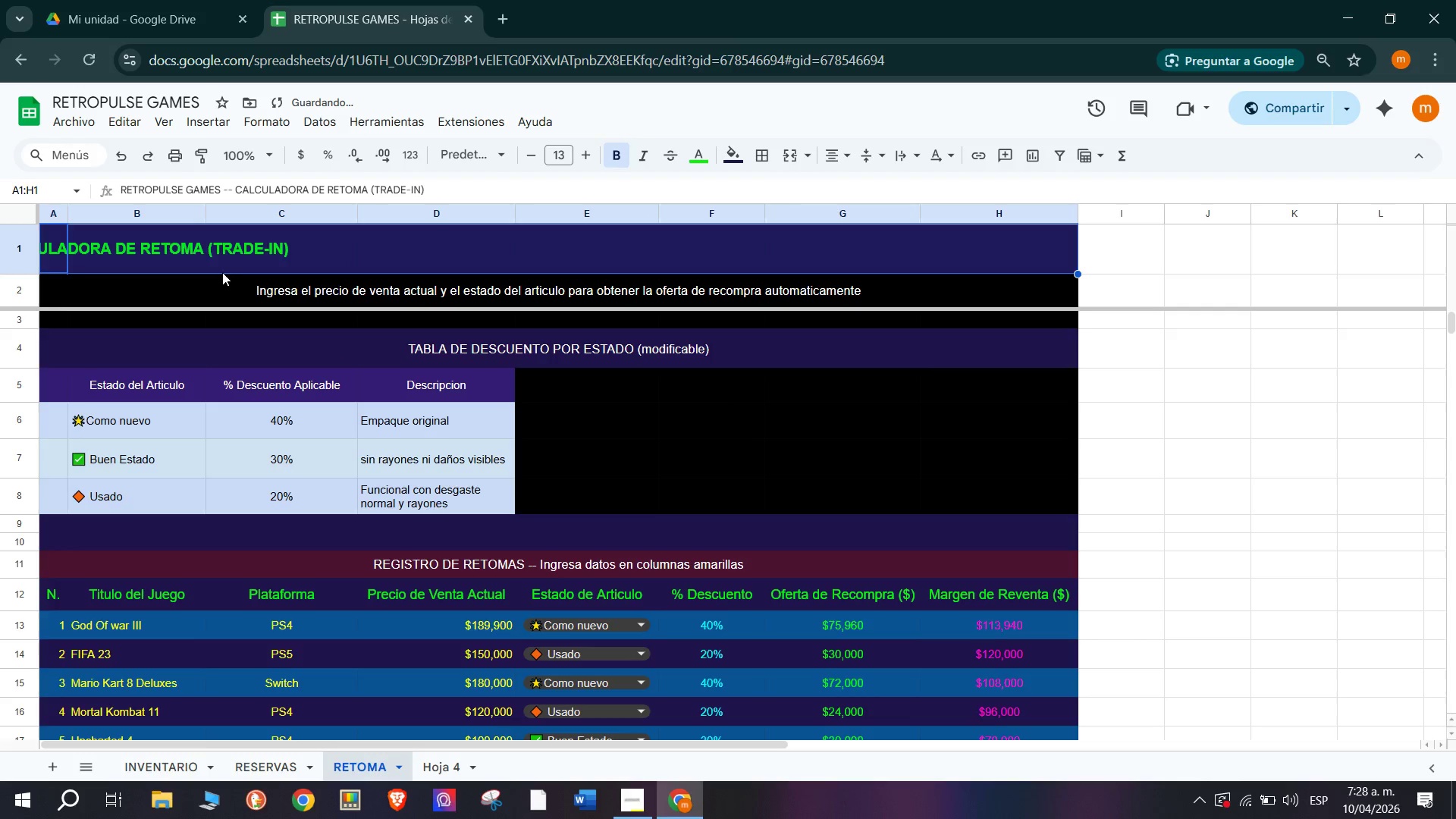 
key(Control+C)
 